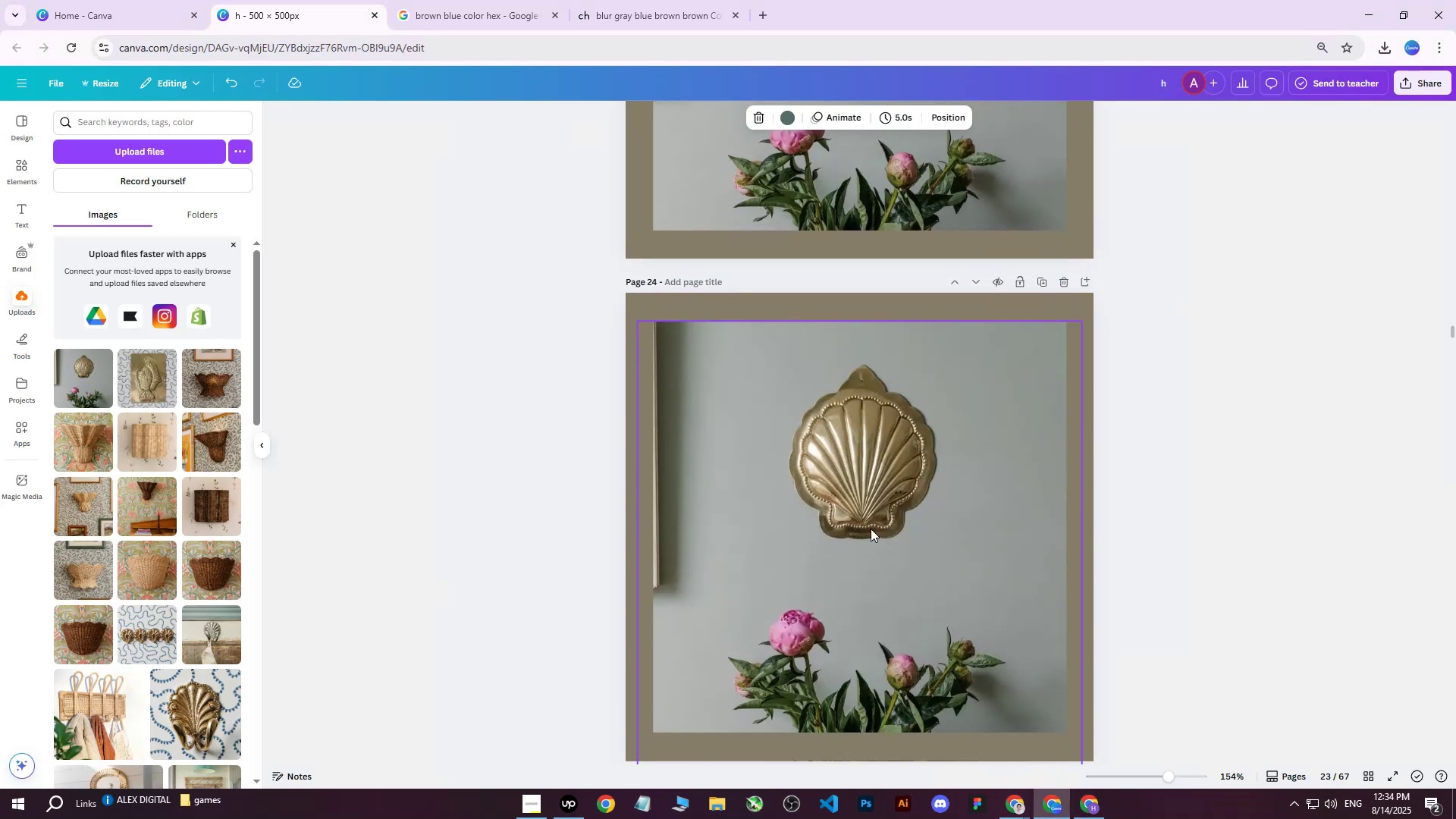 
left_click([864, 536])
 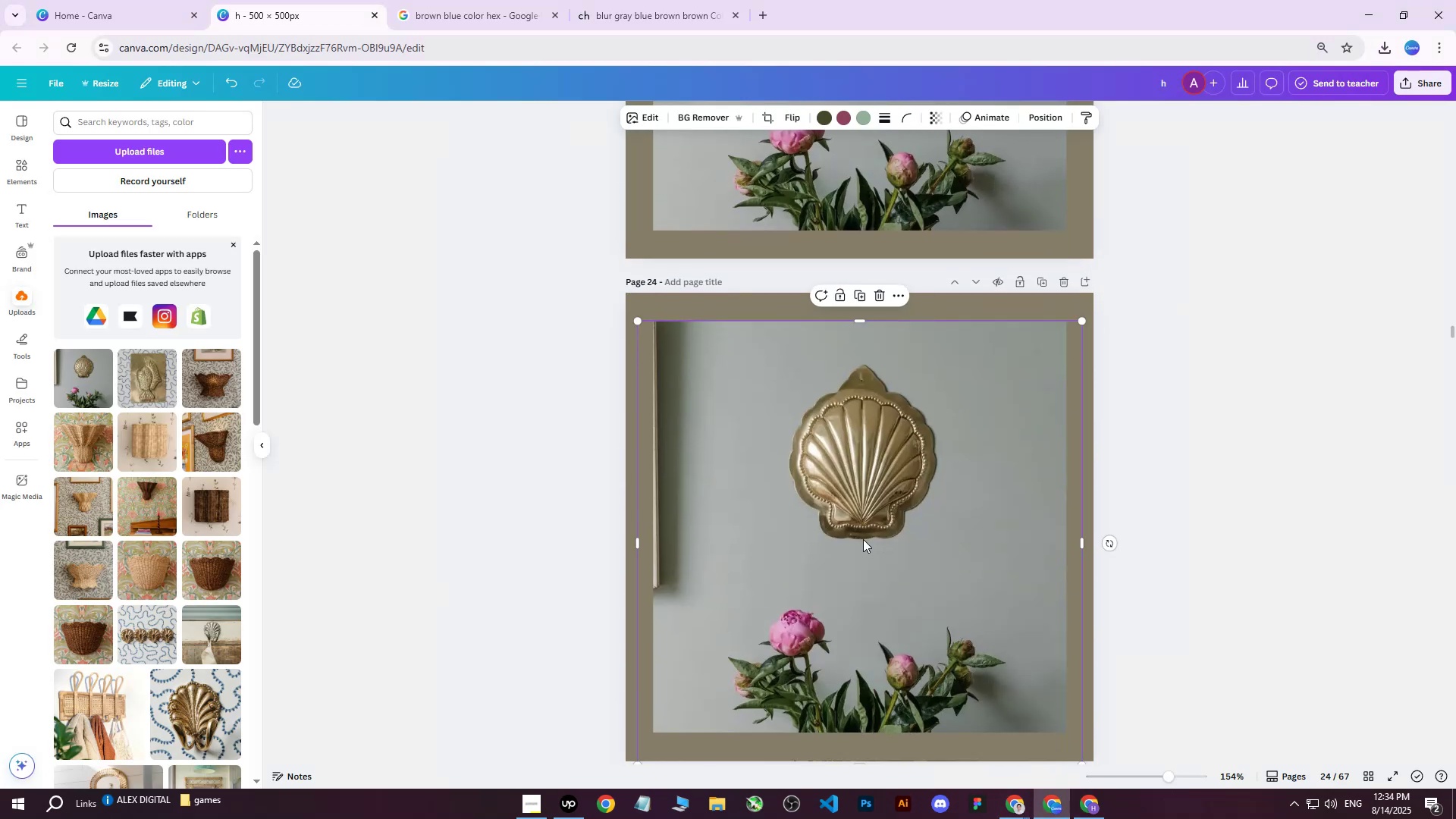 
left_click_drag(start_coordinate=[862, 540], to_coordinate=[861, 557])
 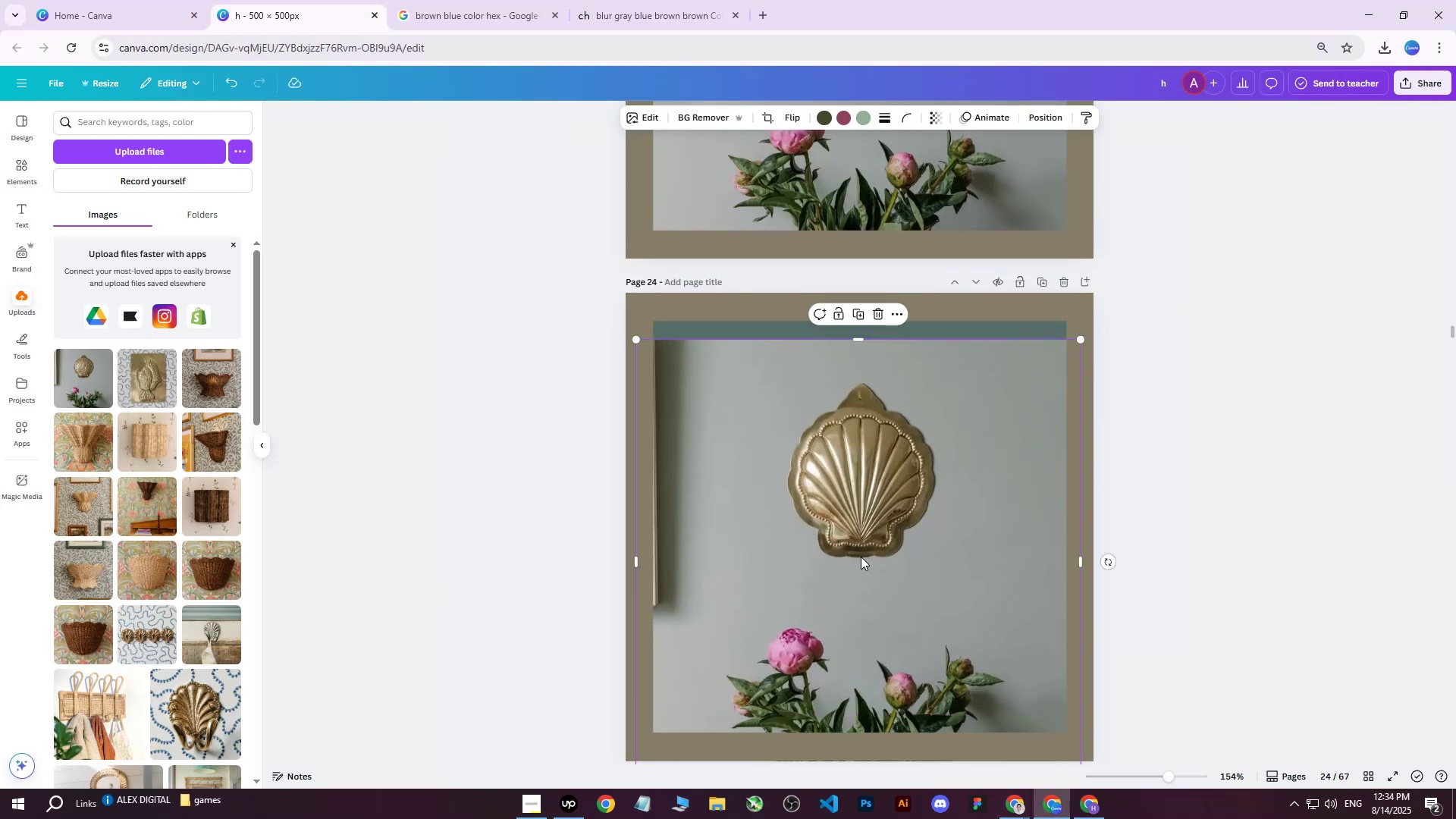 
key(Delete)
 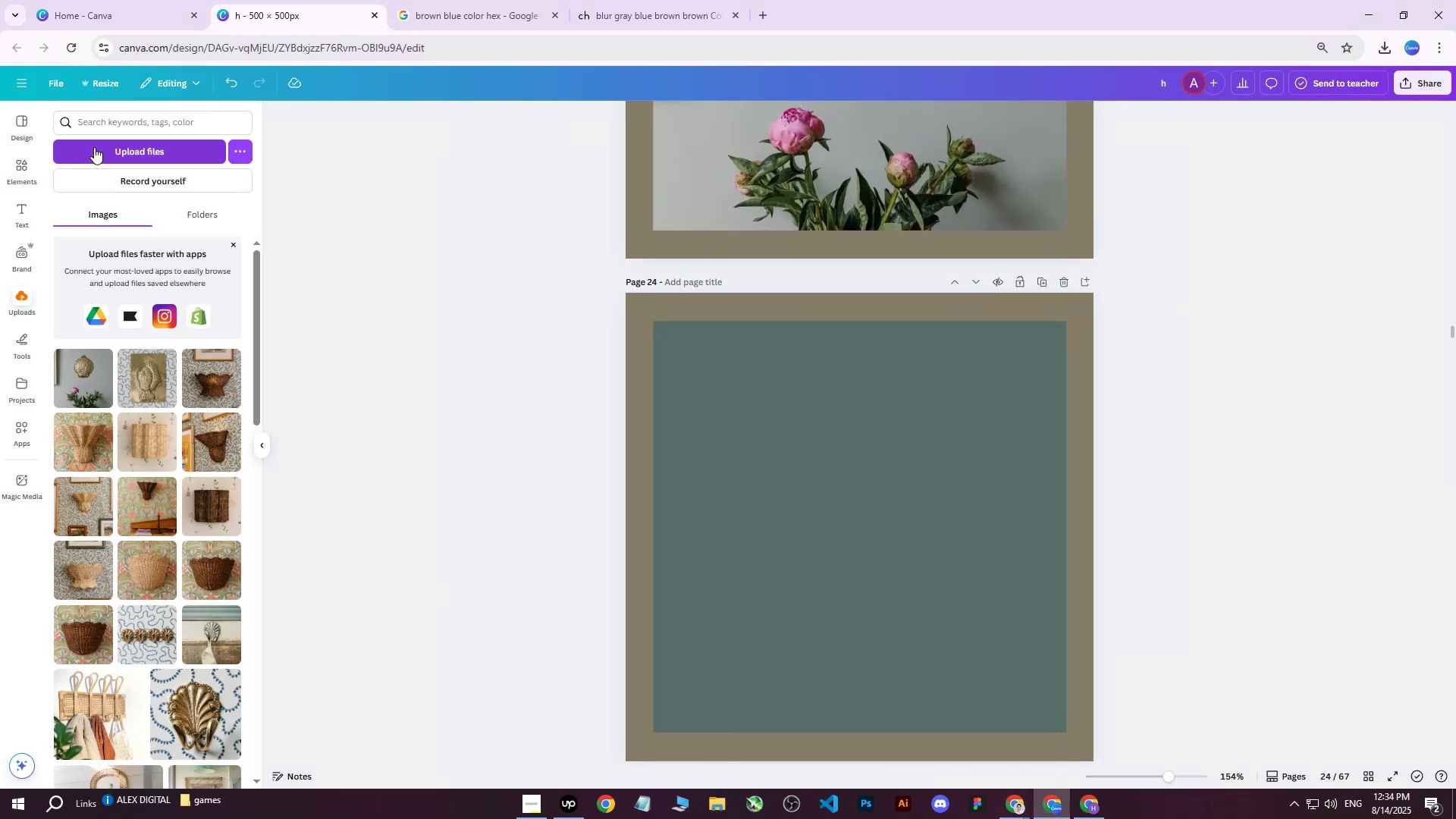 
left_click([100, 146])
 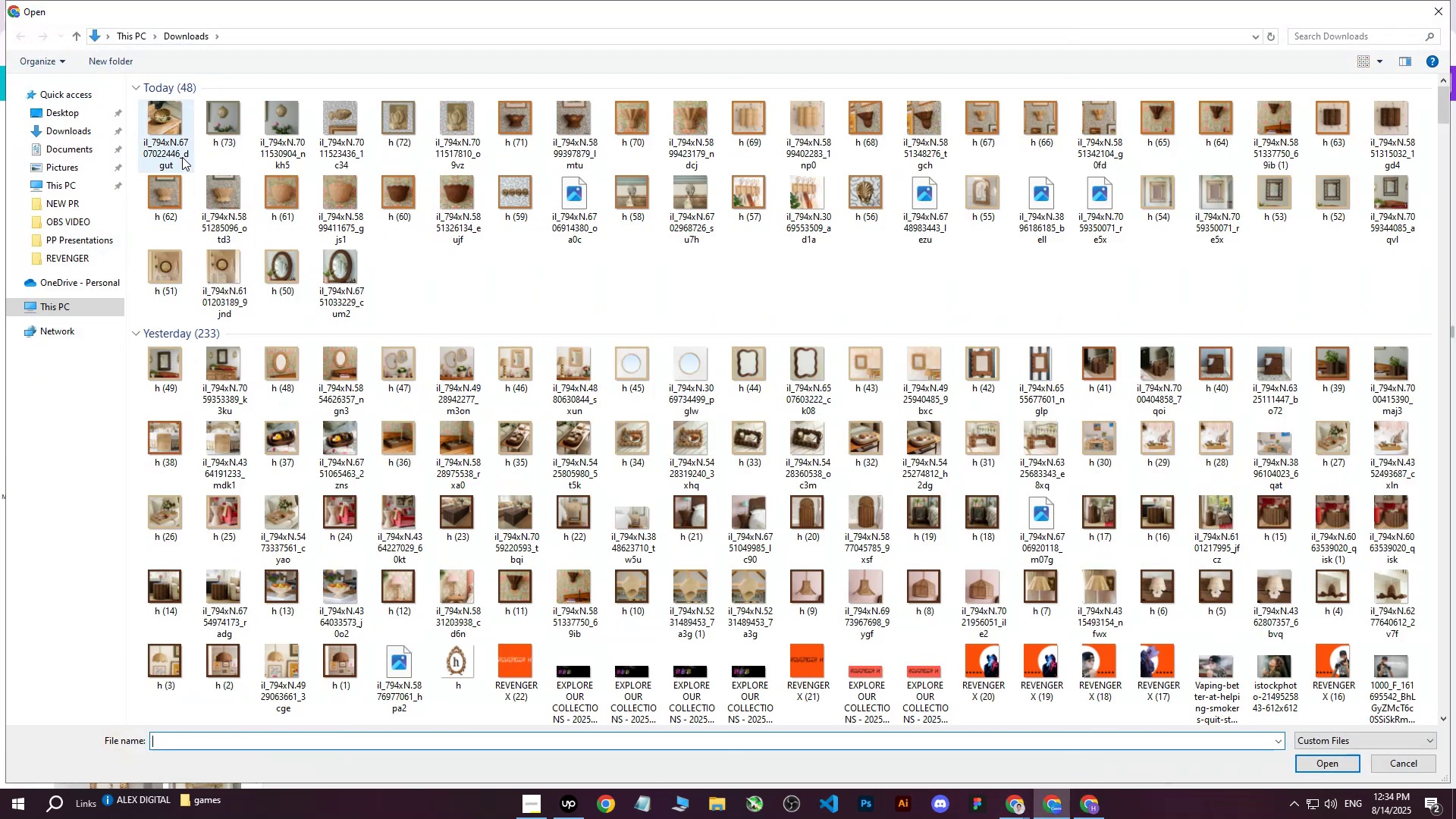 
left_click([165, 118])
 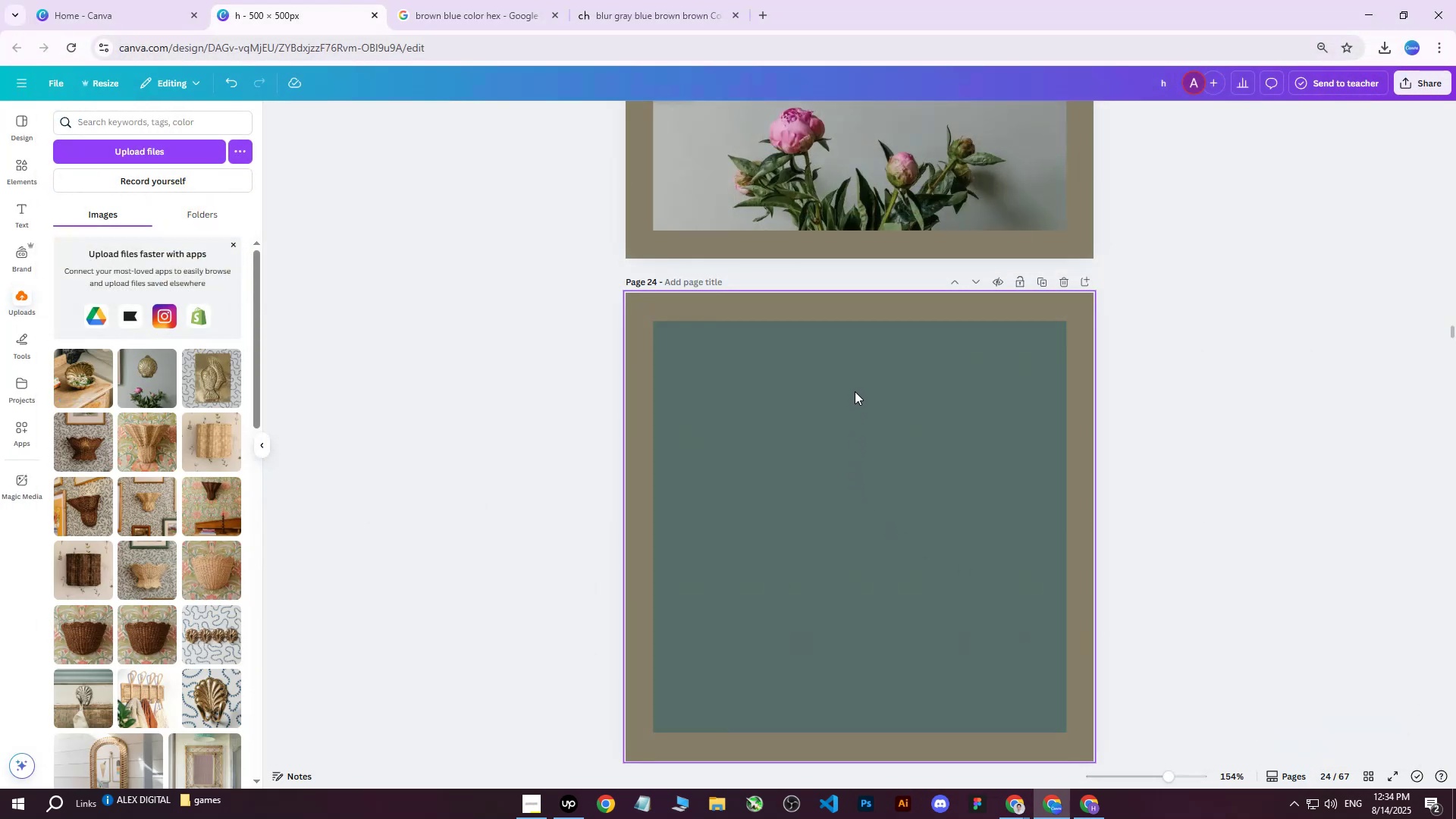 
wait(13.57)
 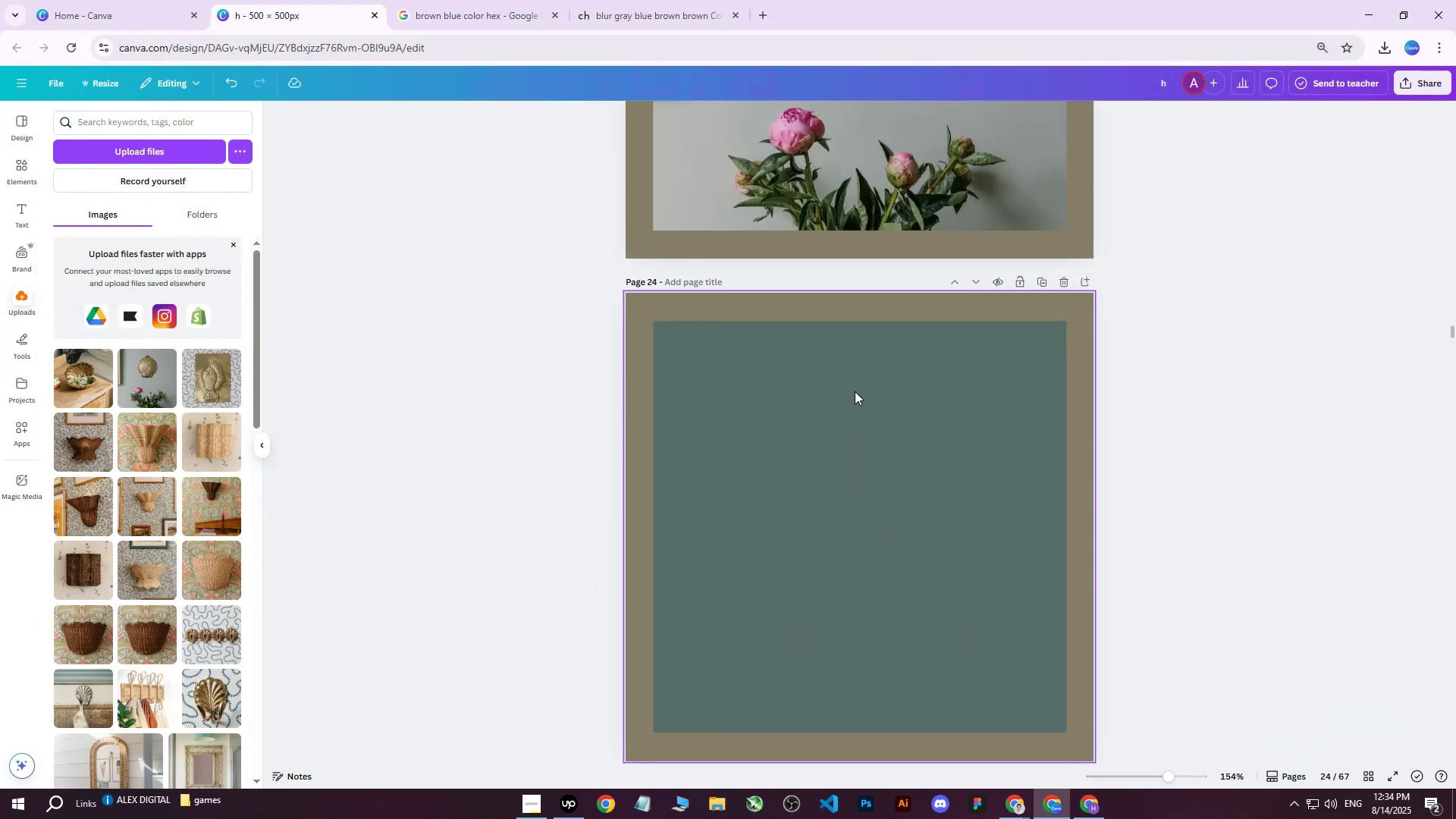 
left_click([74, 384])
 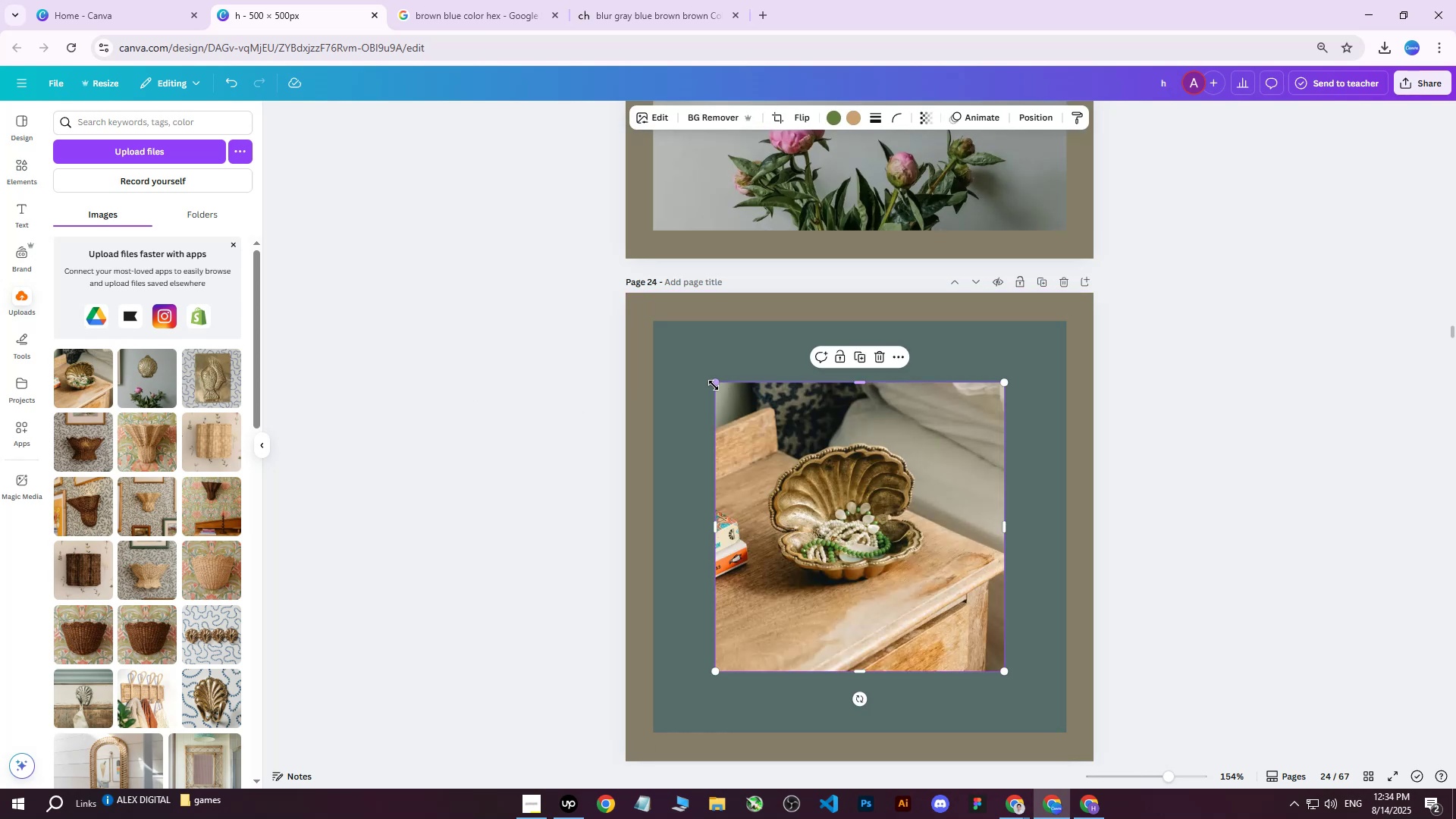 
left_click_drag(start_coordinate=[713, 385], to_coordinate=[639, 331])
 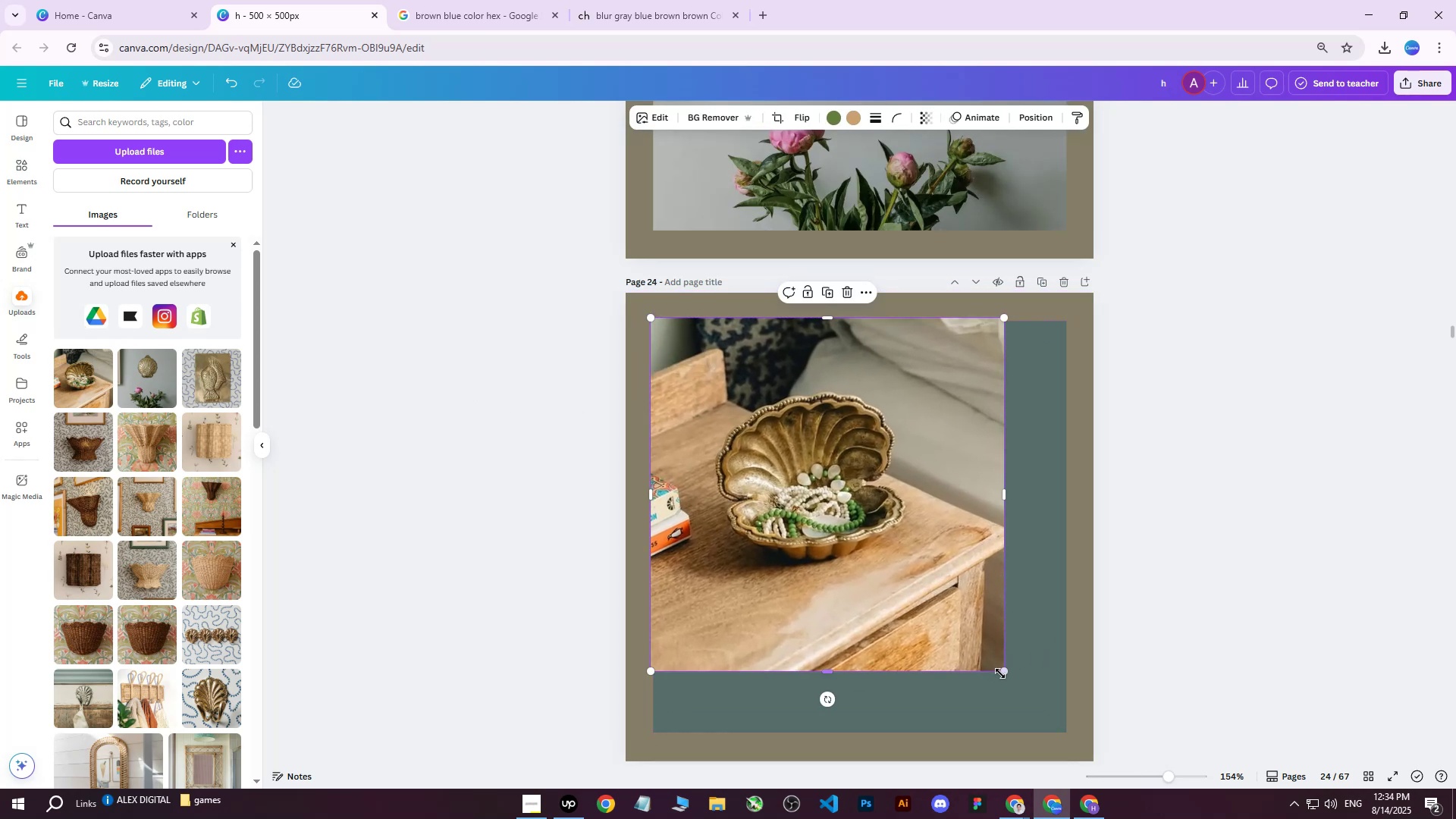 
left_click_drag(start_coordinate=[1002, 673], to_coordinate=[1117, 718])
 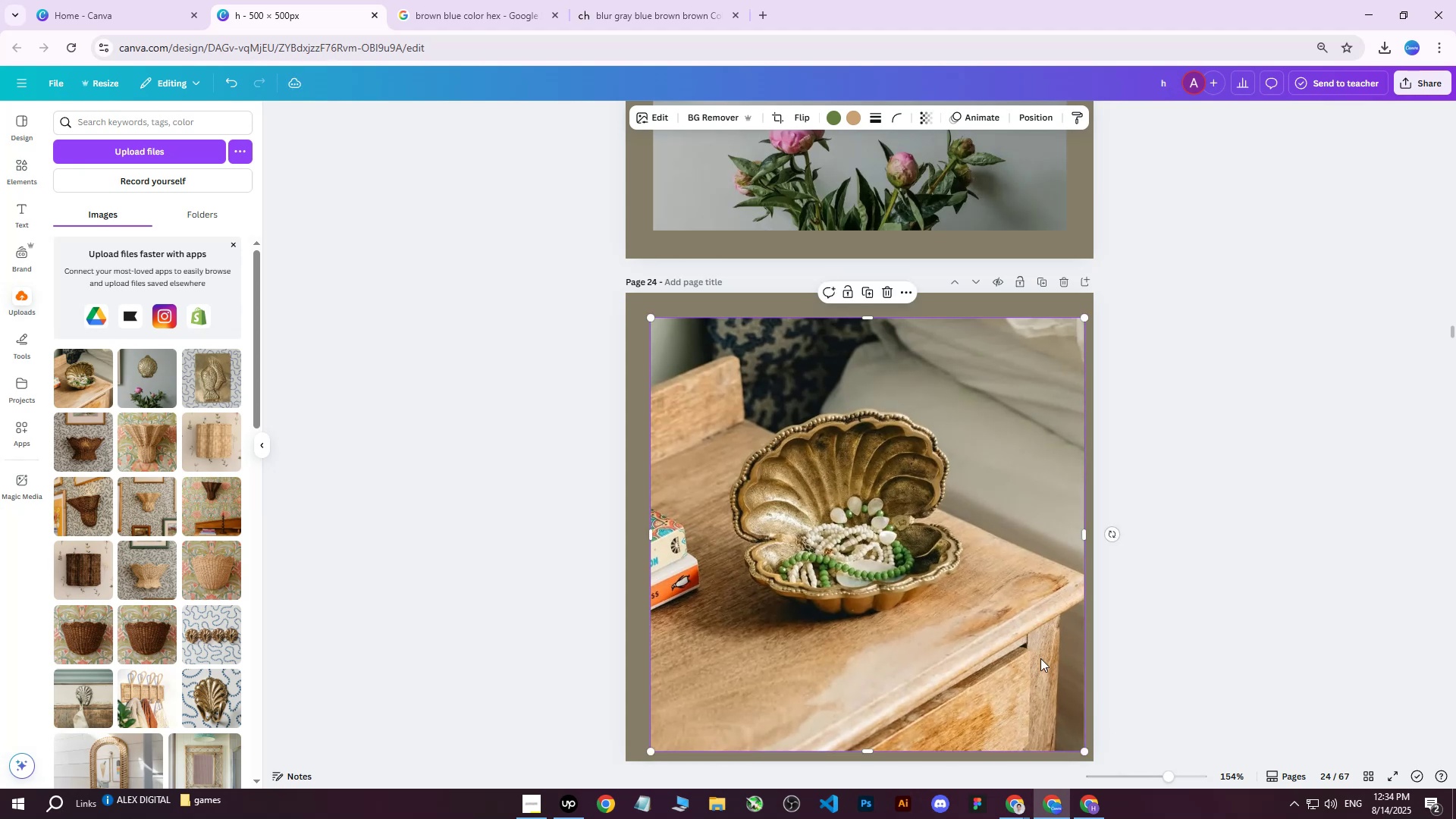 
left_click_drag(start_coordinate=[1019, 613], to_coordinate=[1013, 616])
 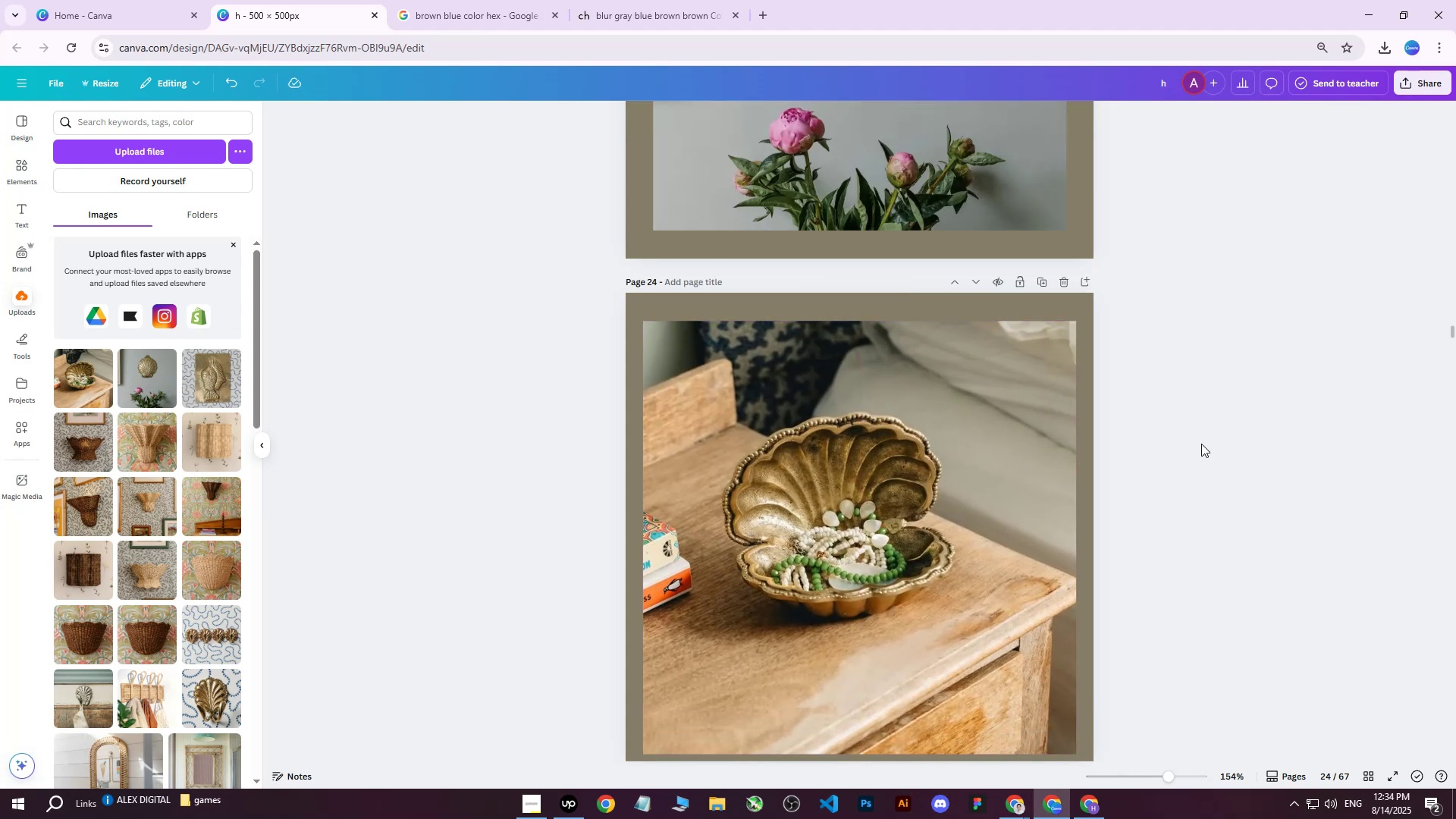 
double_click([1201, 444])
 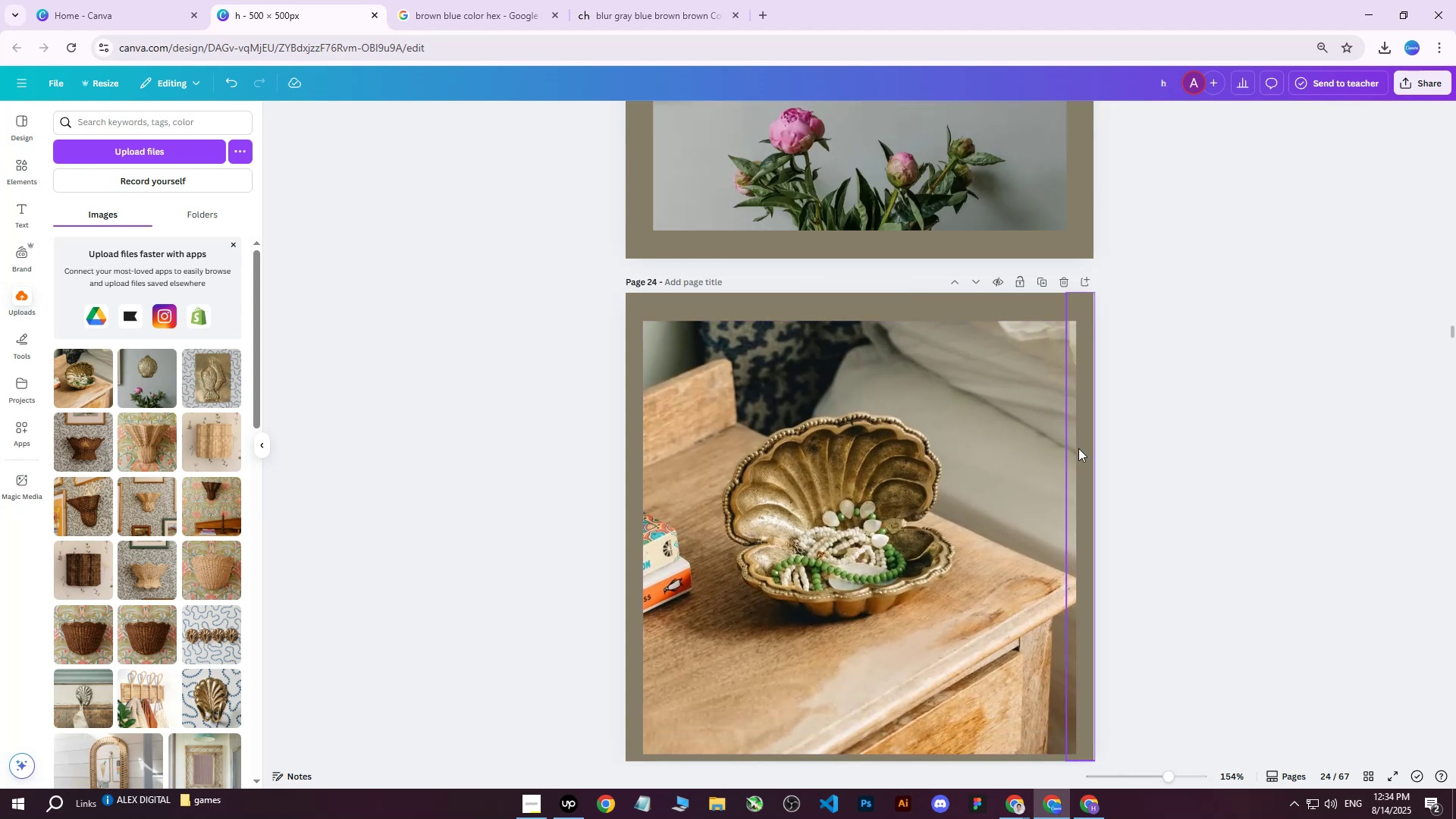 
scroll: coordinate [1077, 448], scroll_direction: down, amount: 1.0
 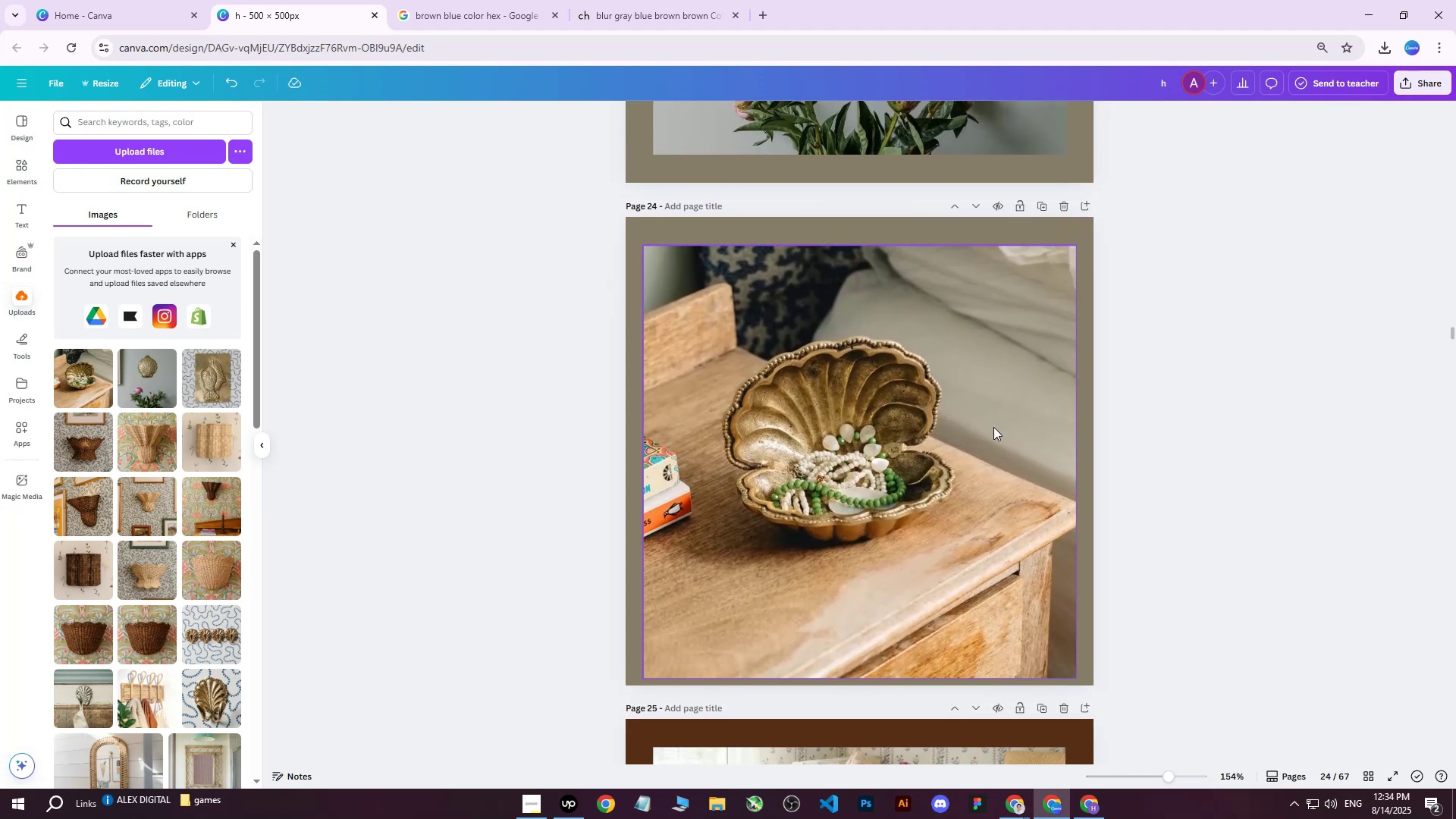 
left_click([917, 418])
 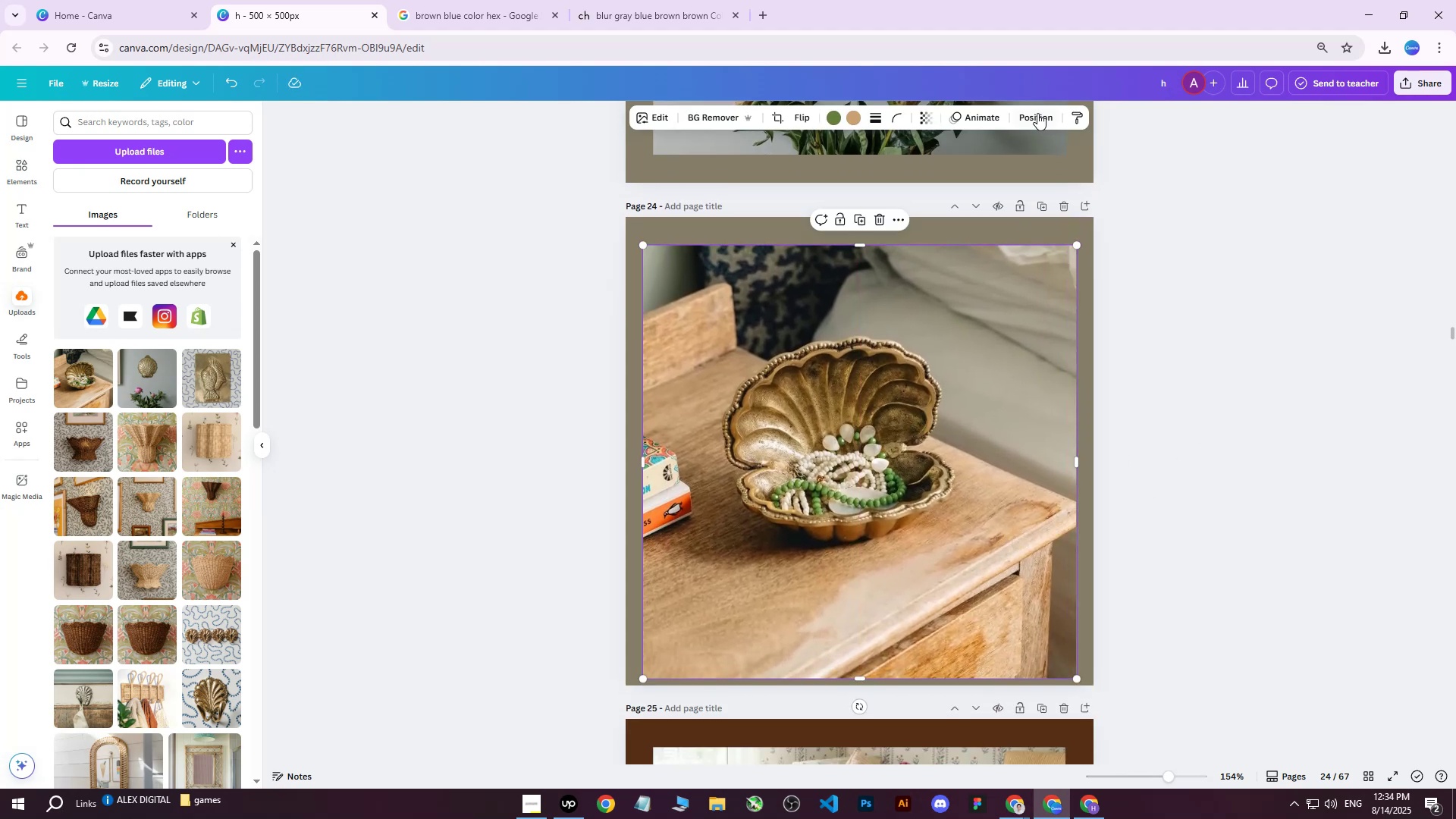 
left_click([1037, 114])
 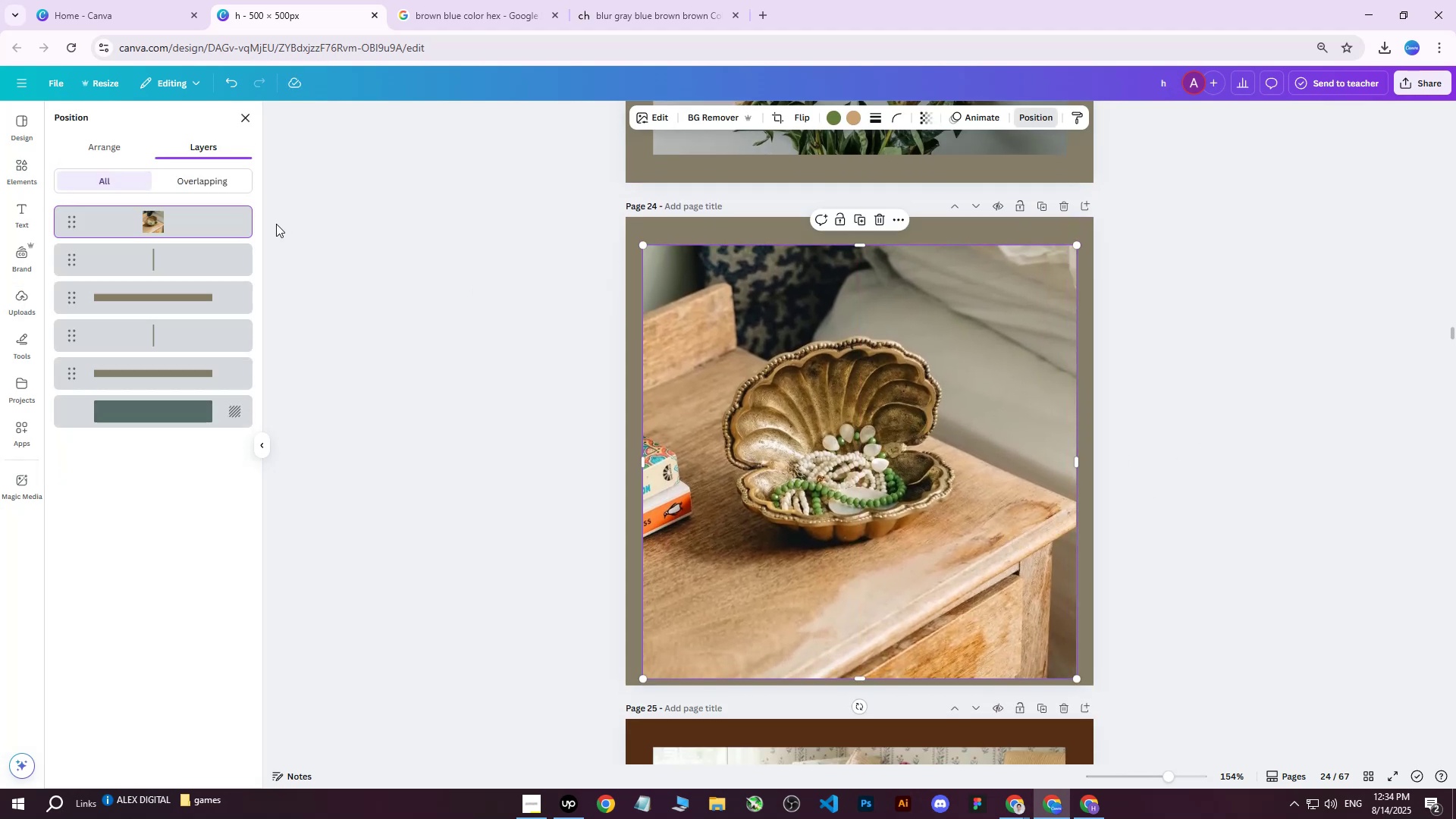 
left_click_drag(start_coordinate=[190, 211], to_coordinate=[201, 375])
 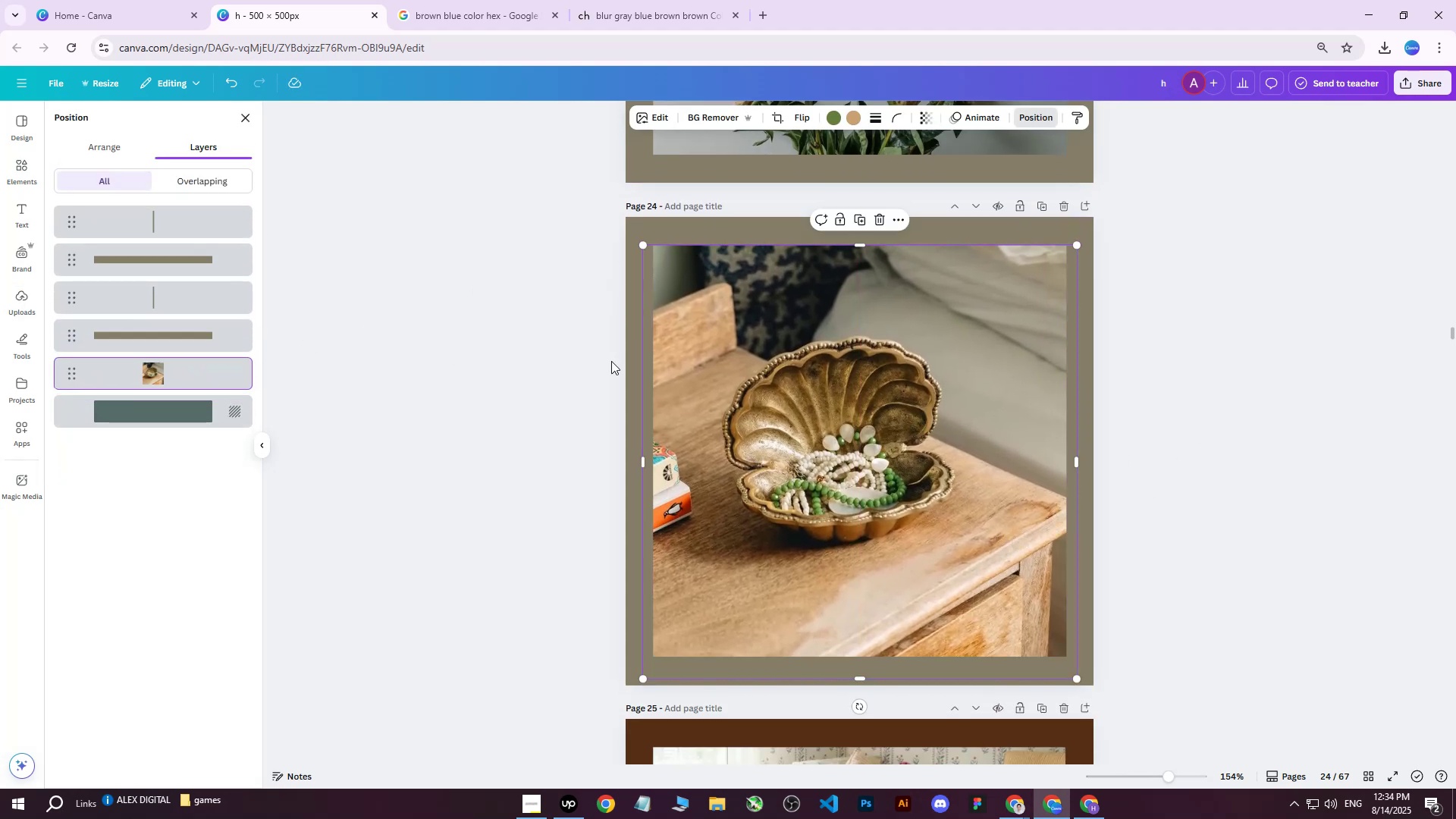 
left_click([1218, 341])
 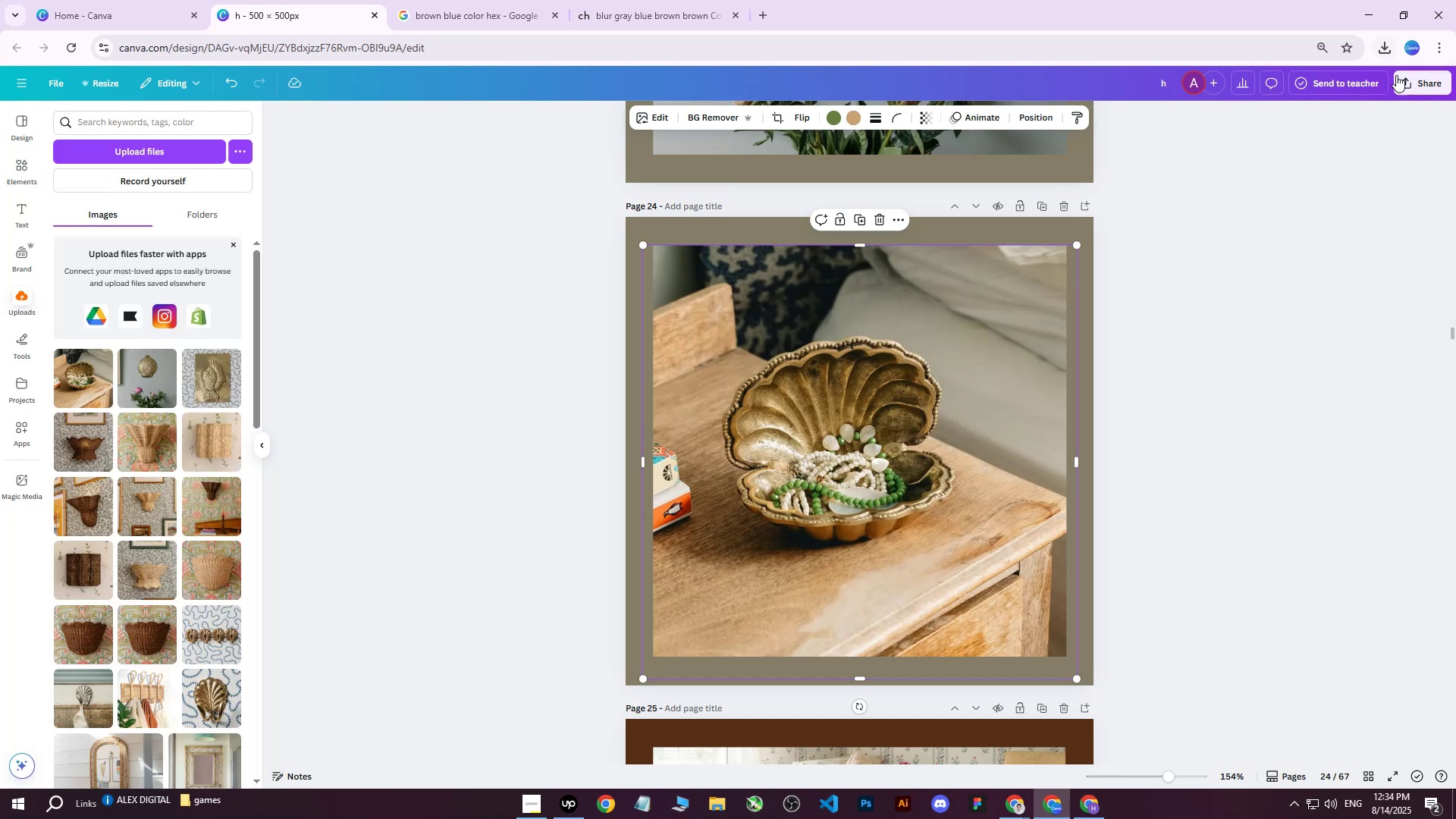 
left_click([1395, 80])
 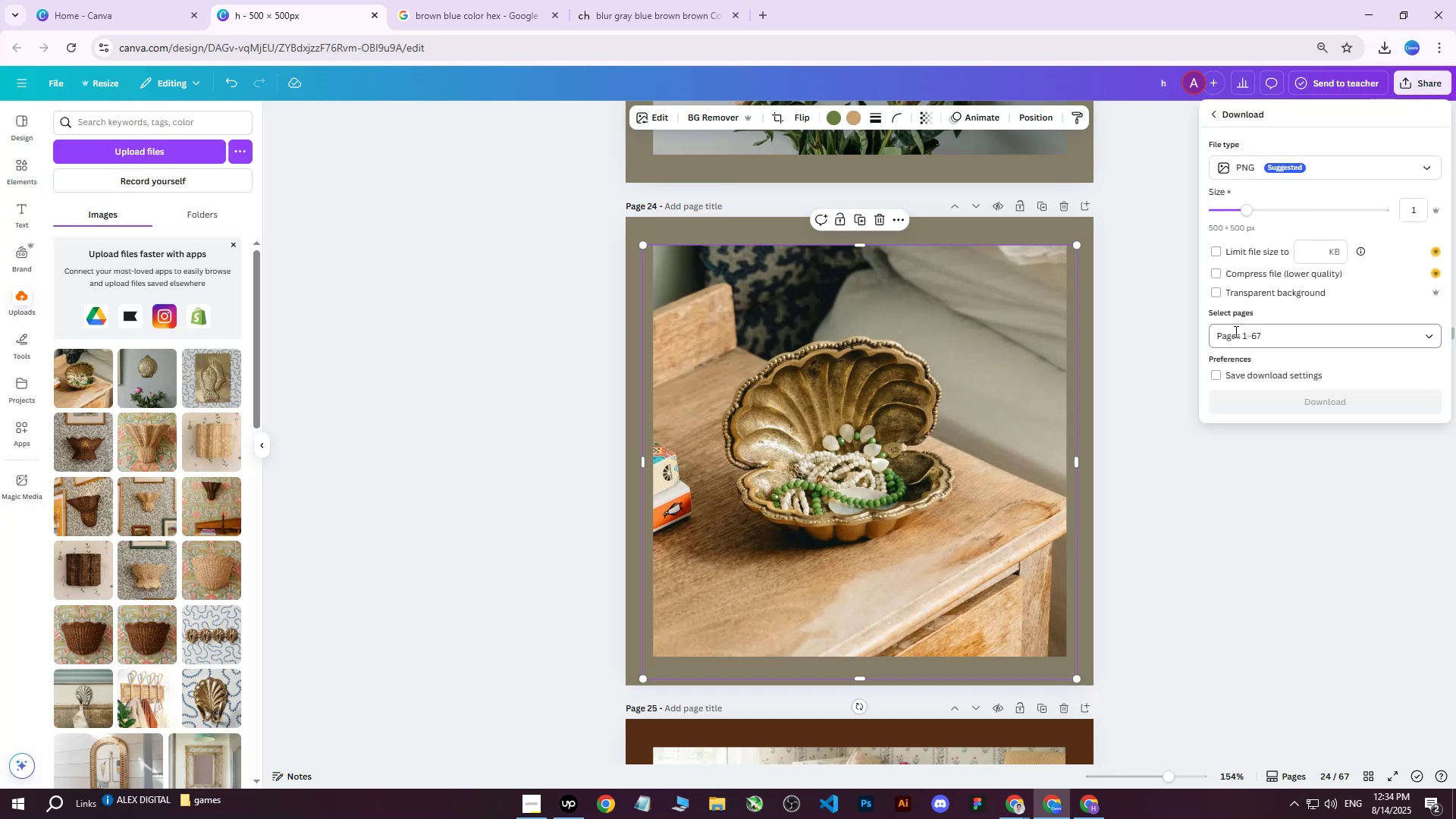 
double_click([1231, 340])
 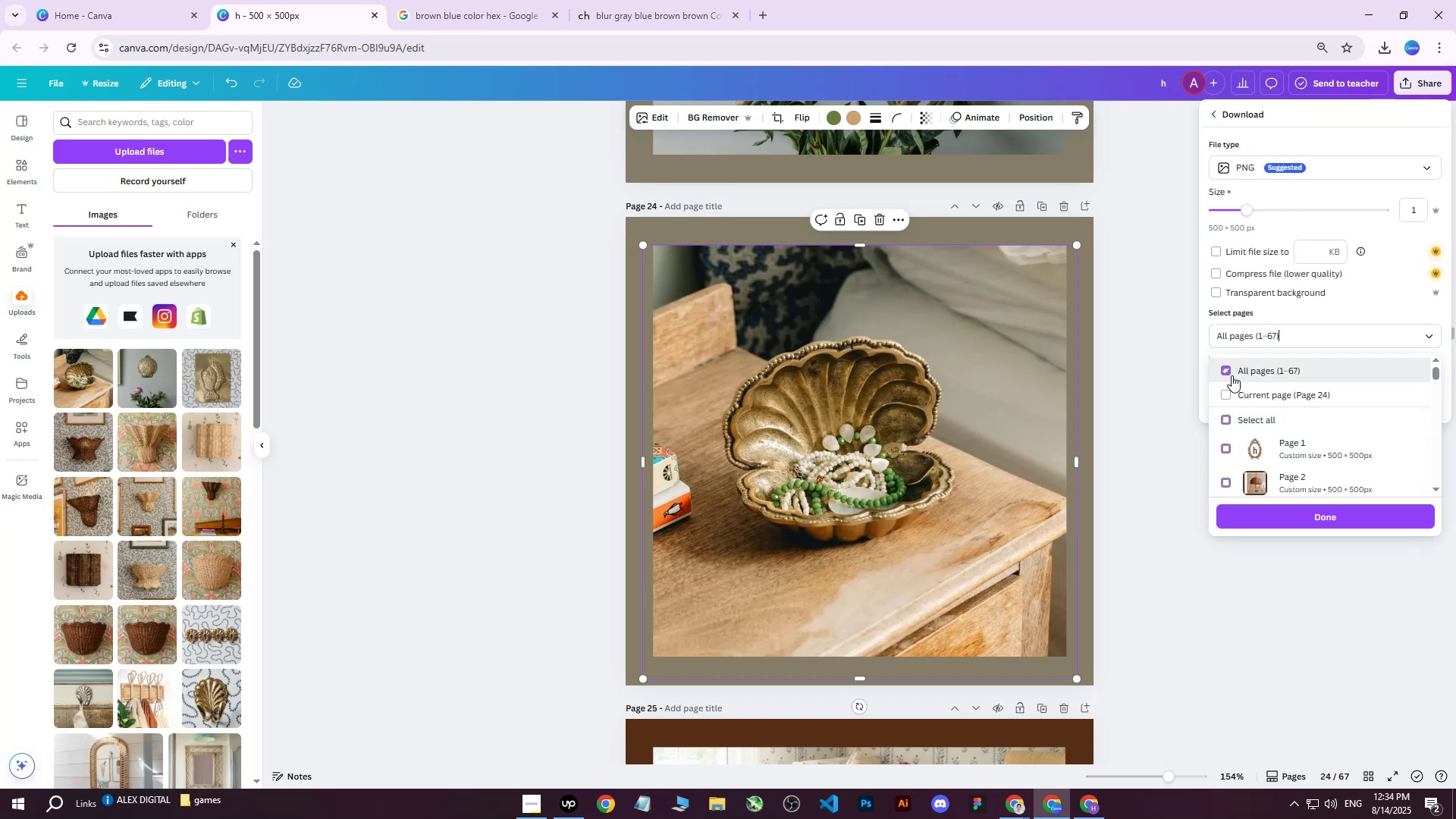 
triple_click([1232, 382])
 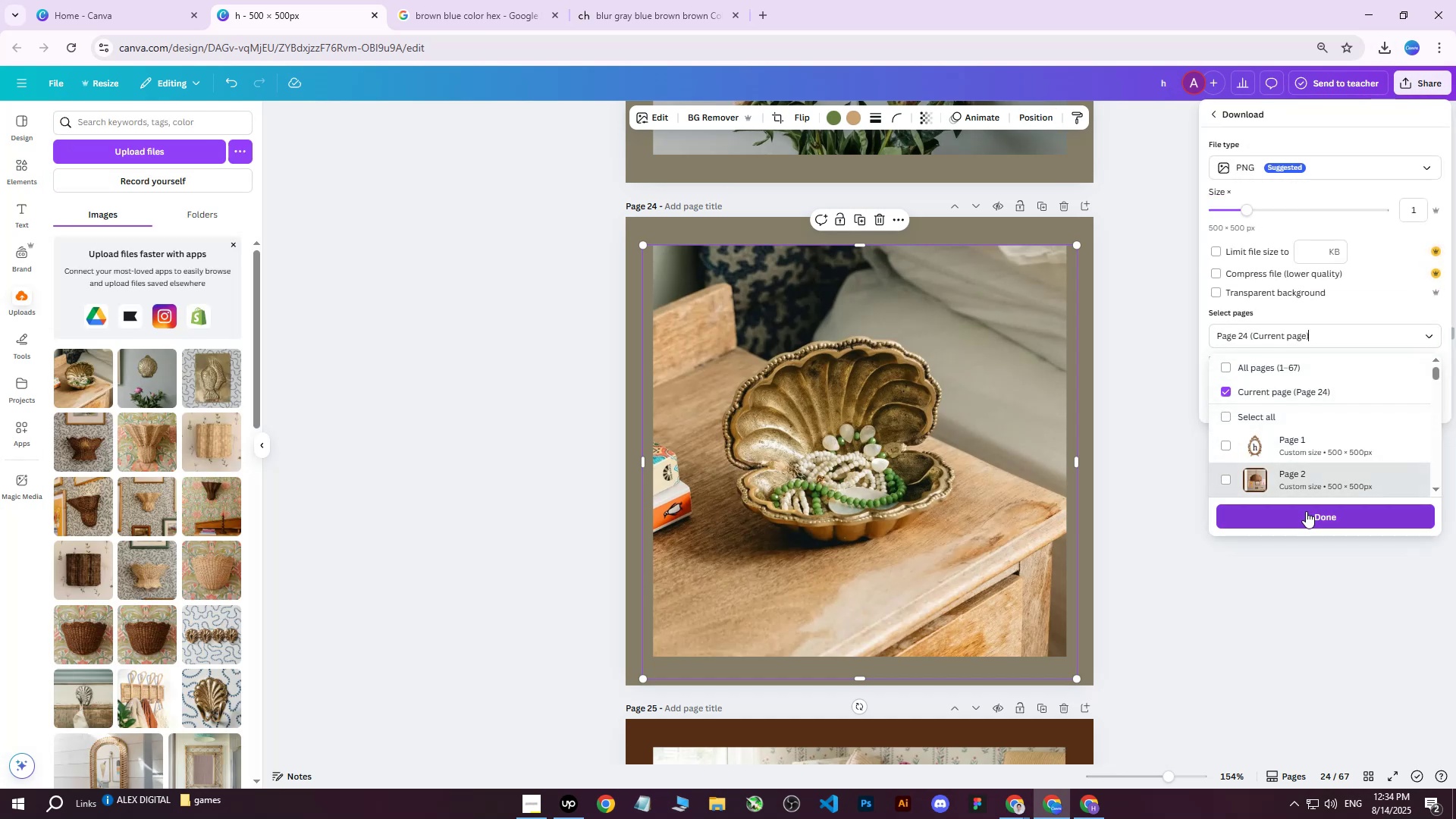 
left_click([1304, 513])
 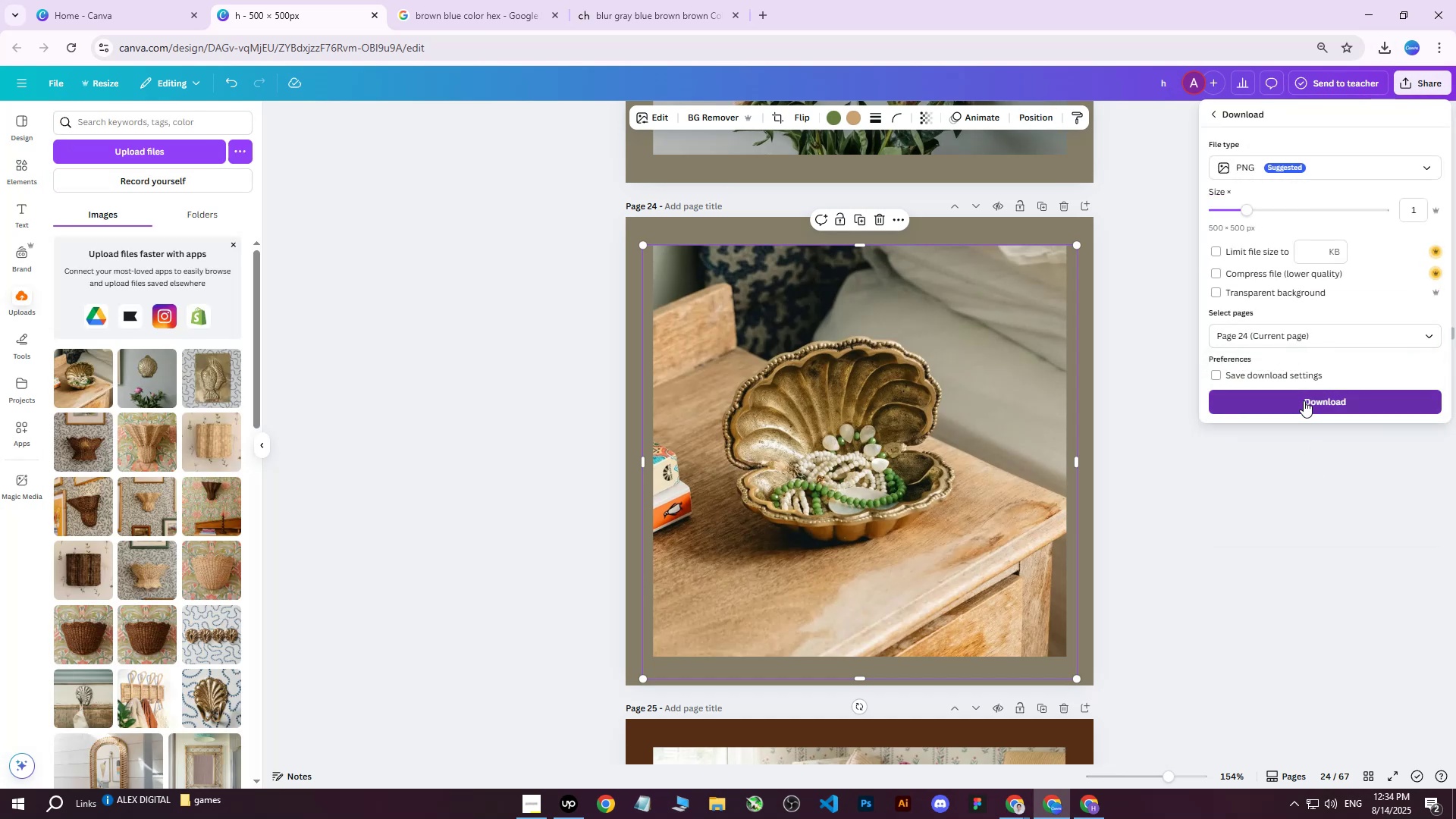 
left_click([1304, 400])
 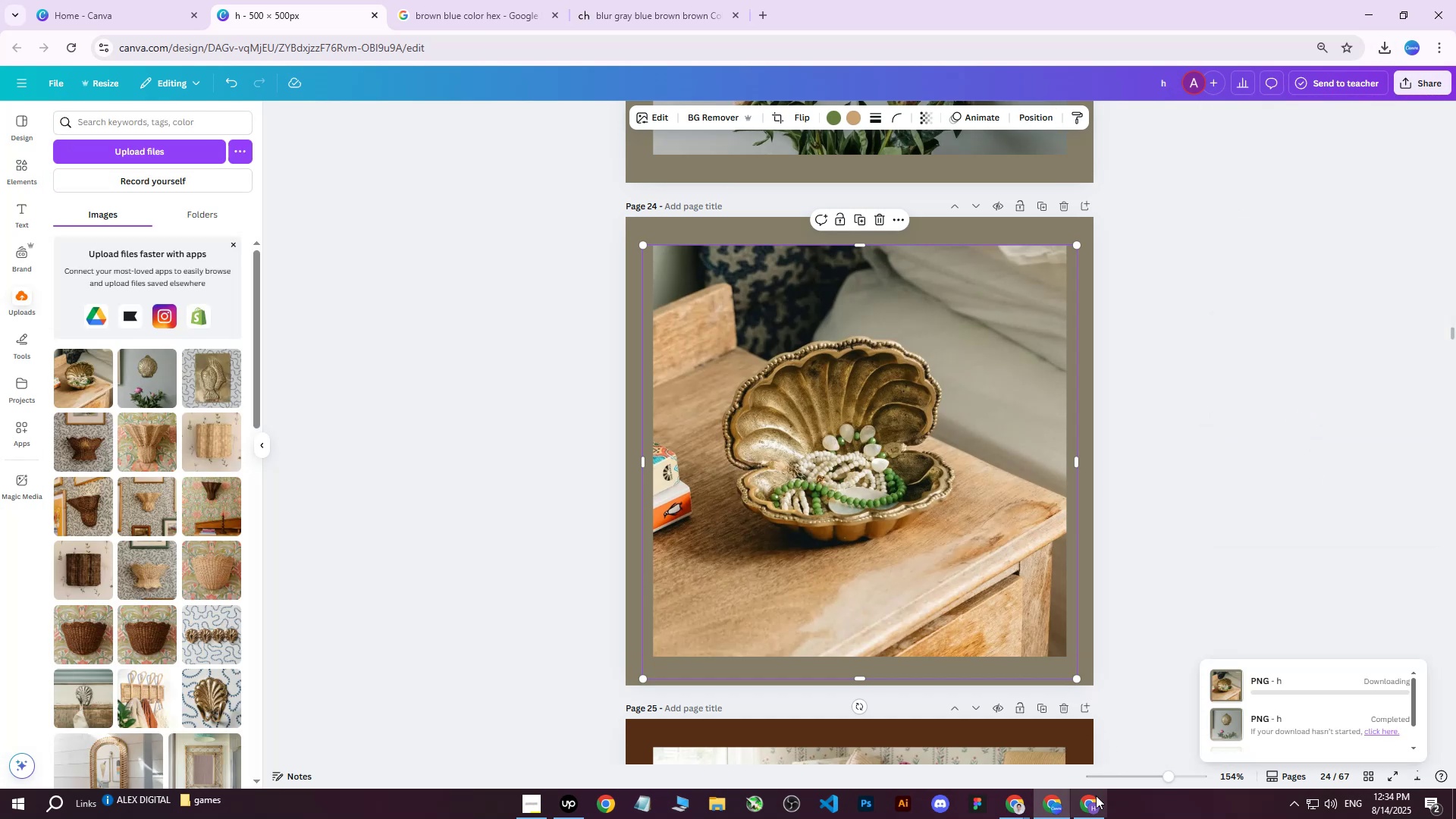 
left_click([1091, 804])
 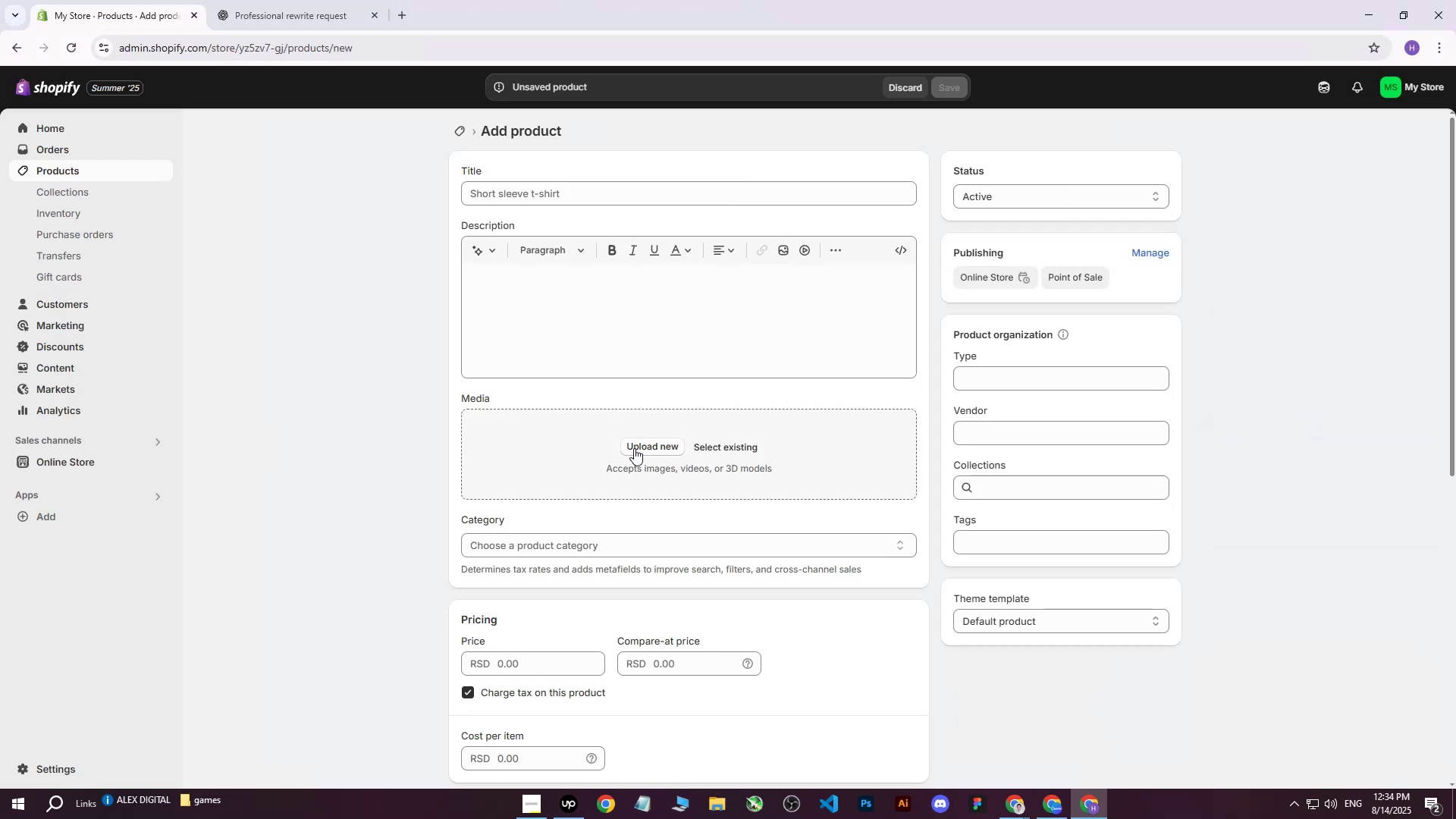 
left_click([635, 443])
 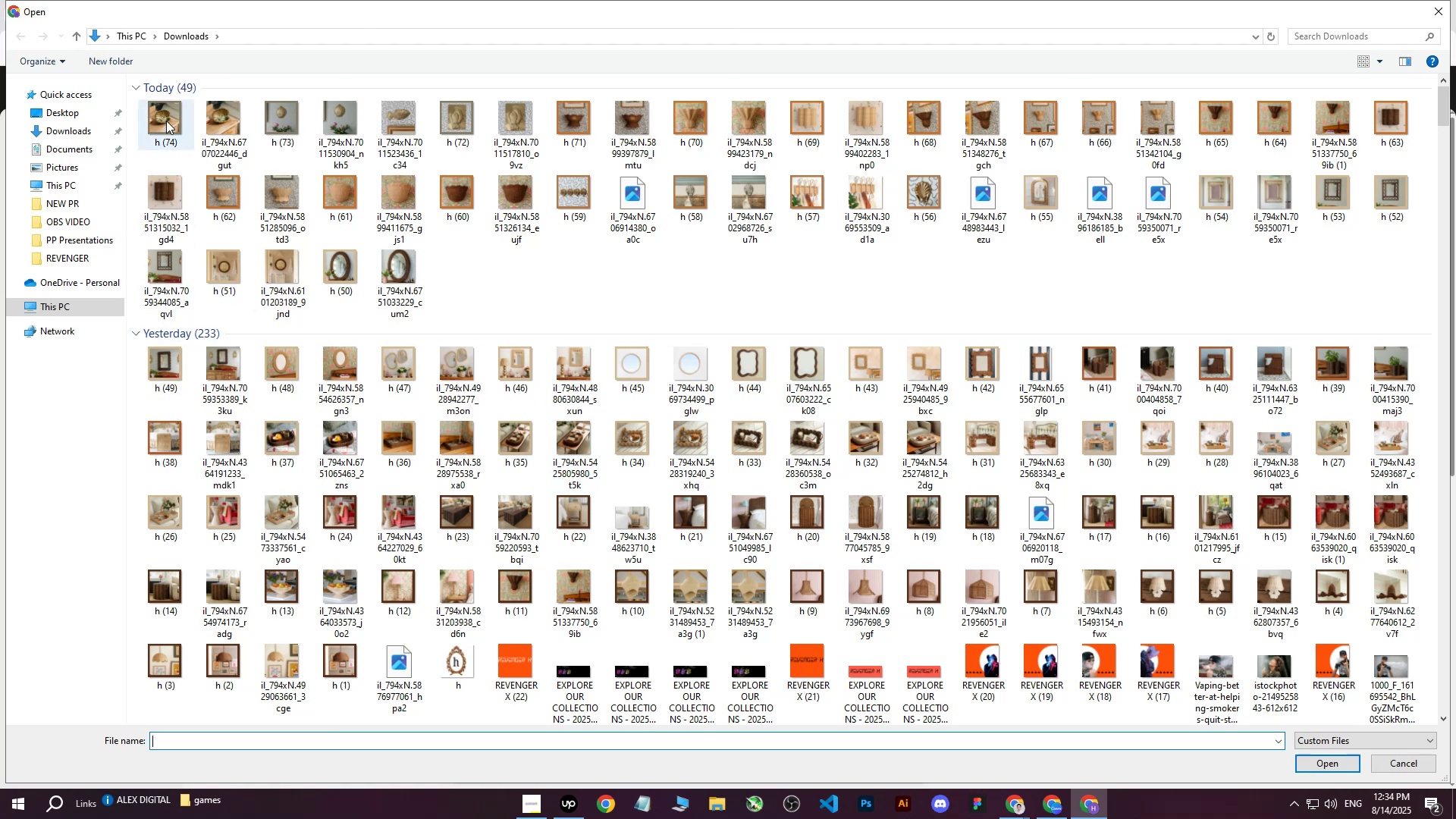 
left_click([166, 121])
 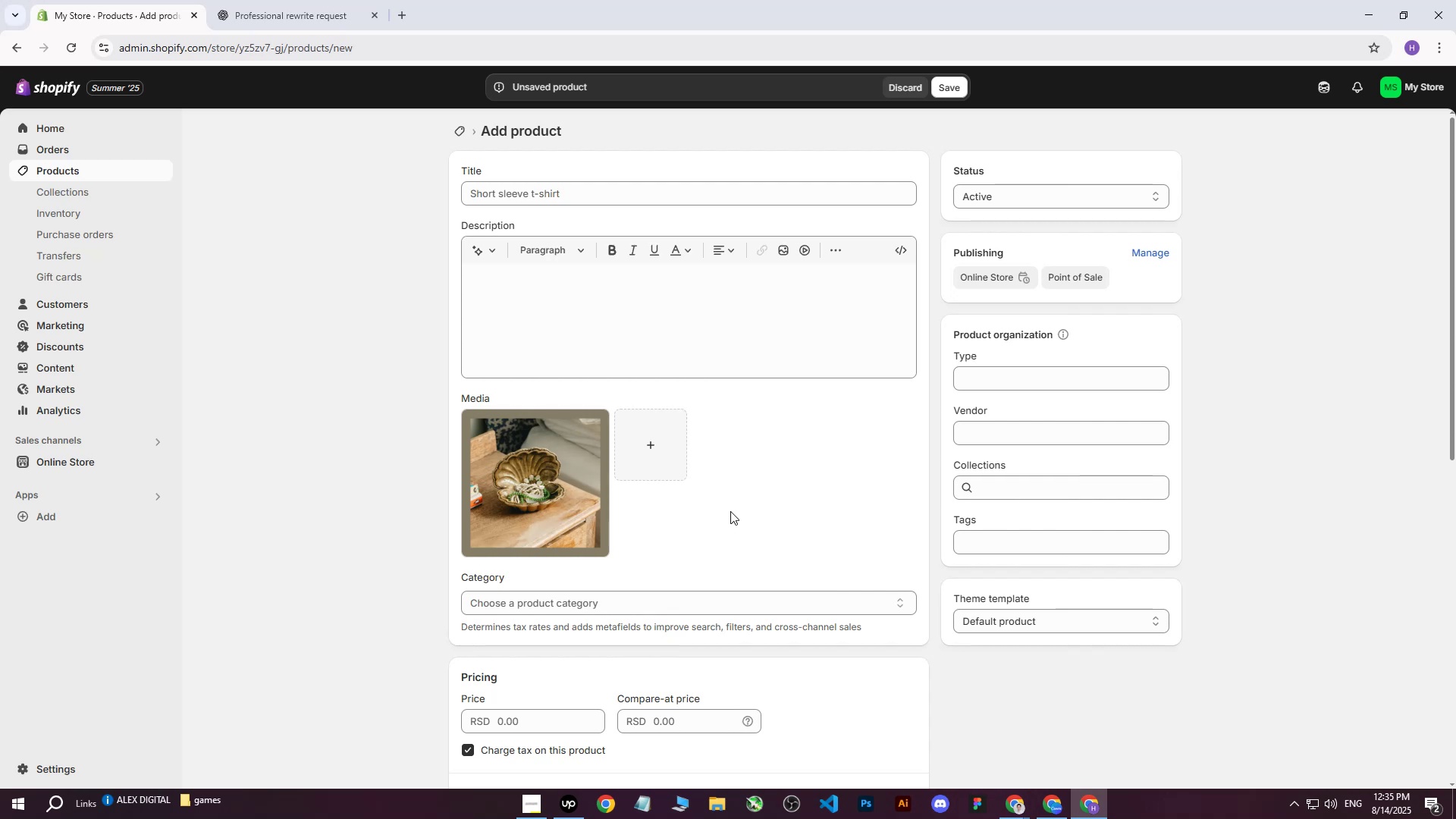 
wait(15.33)
 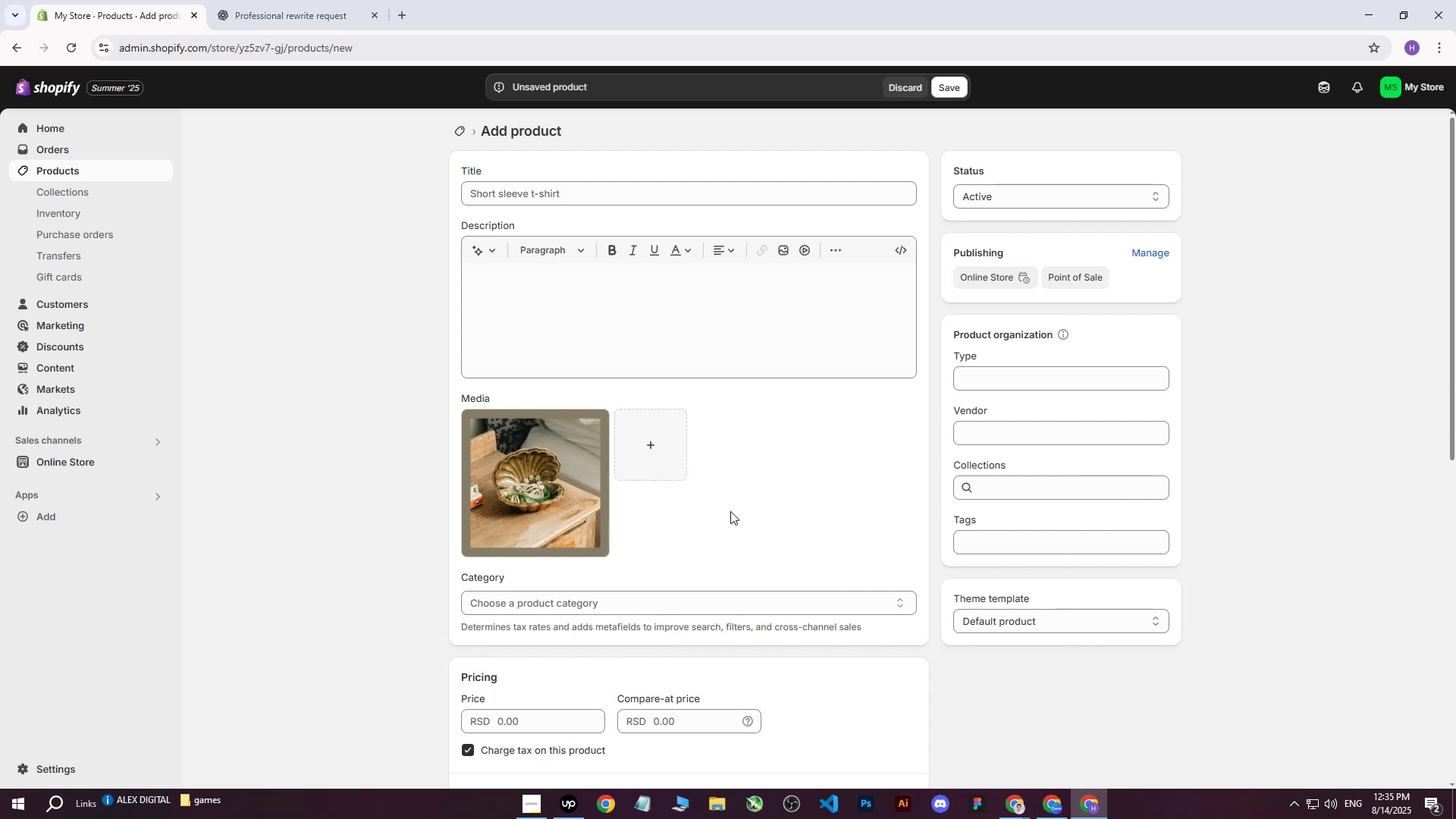 
double_click([938, 755])
 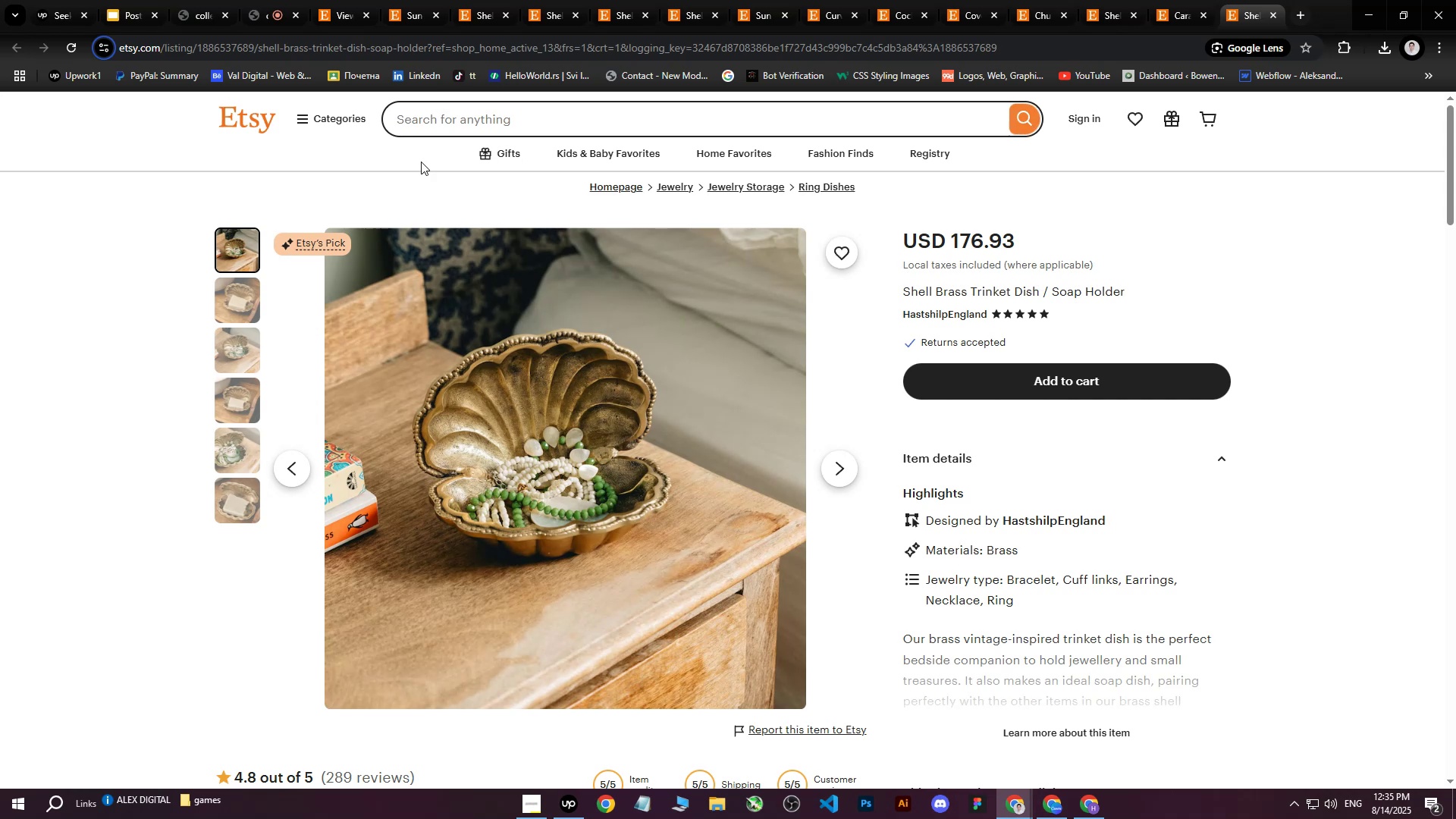 
wait(5.29)
 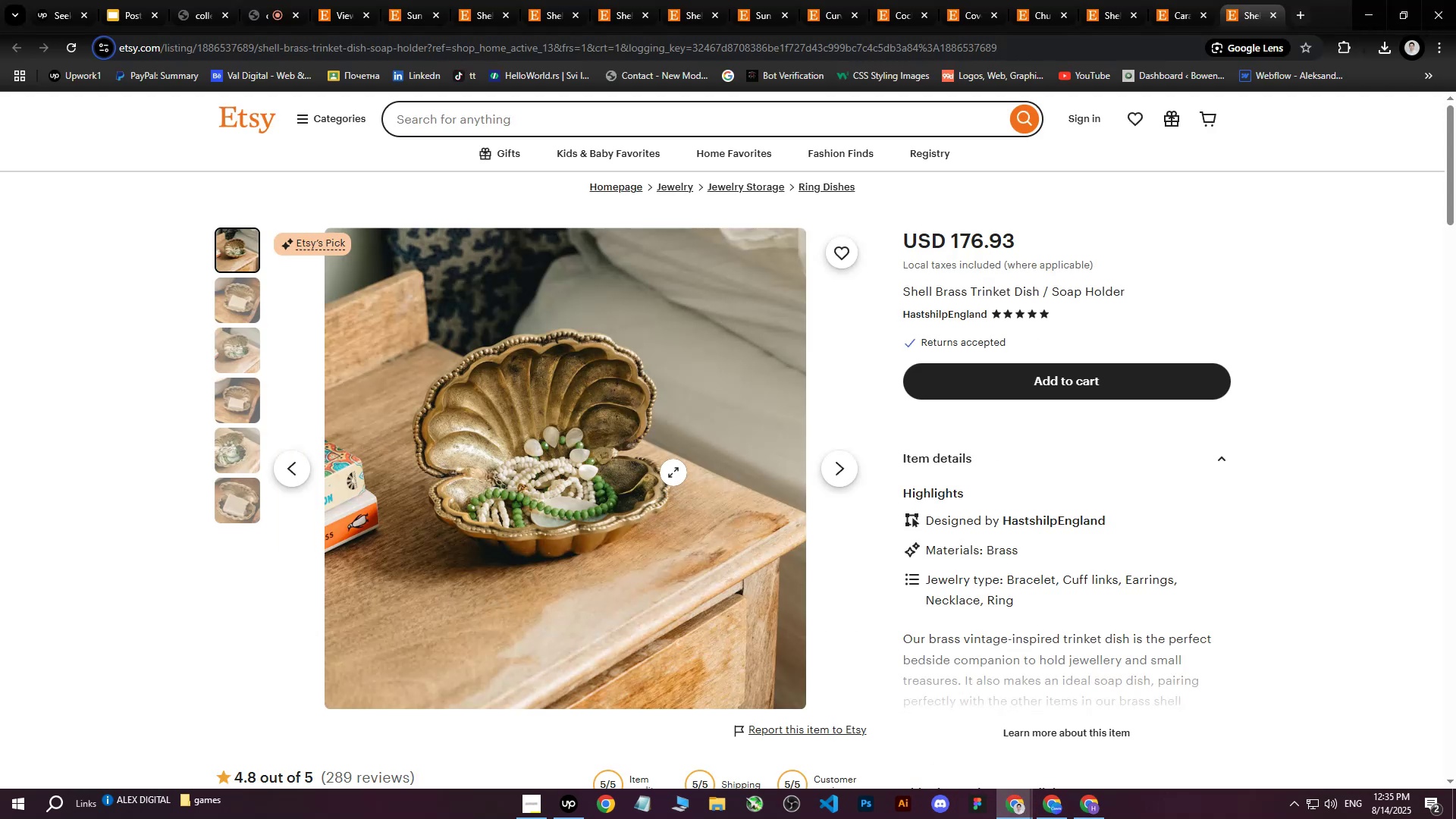 
left_click_drag(start_coordinate=[904, 291], to_coordinate=[1125, 294])
 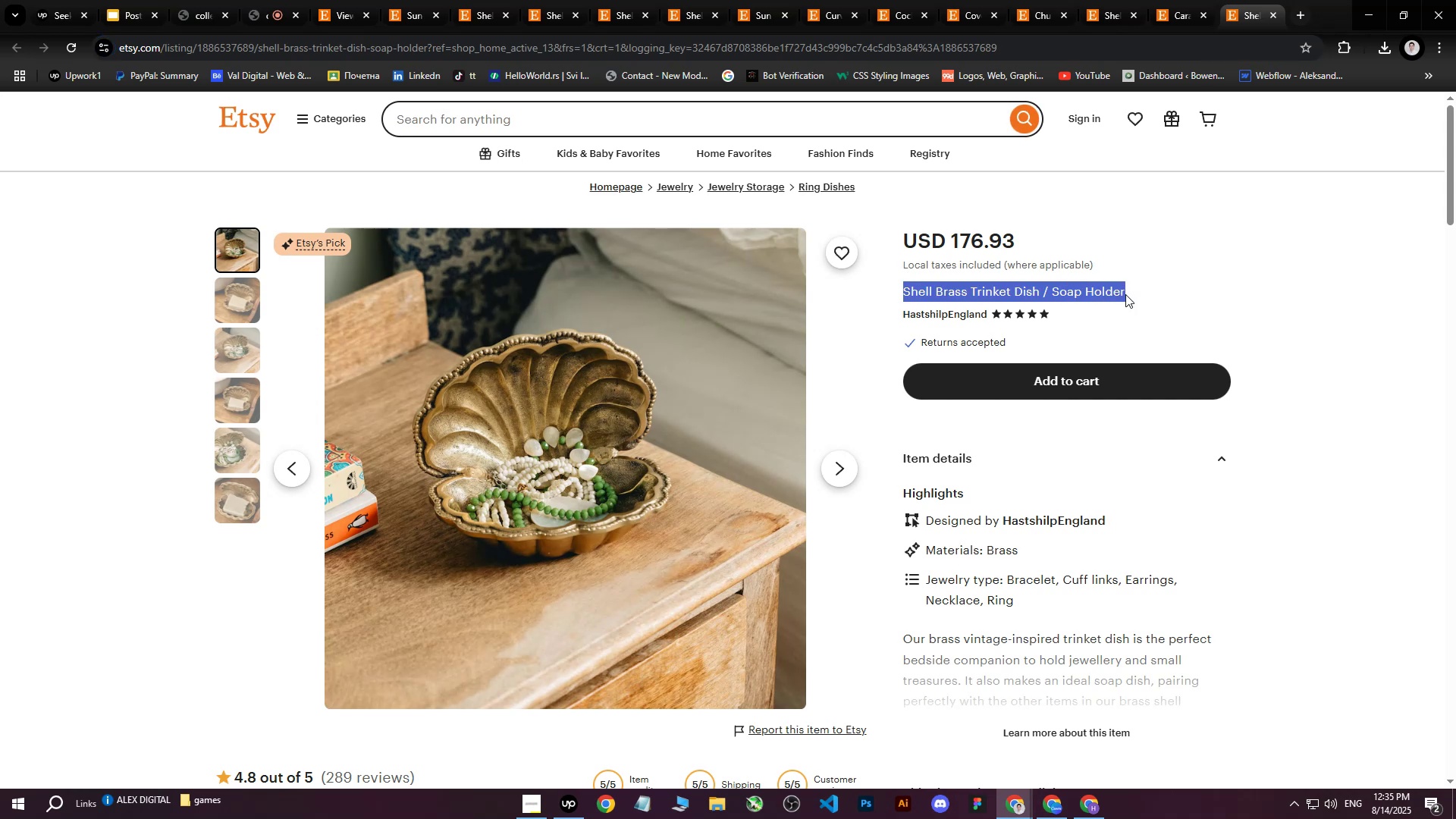 
key(Control+C)
 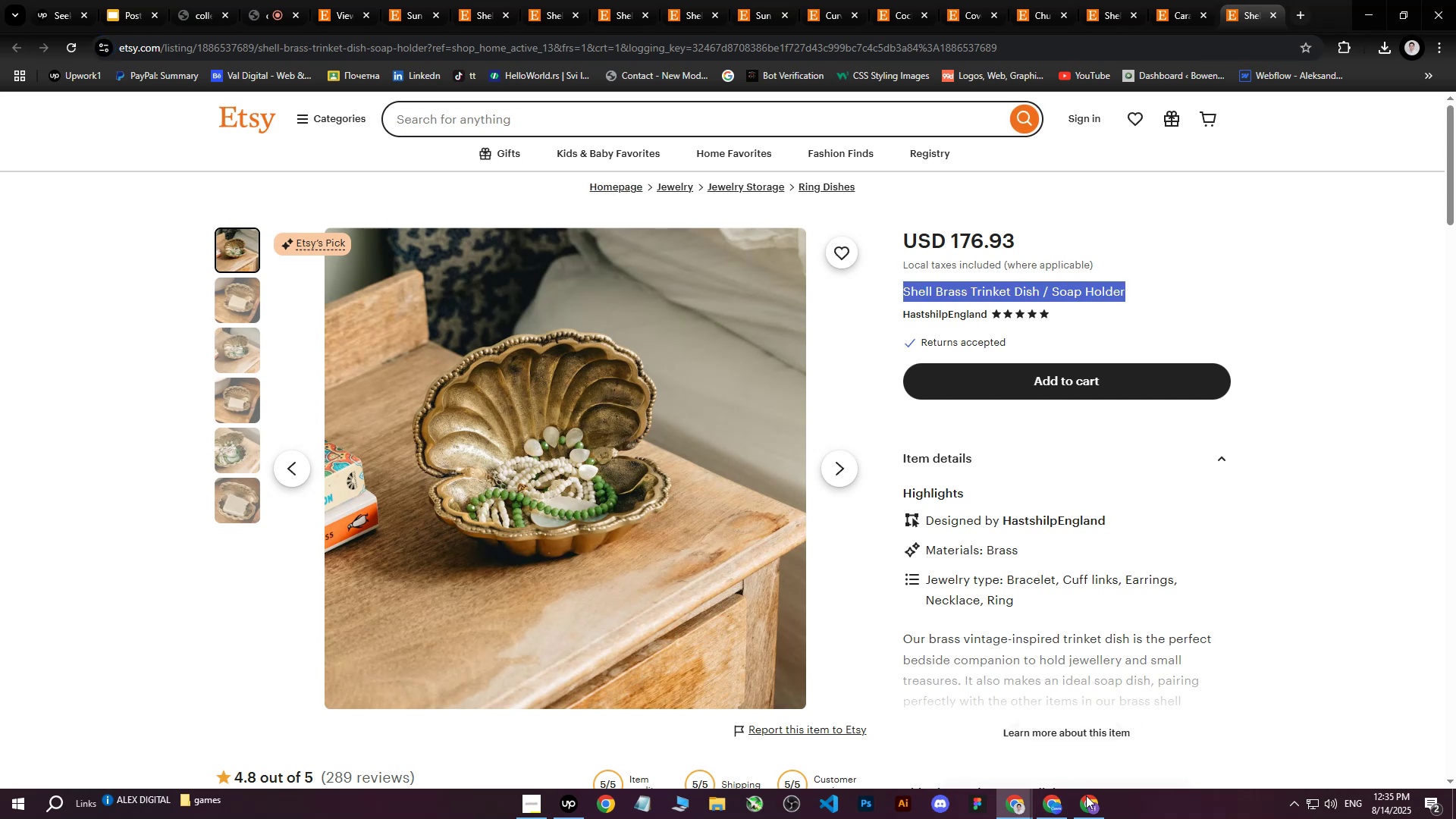 
left_click([1089, 805])
 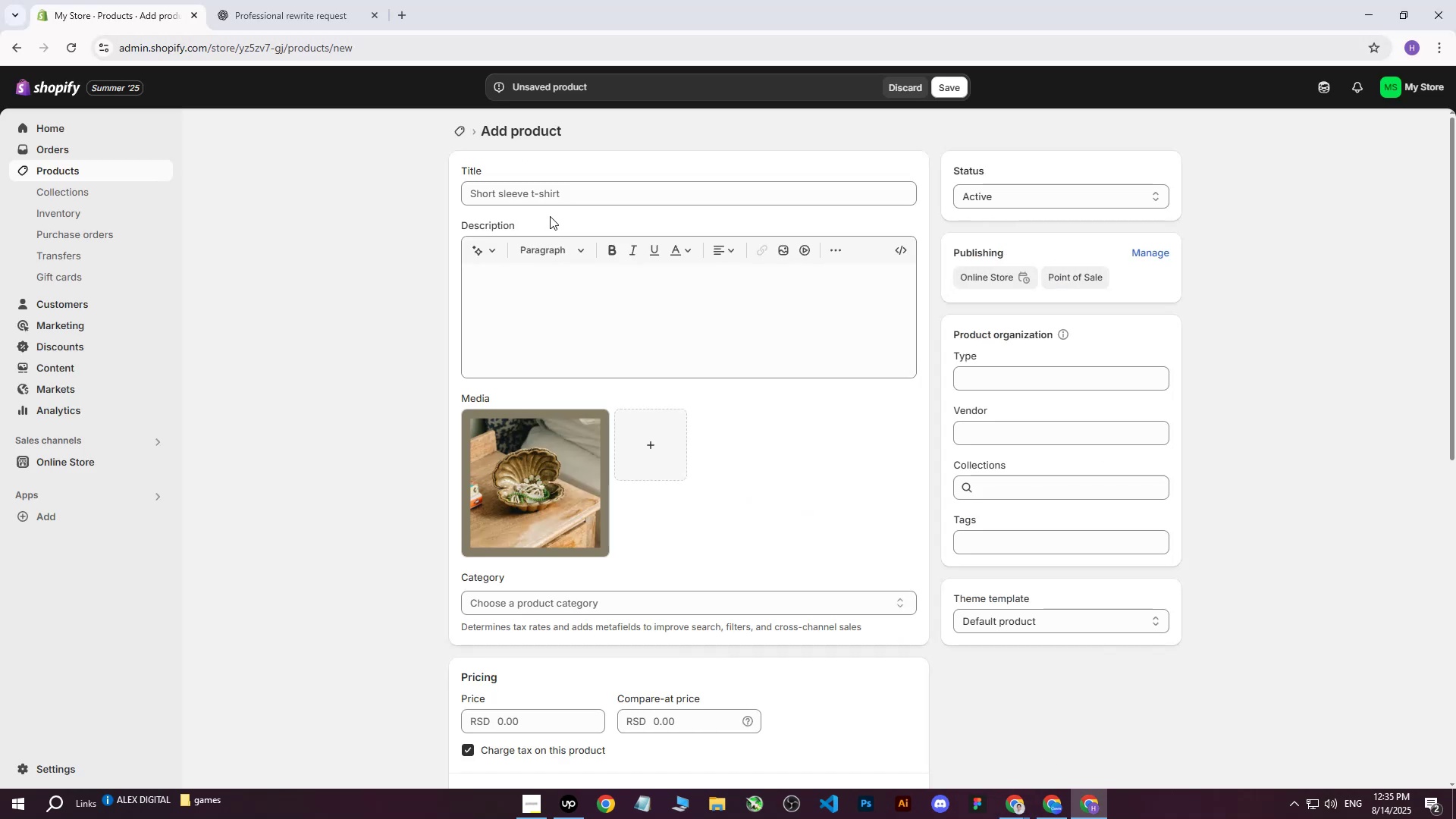 
left_click([548, 191])
 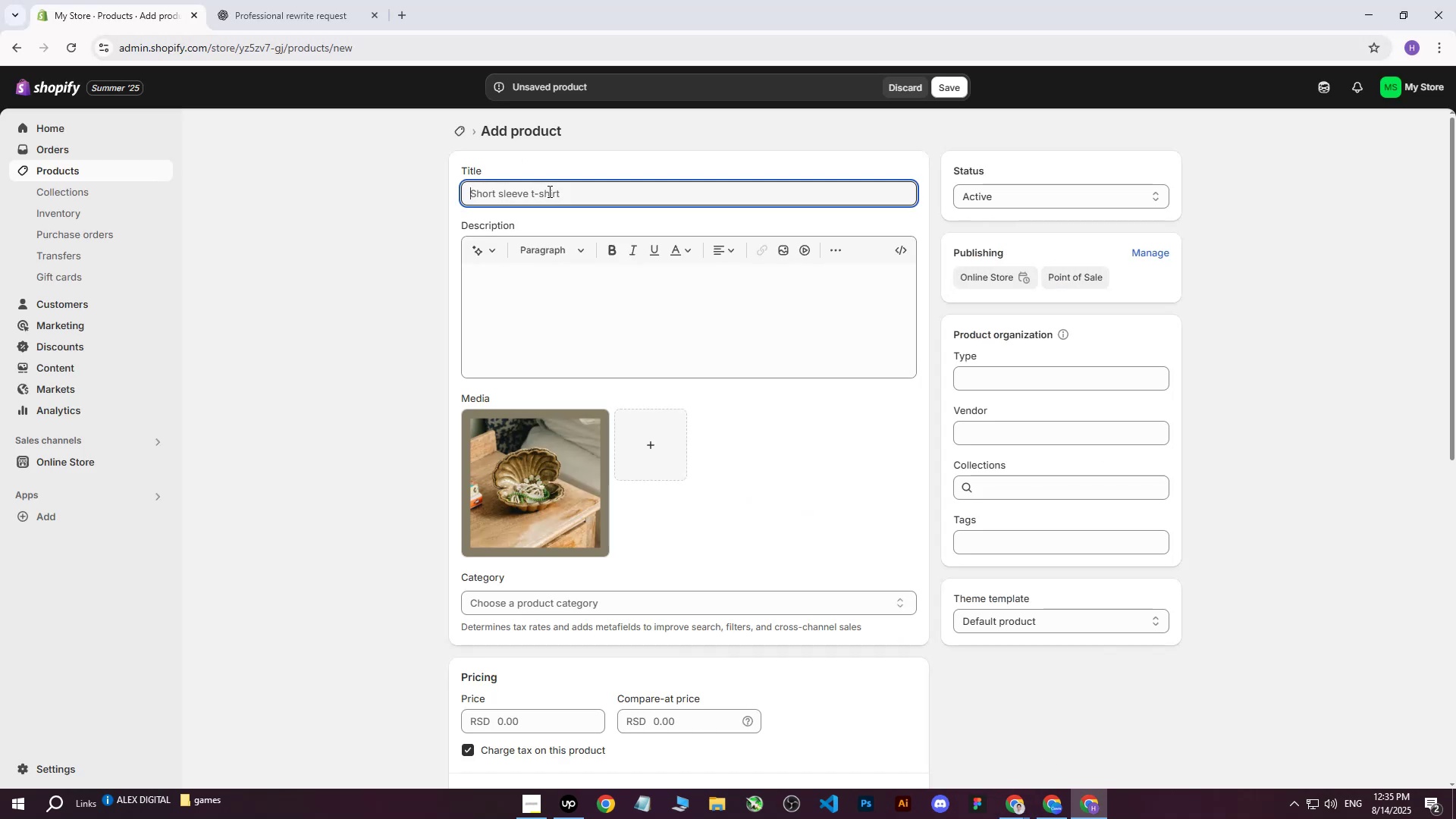 
key(Control+V)
 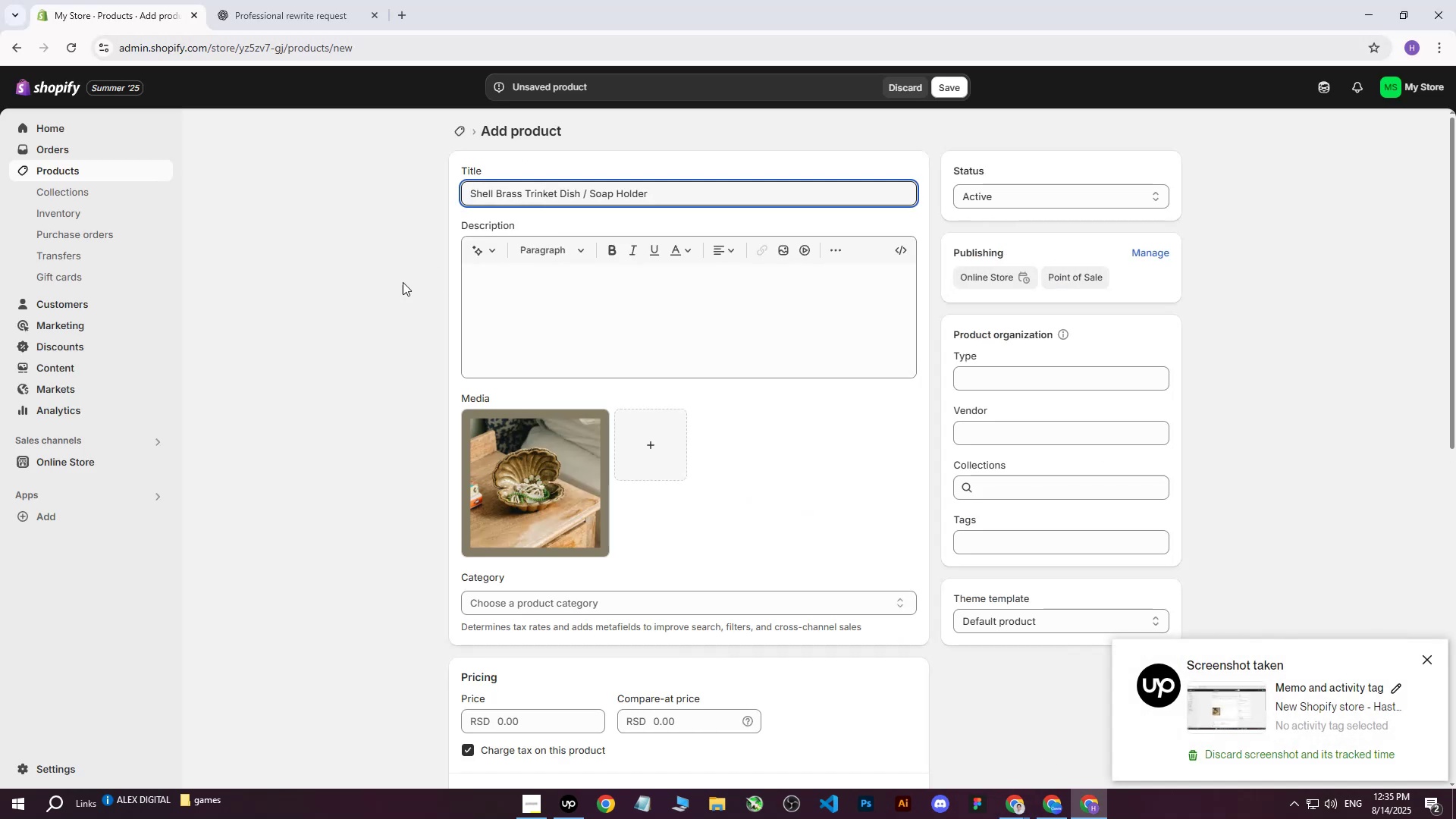 
left_click([393, 287])
 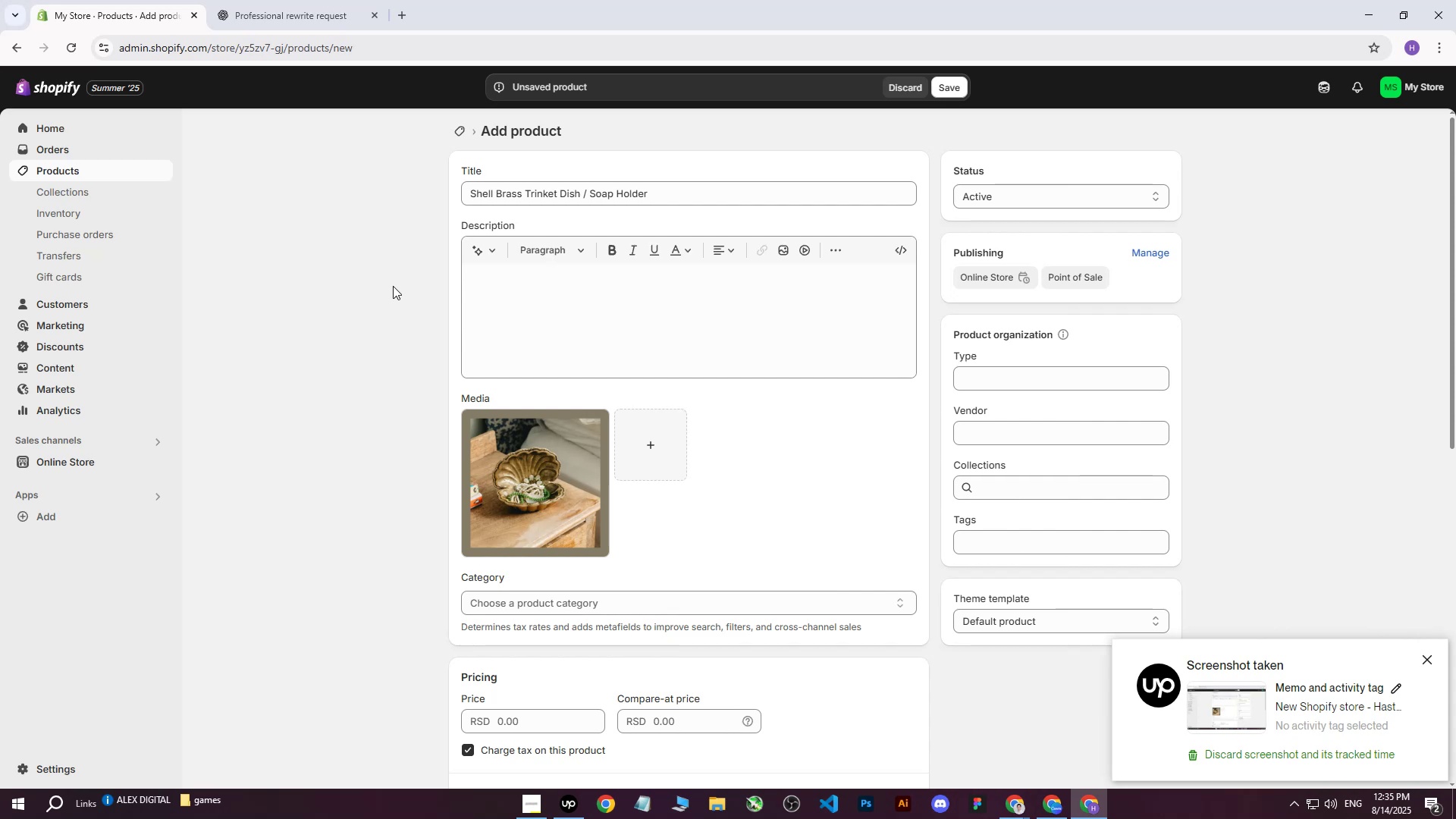 
left_click([399, 285])
 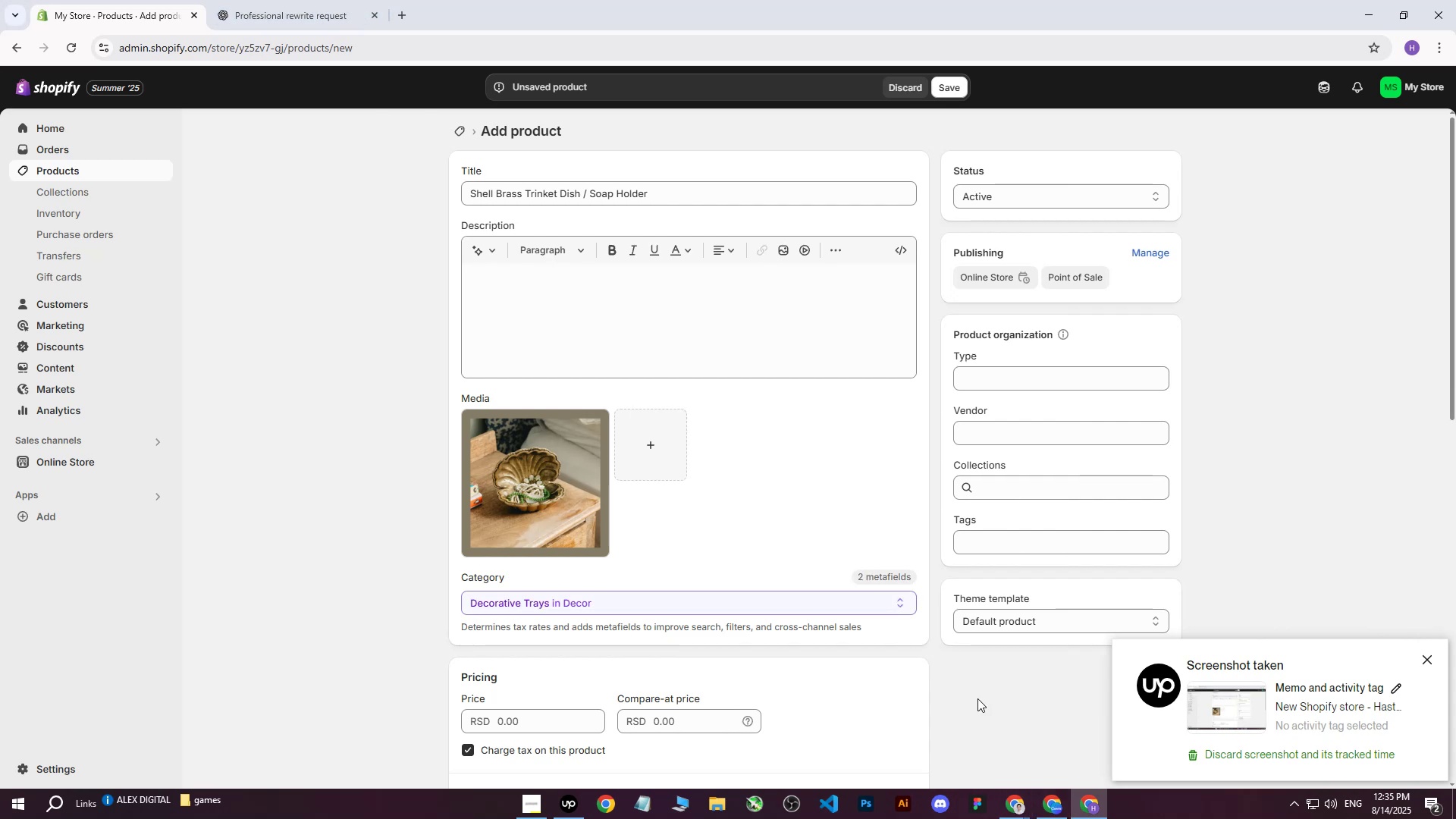 
double_click([952, 761])
 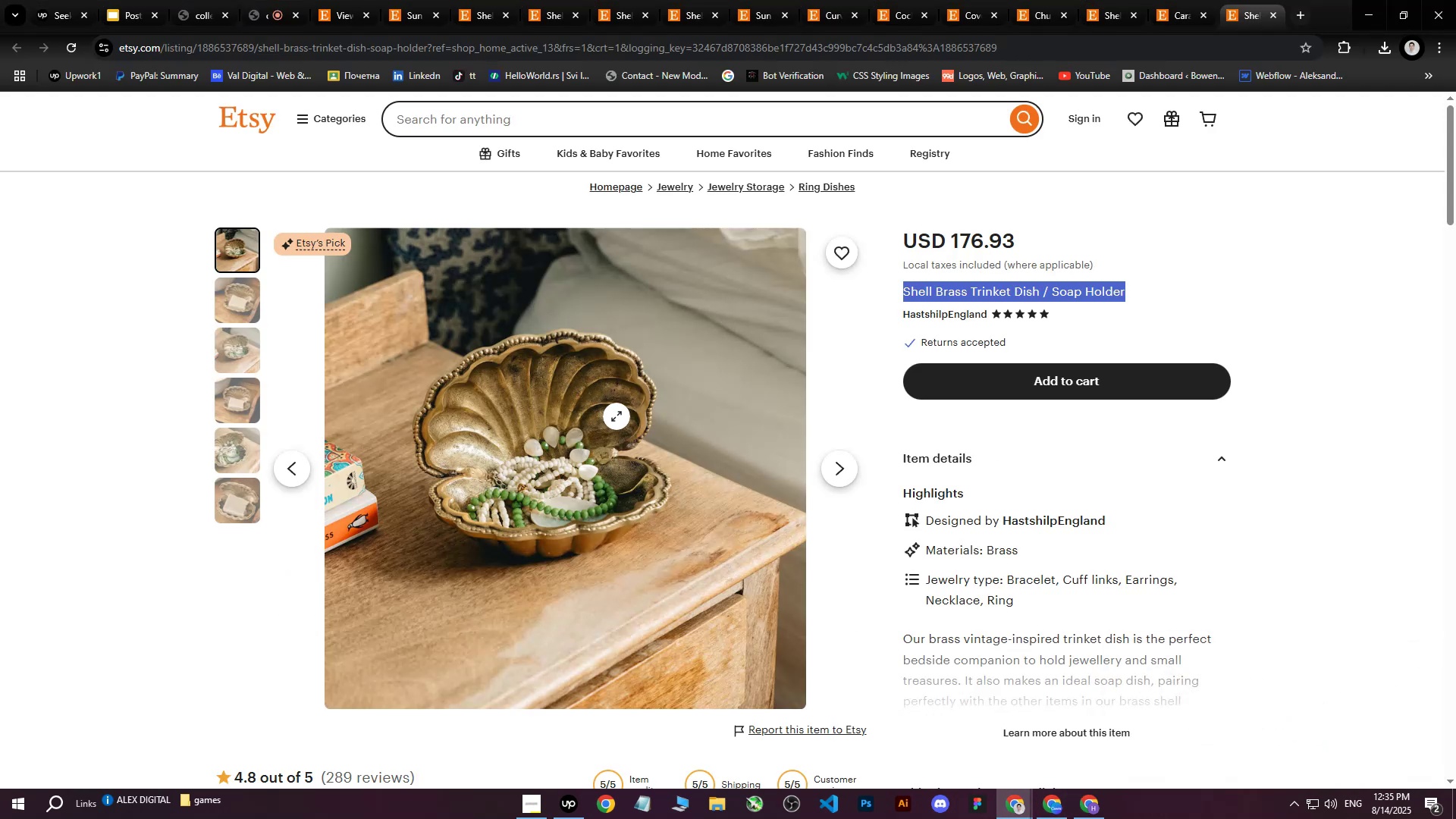 
wait(5.11)
 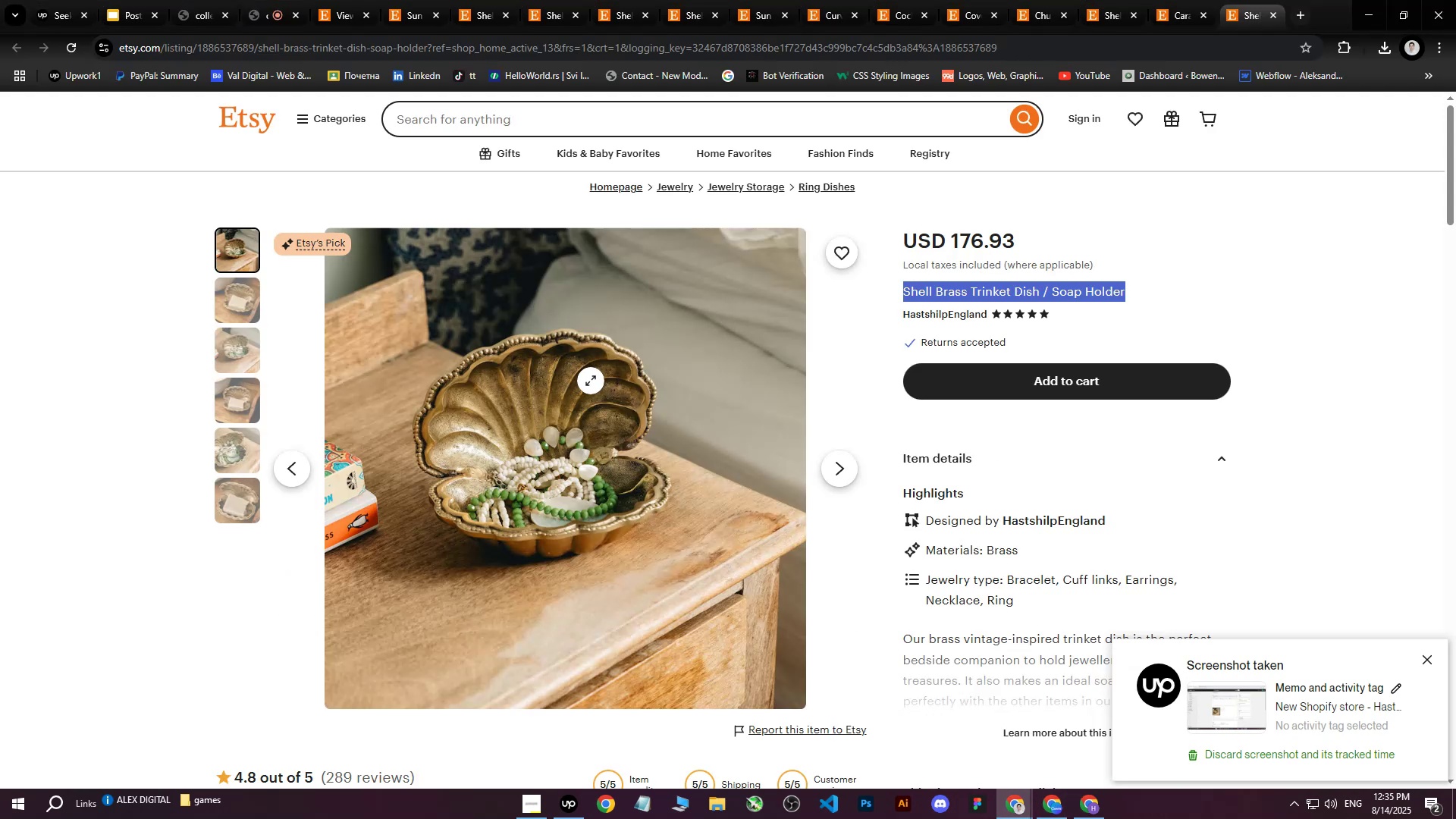 
scroll: coordinate [1028, 510], scroll_direction: down, amount: 4.0
 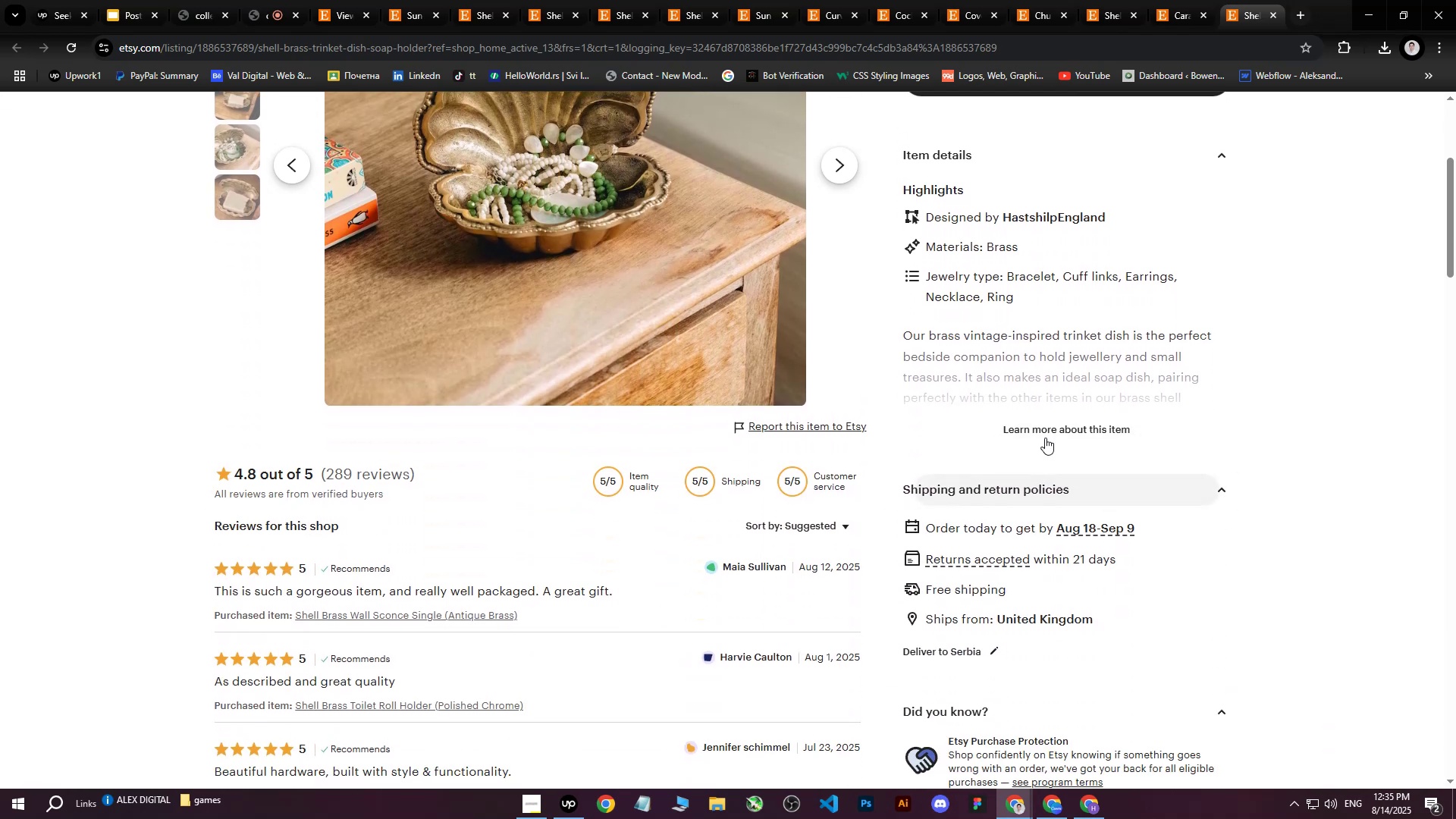 
left_click([1045, 422])
 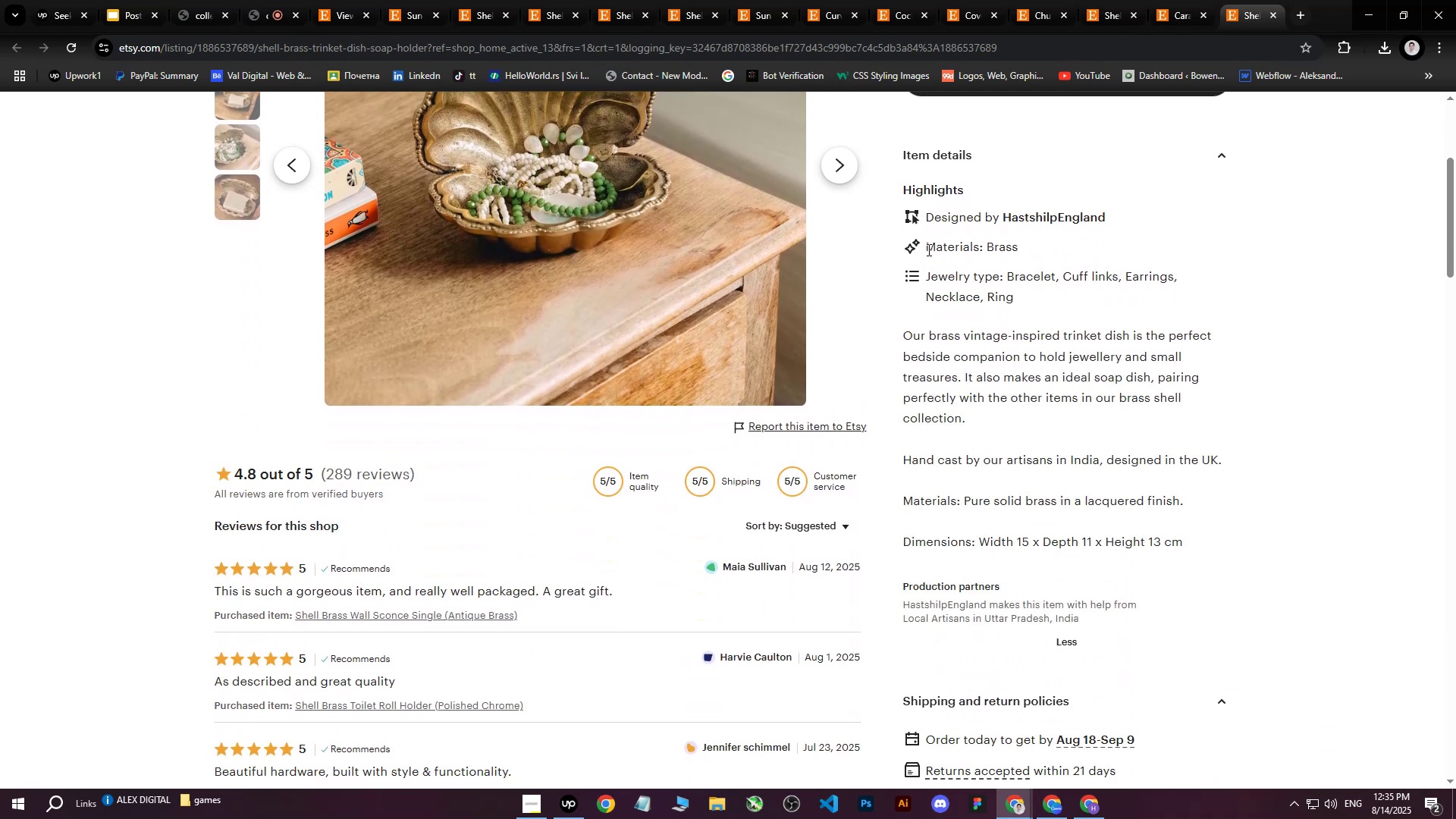 
left_click_drag(start_coordinate=[927, 247], to_coordinate=[1084, 471])
 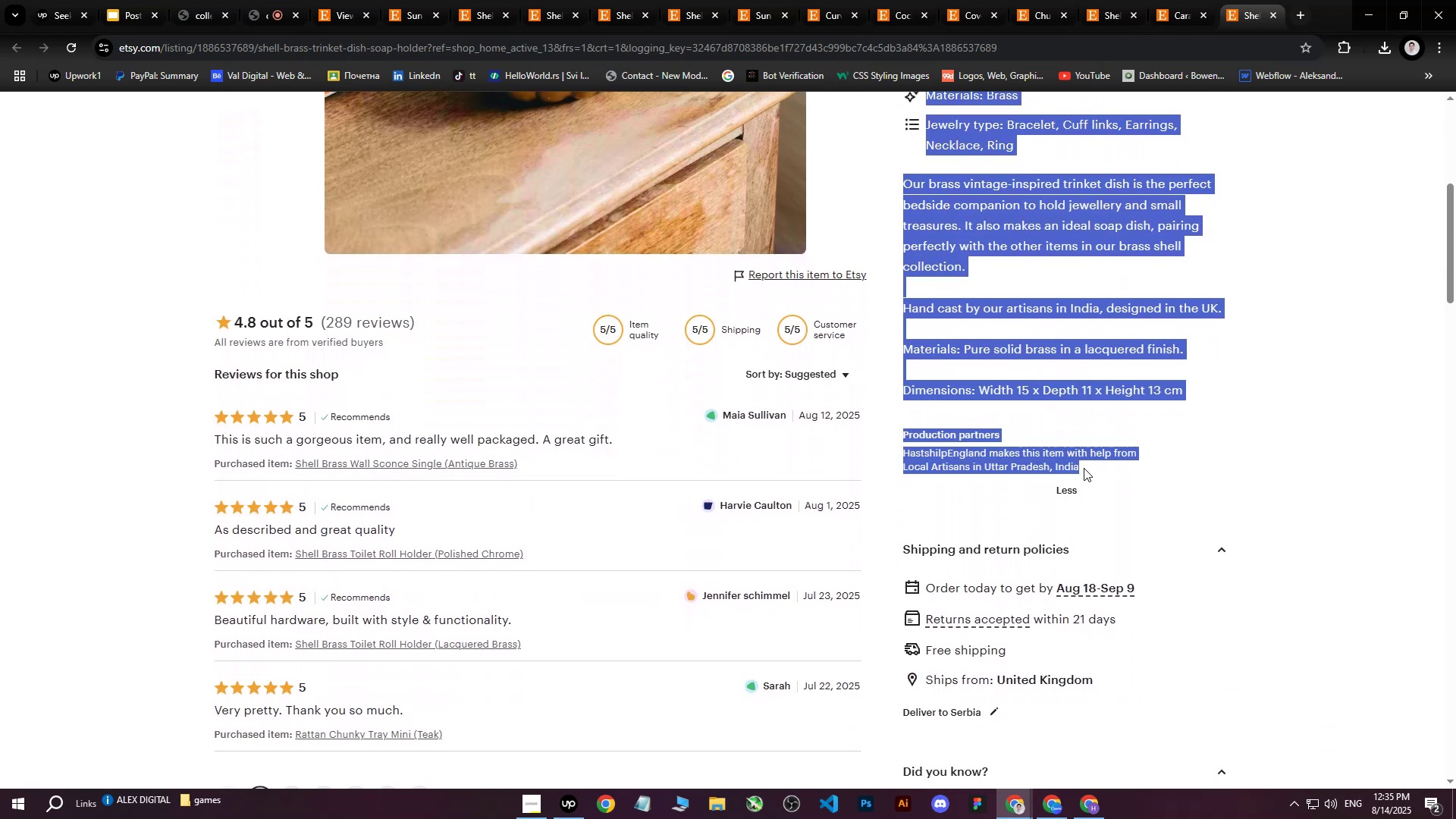 
scroll: coordinate [1031, 387], scroll_direction: down, amount: 2.0
 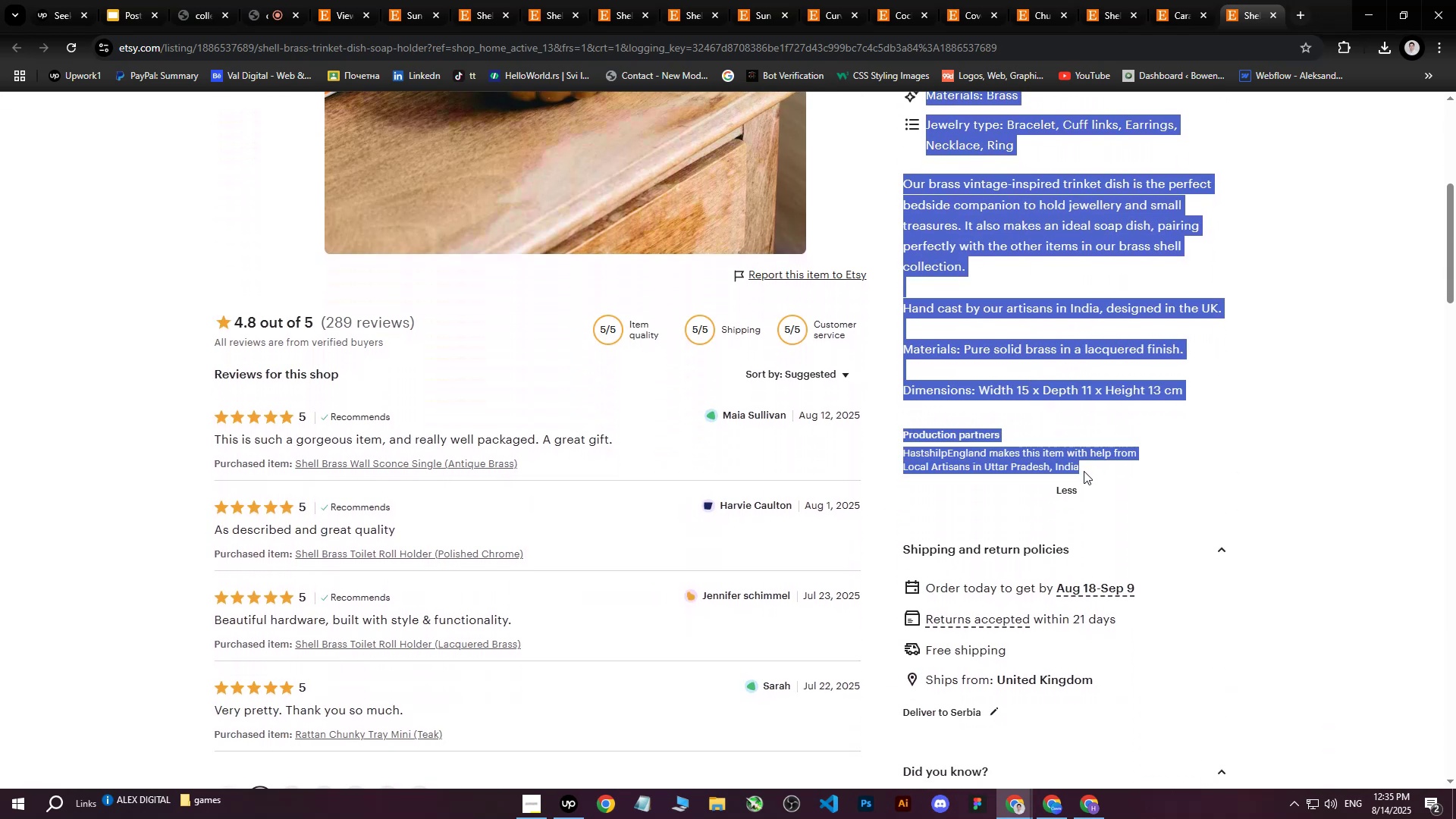 
key(Control+C)
 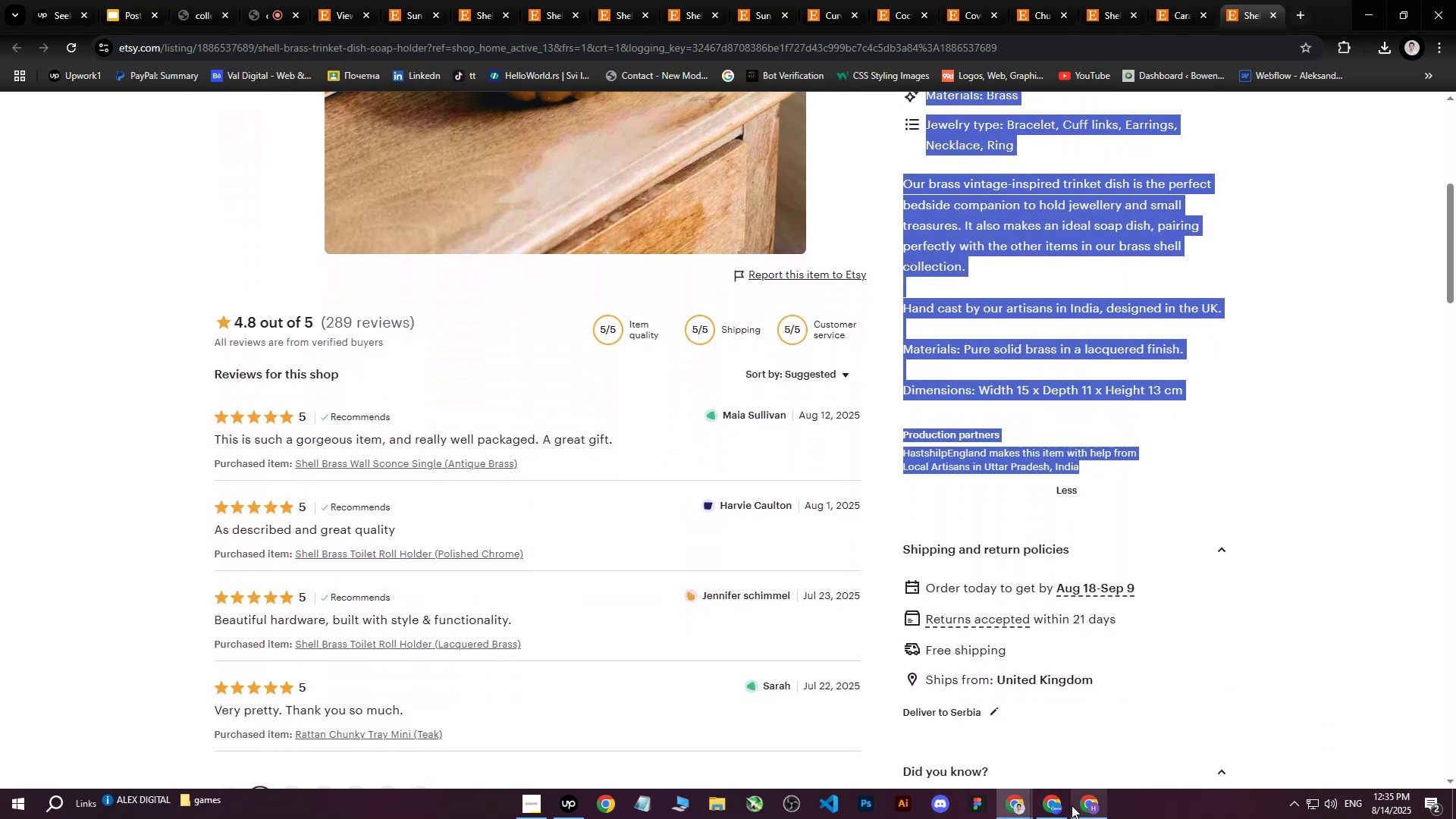 
left_click([1081, 805])
 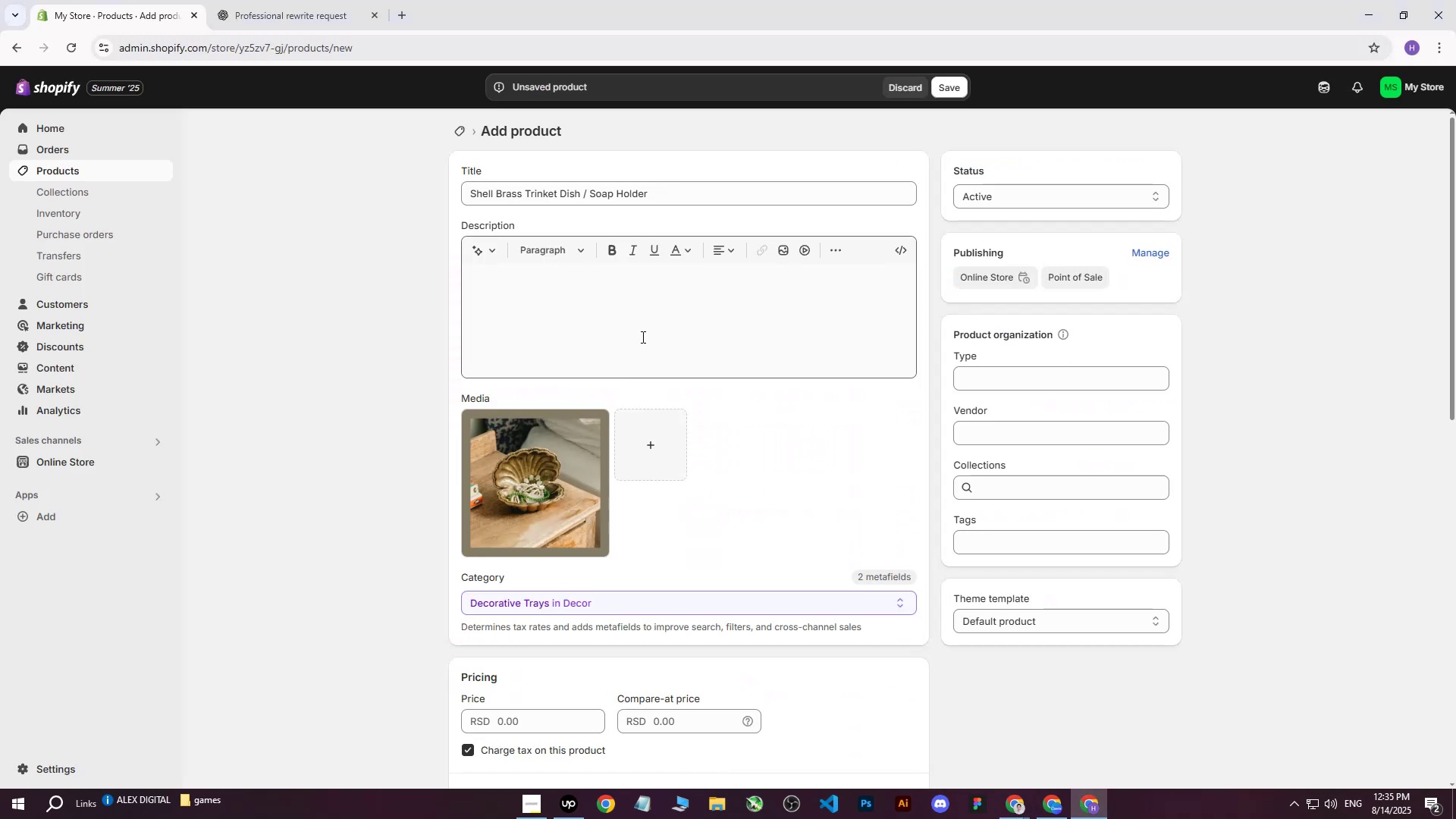 
left_click([629, 322])
 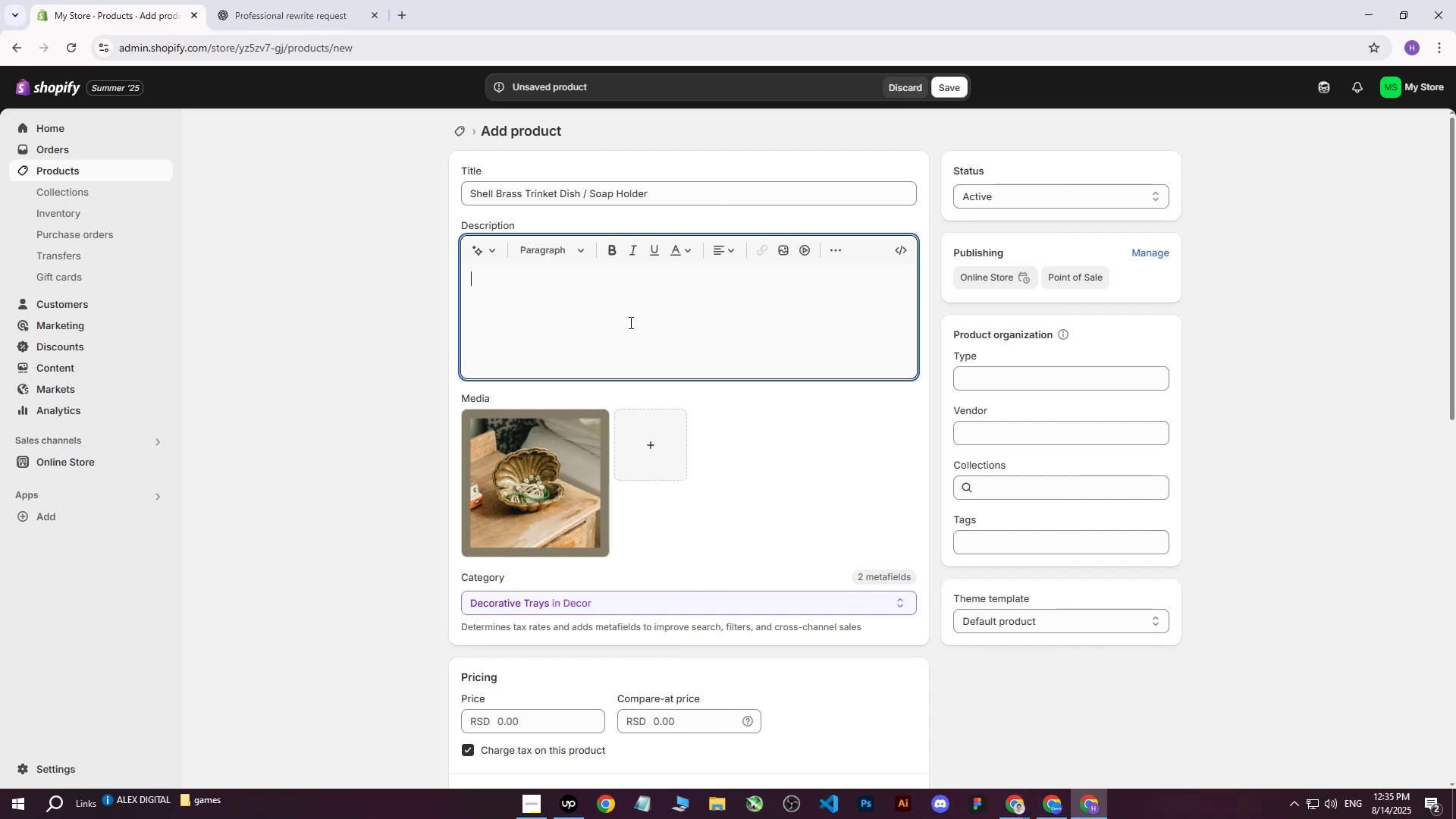 
wait(7.43)
 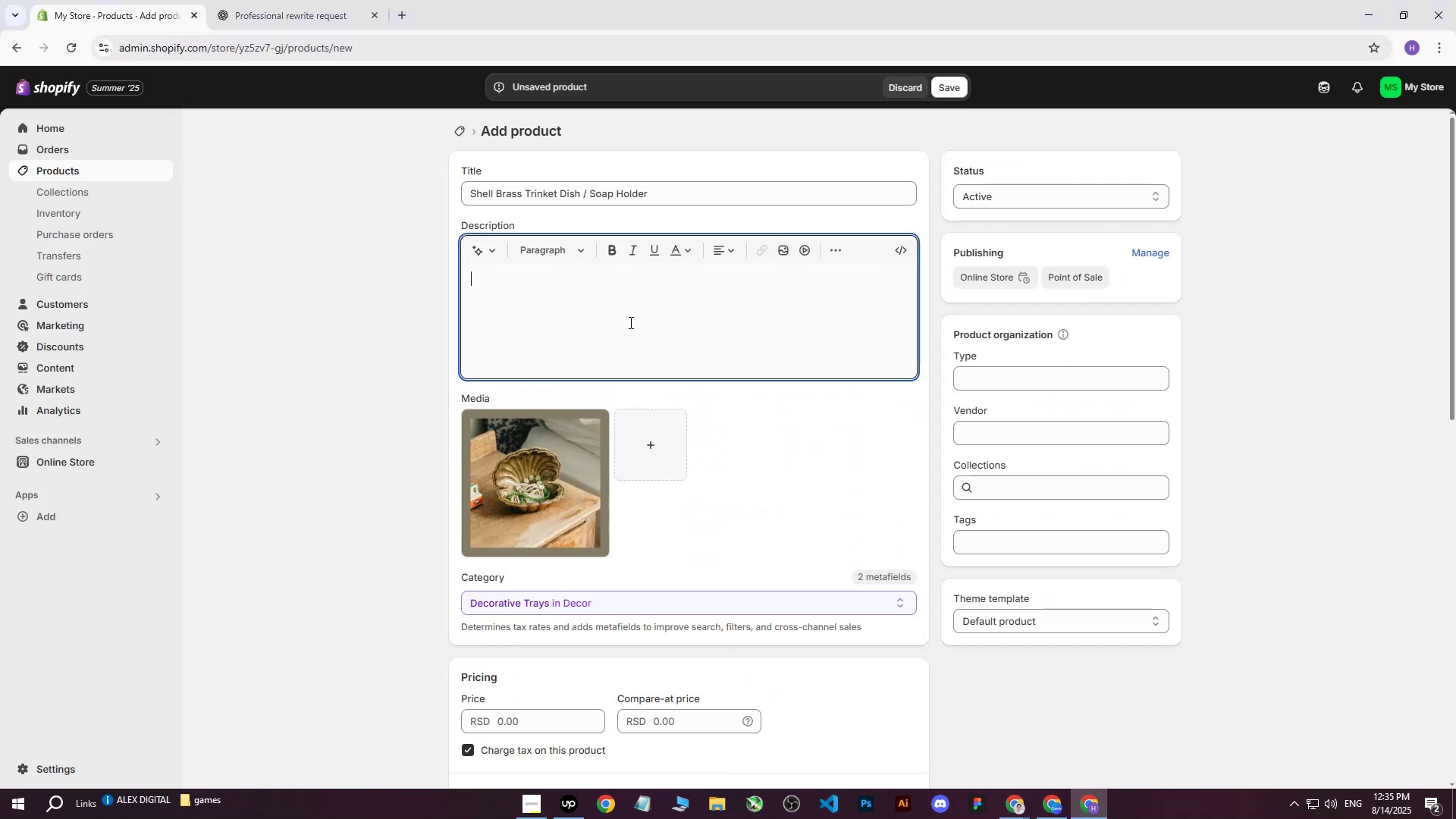 
left_click([349, 0])
 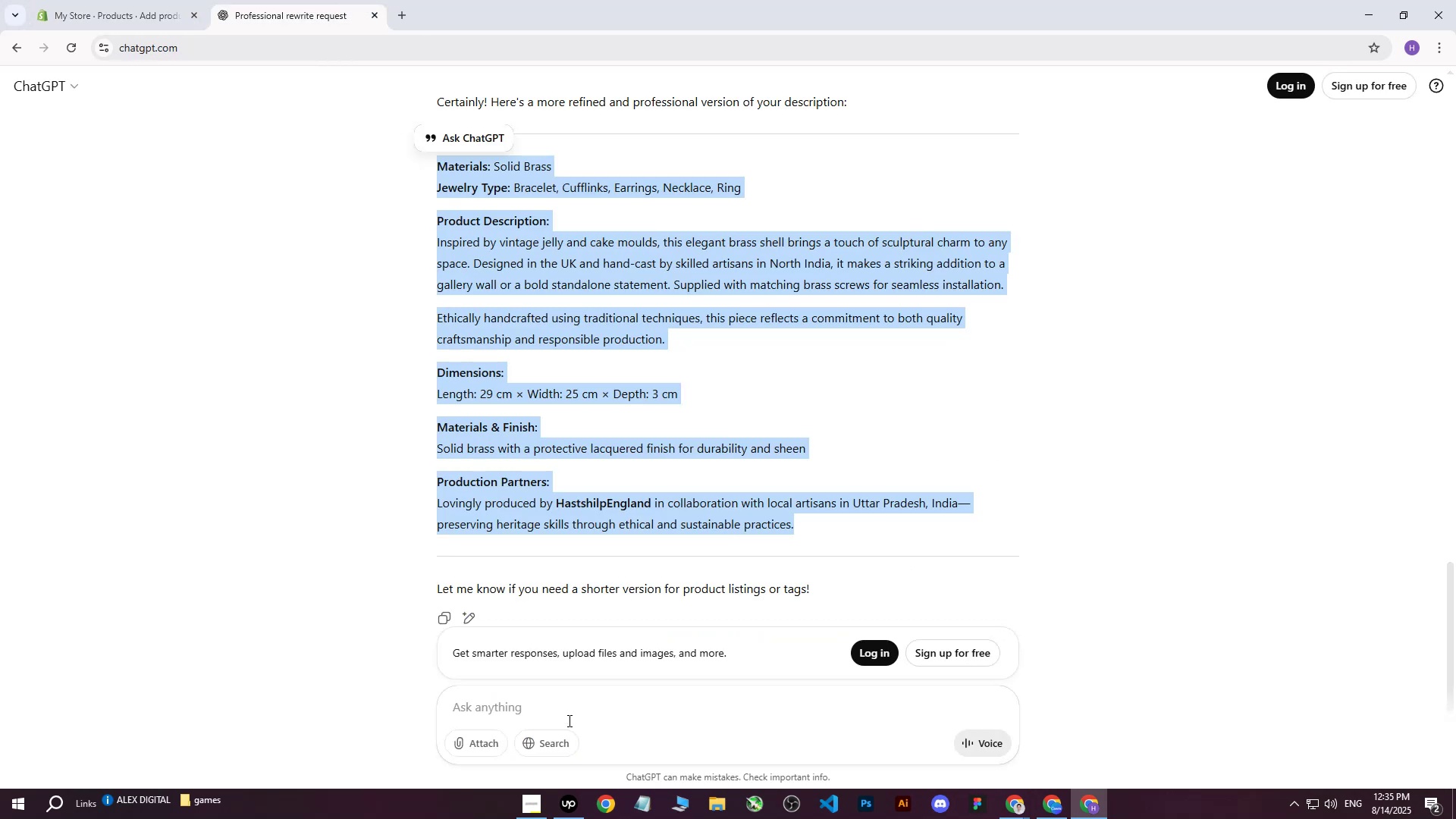 
left_click([568, 708])
 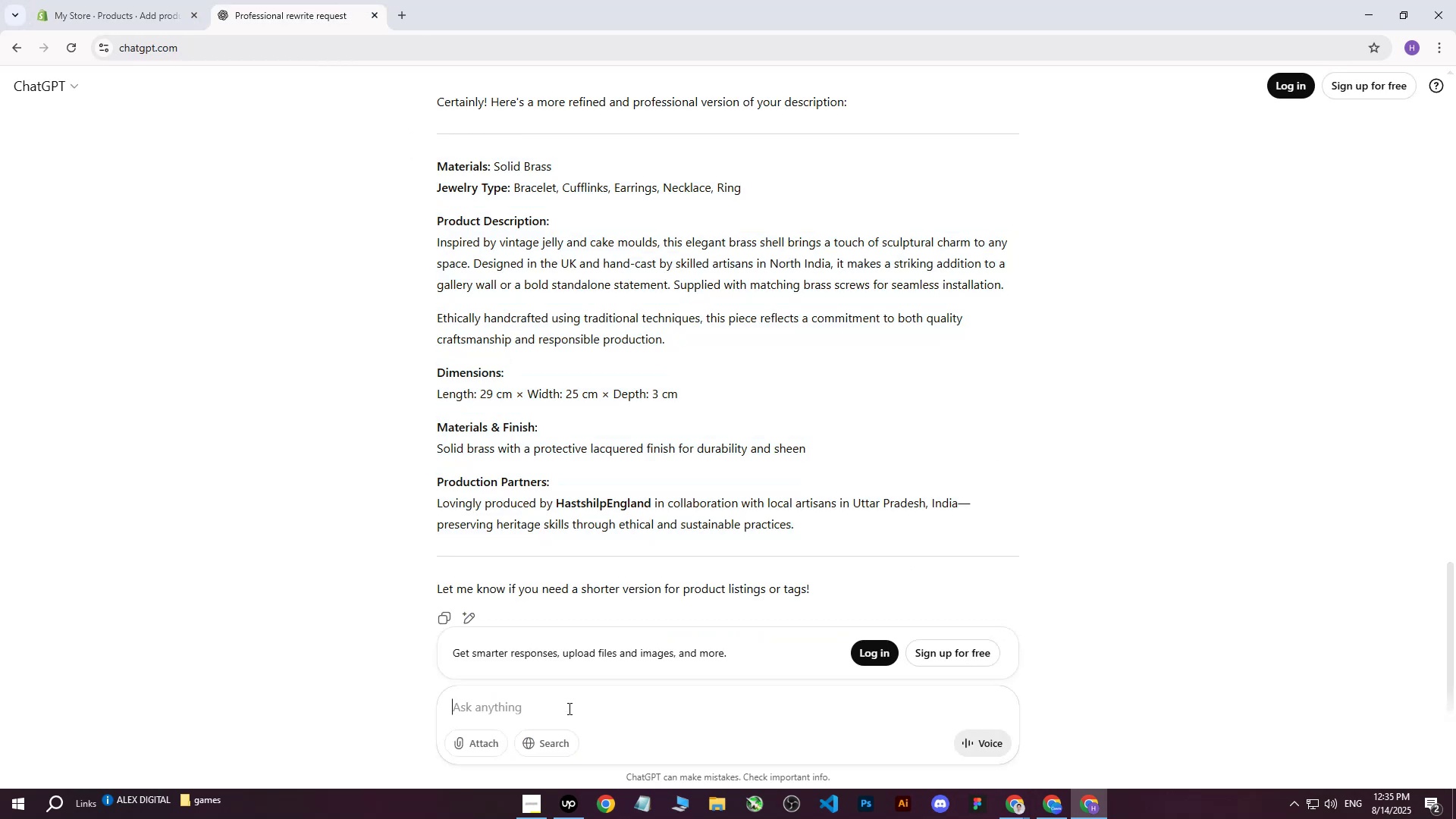 
type(write me this more professiona )
key(Backspace)
type(l way : )
 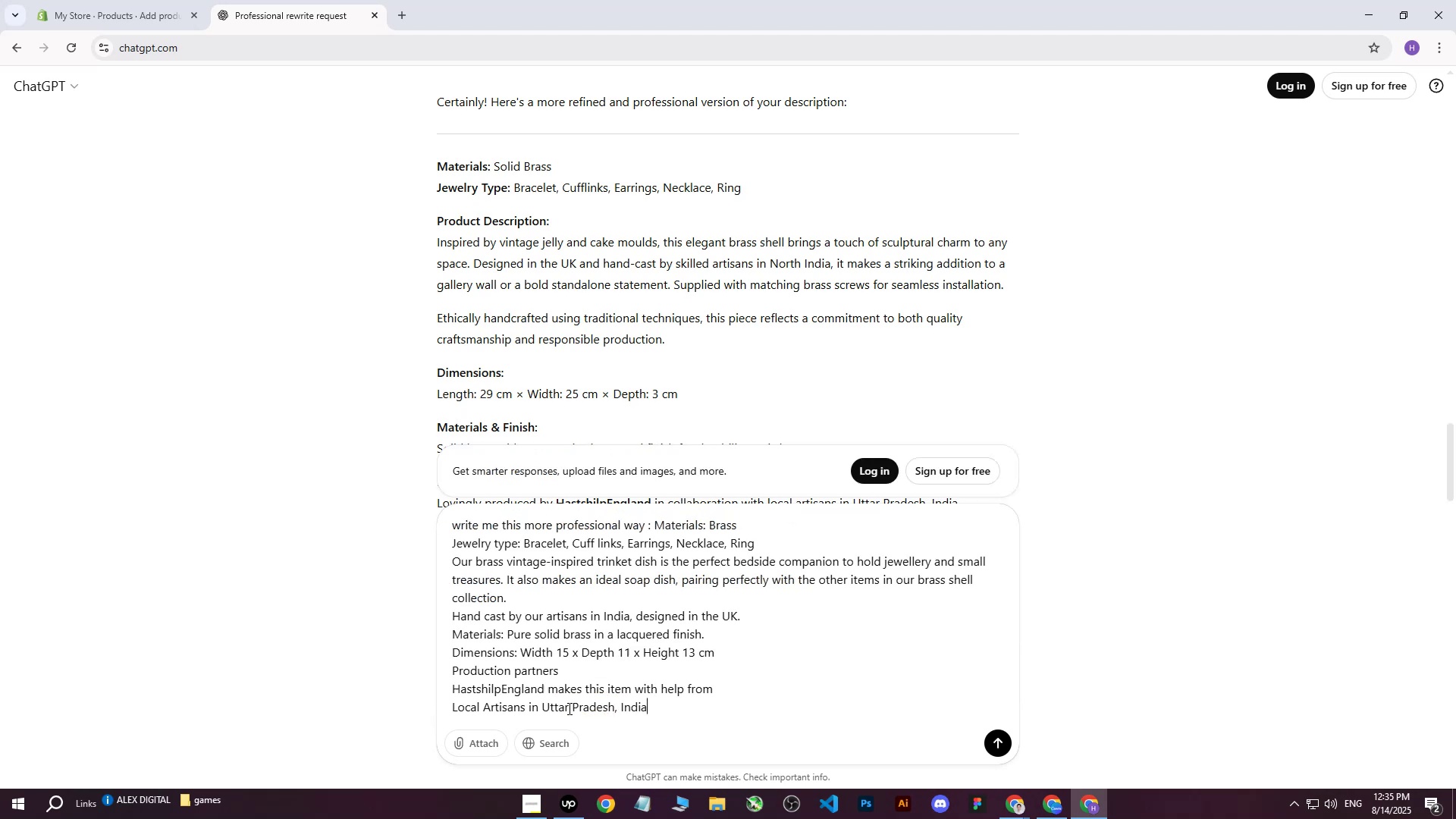 
 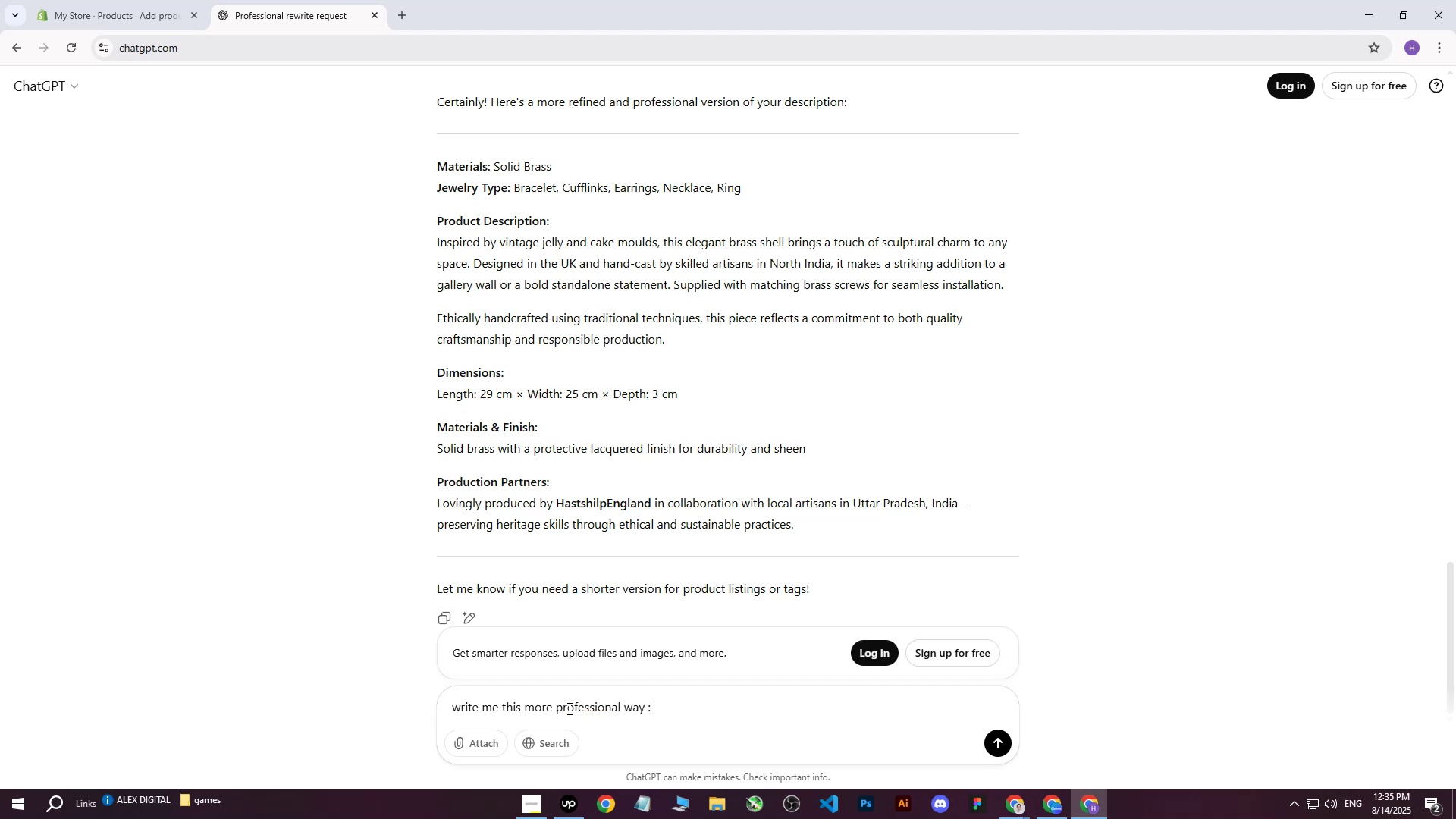 
key(Control+ControlLeft)
 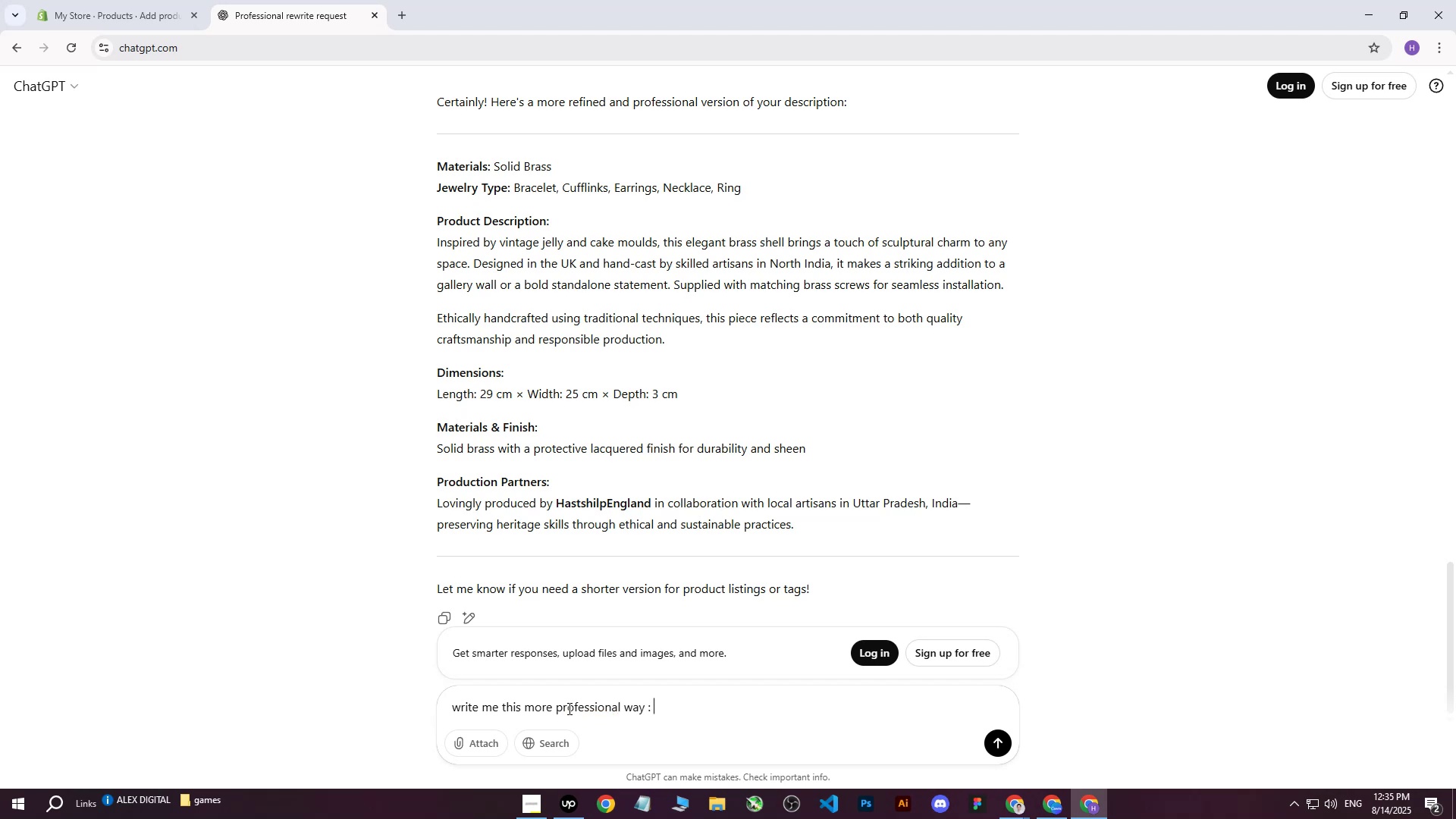 
key(Control+V)
 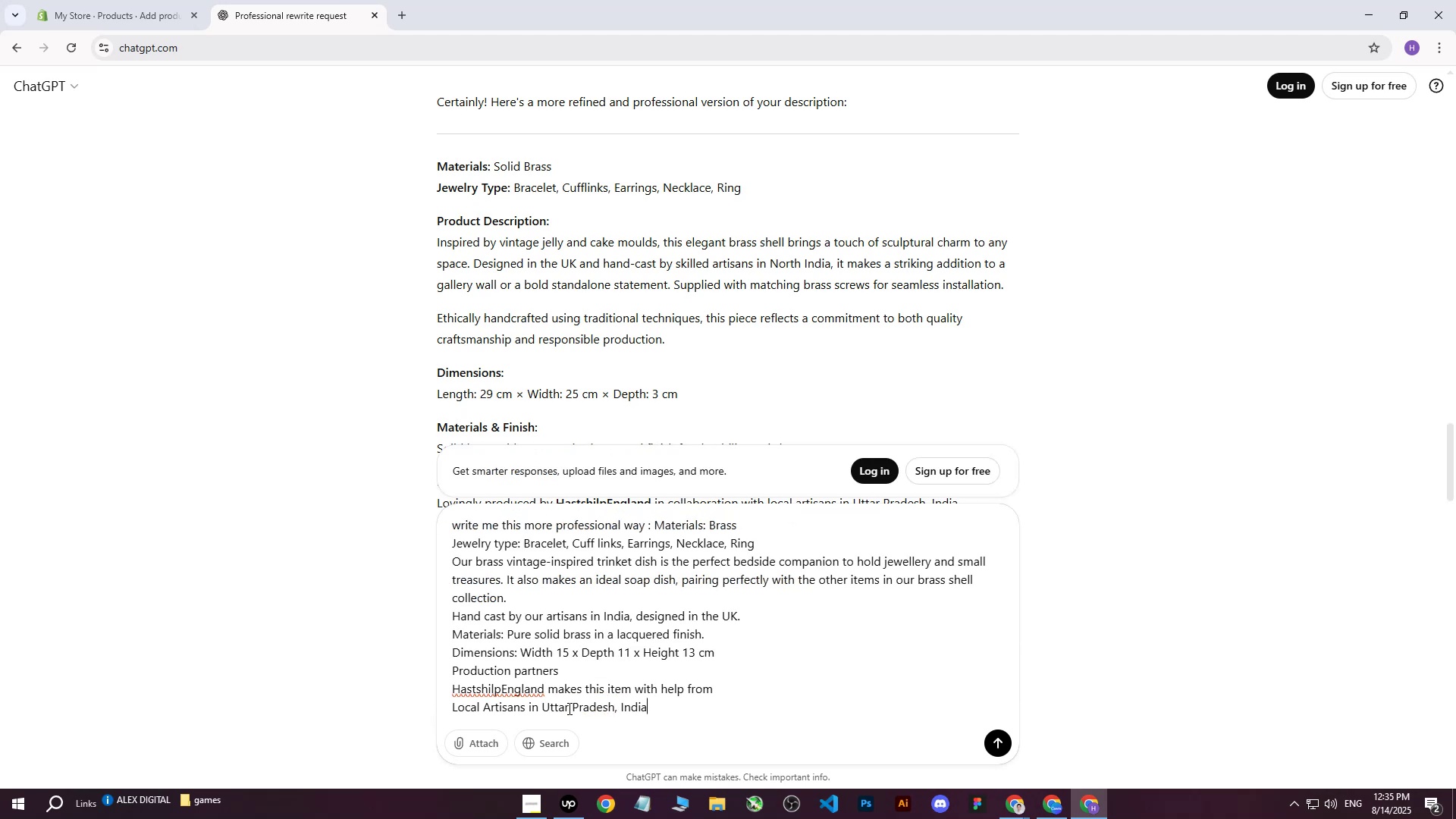 
key(Enter)
 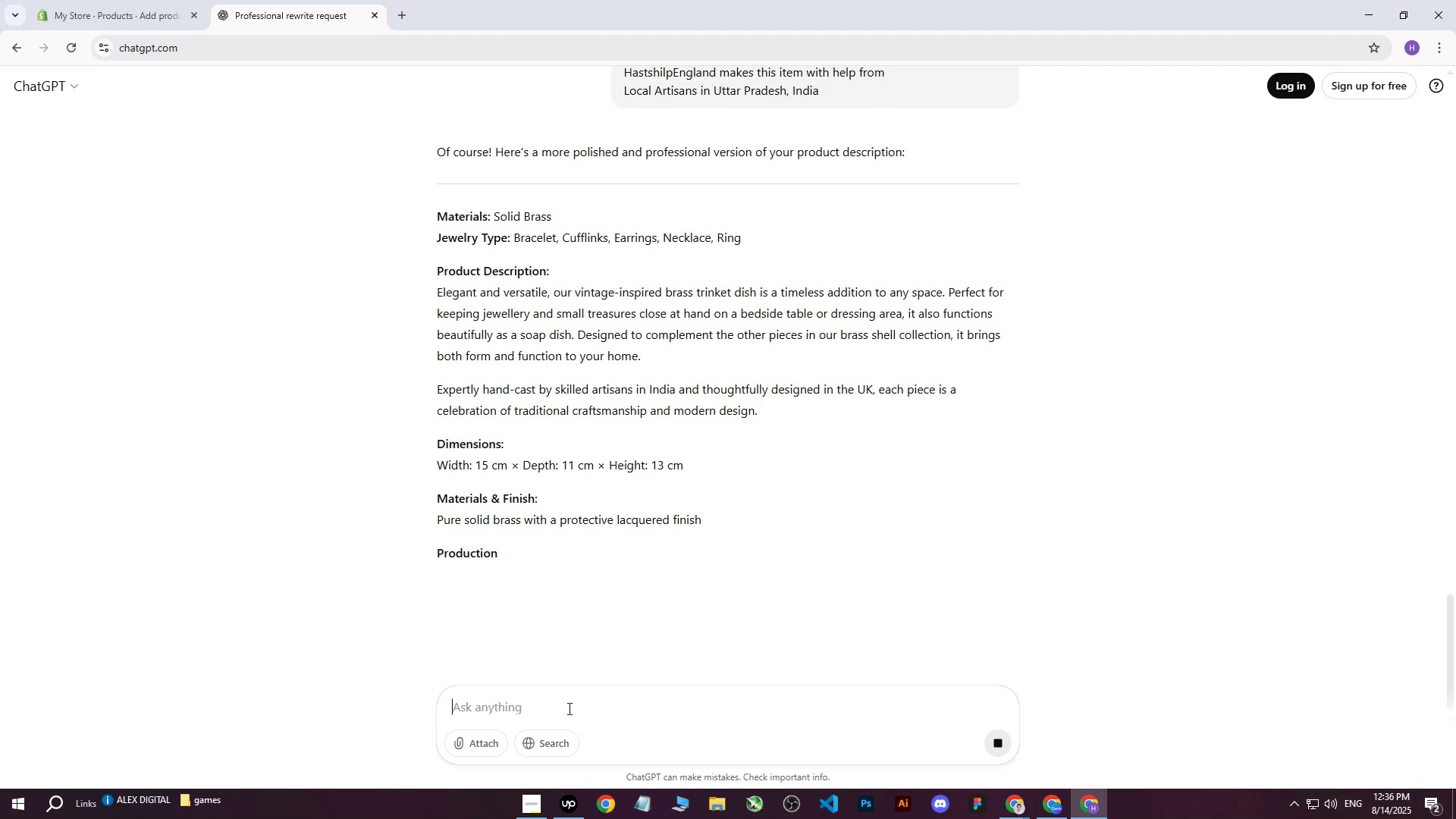 
wait(13.63)
 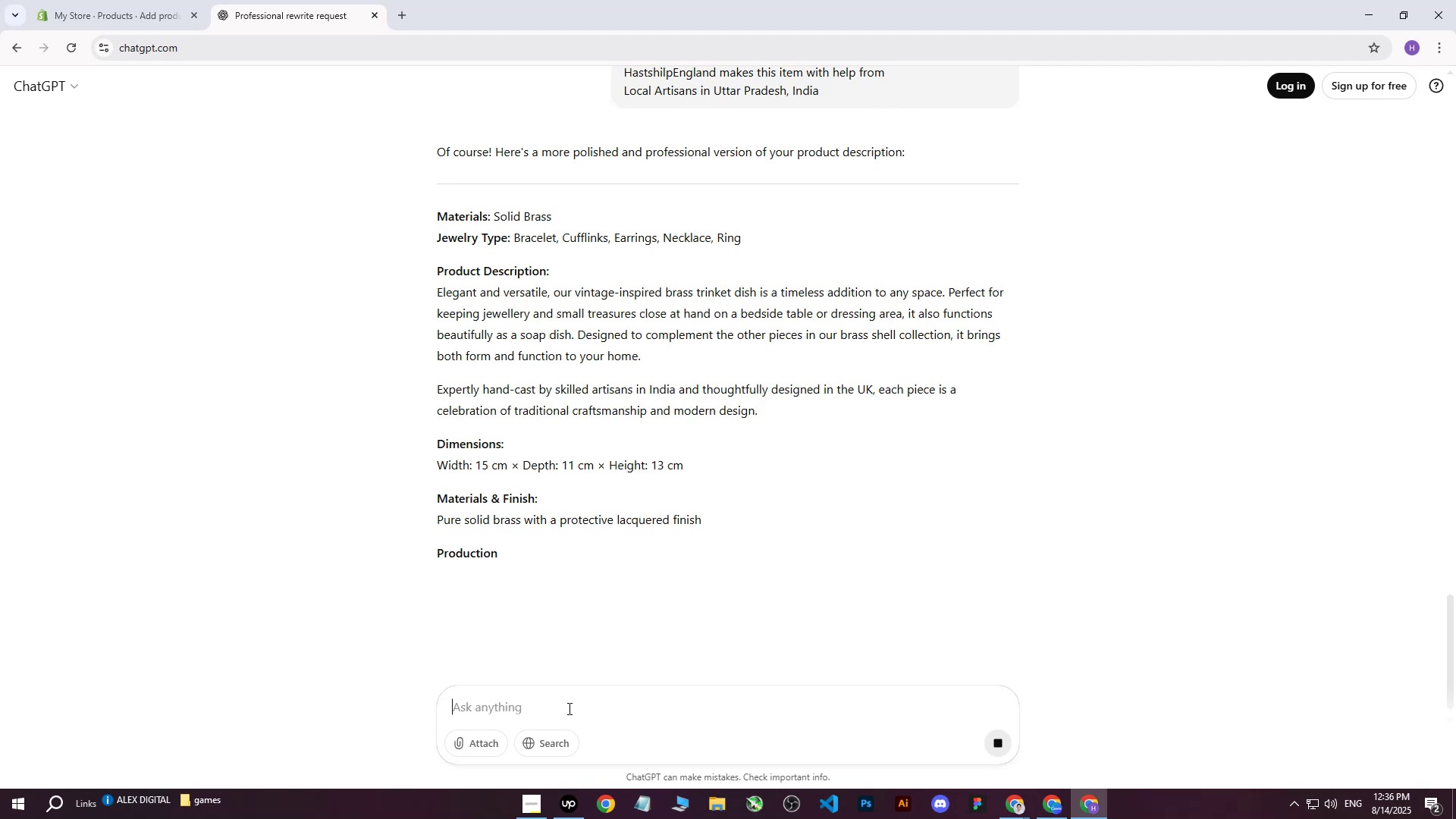 
scroll: coordinate [491, 409], scroll_direction: up, amount: 1.0
 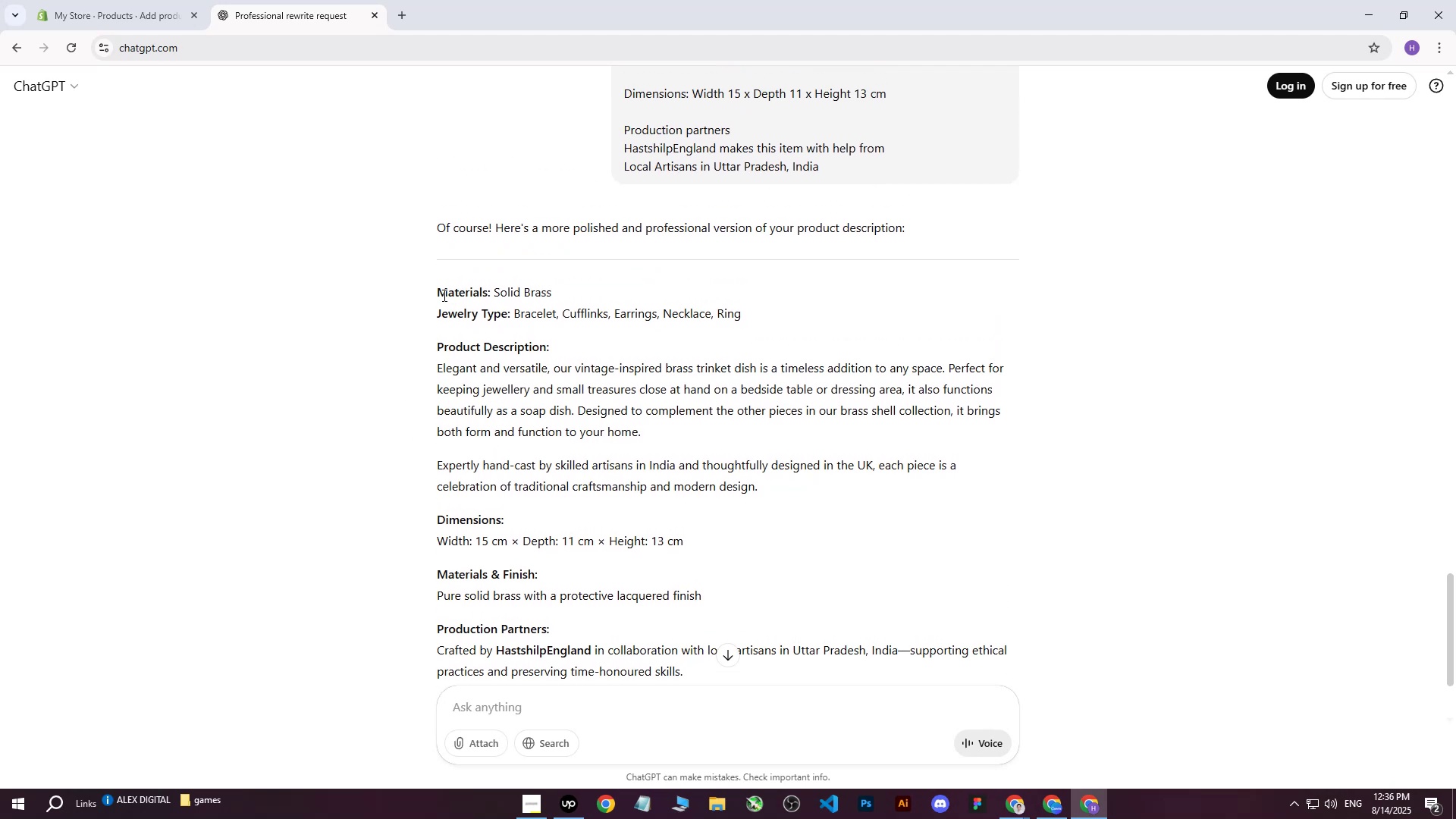 
left_click_drag(start_coordinate=[439, 293], to_coordinate=[698, 510])
 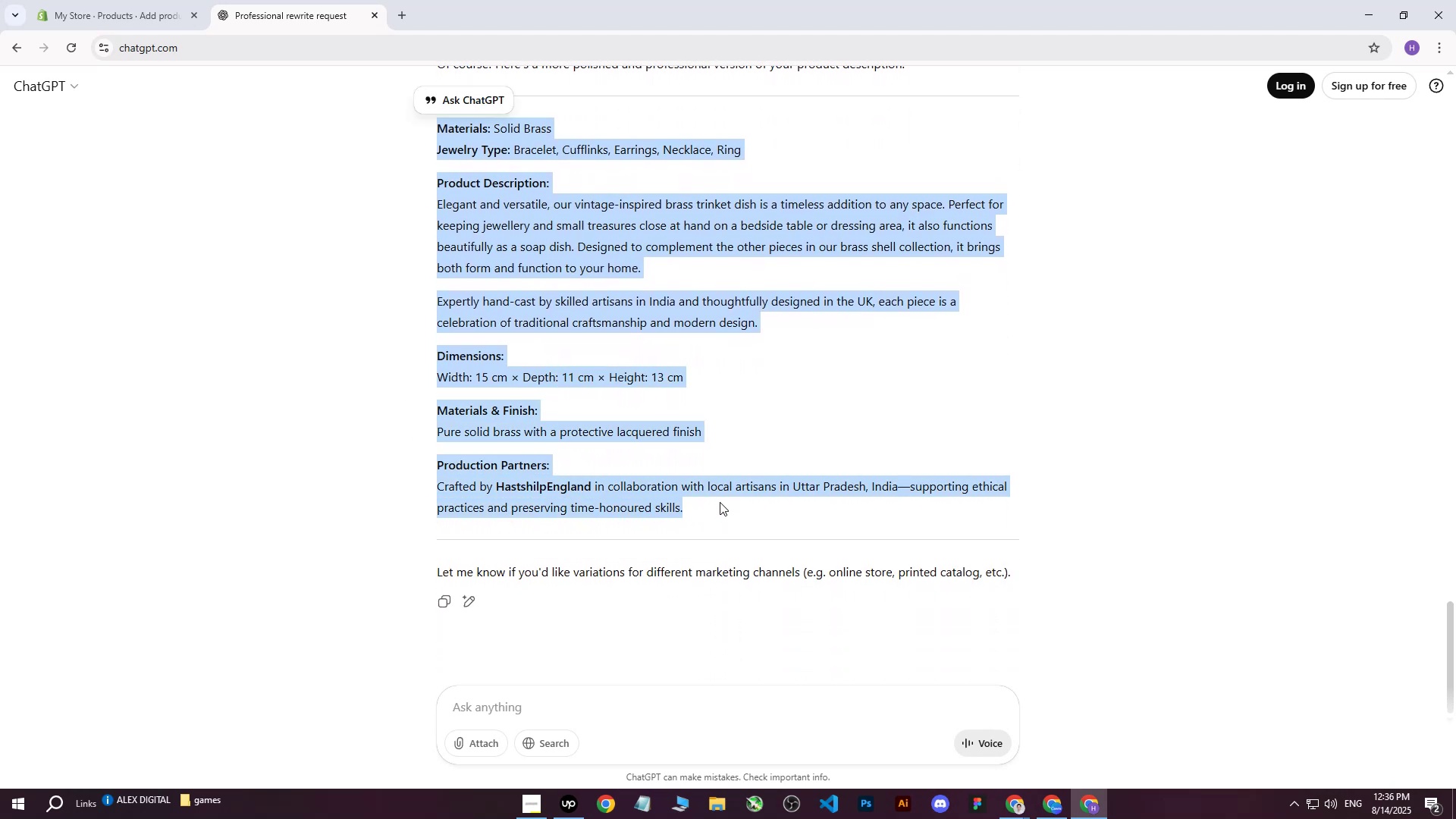 
scroll: coordinate [548, 380], scroll_direction: down, amount: 3.0
 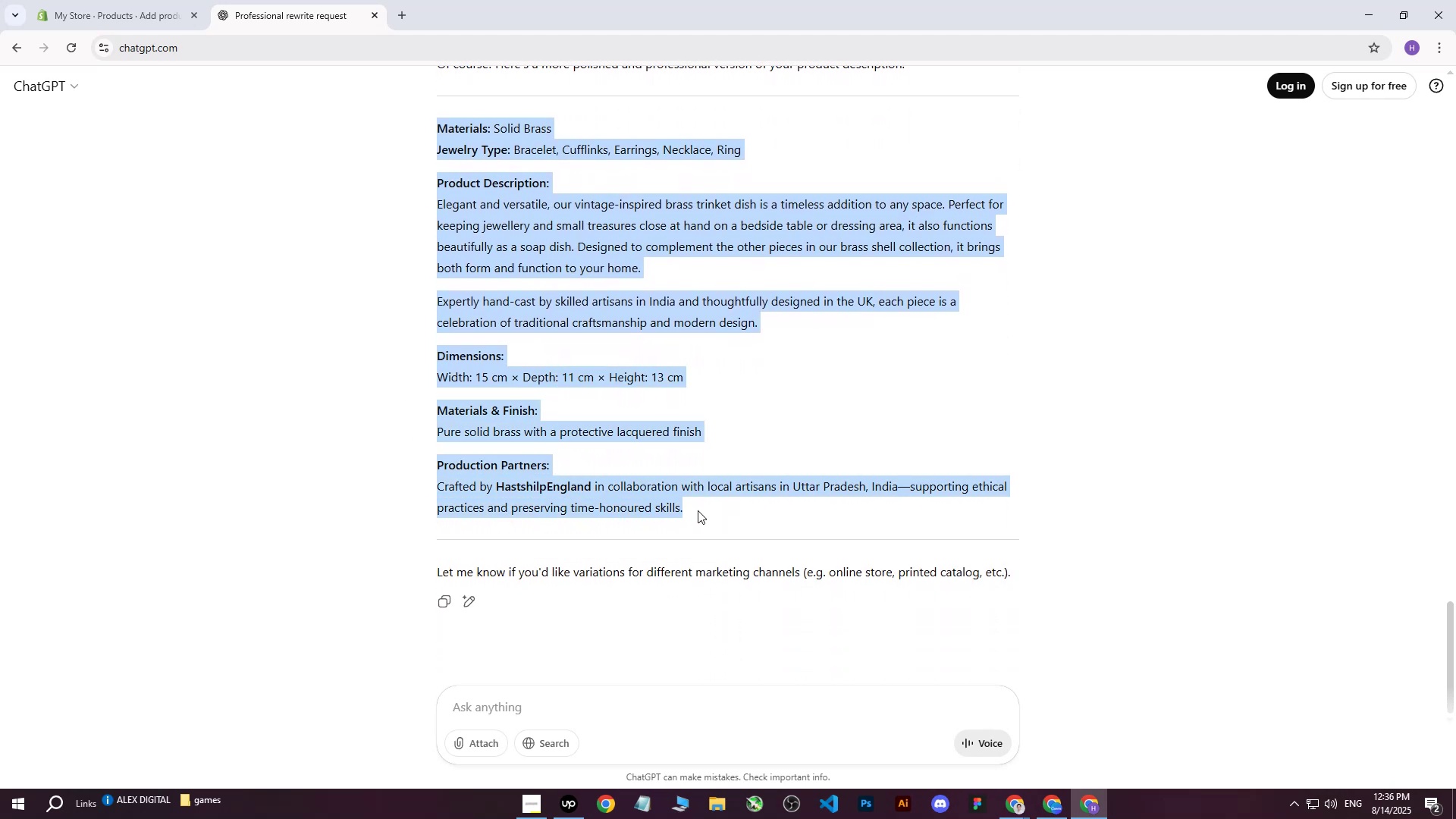 
key(Control+C)
 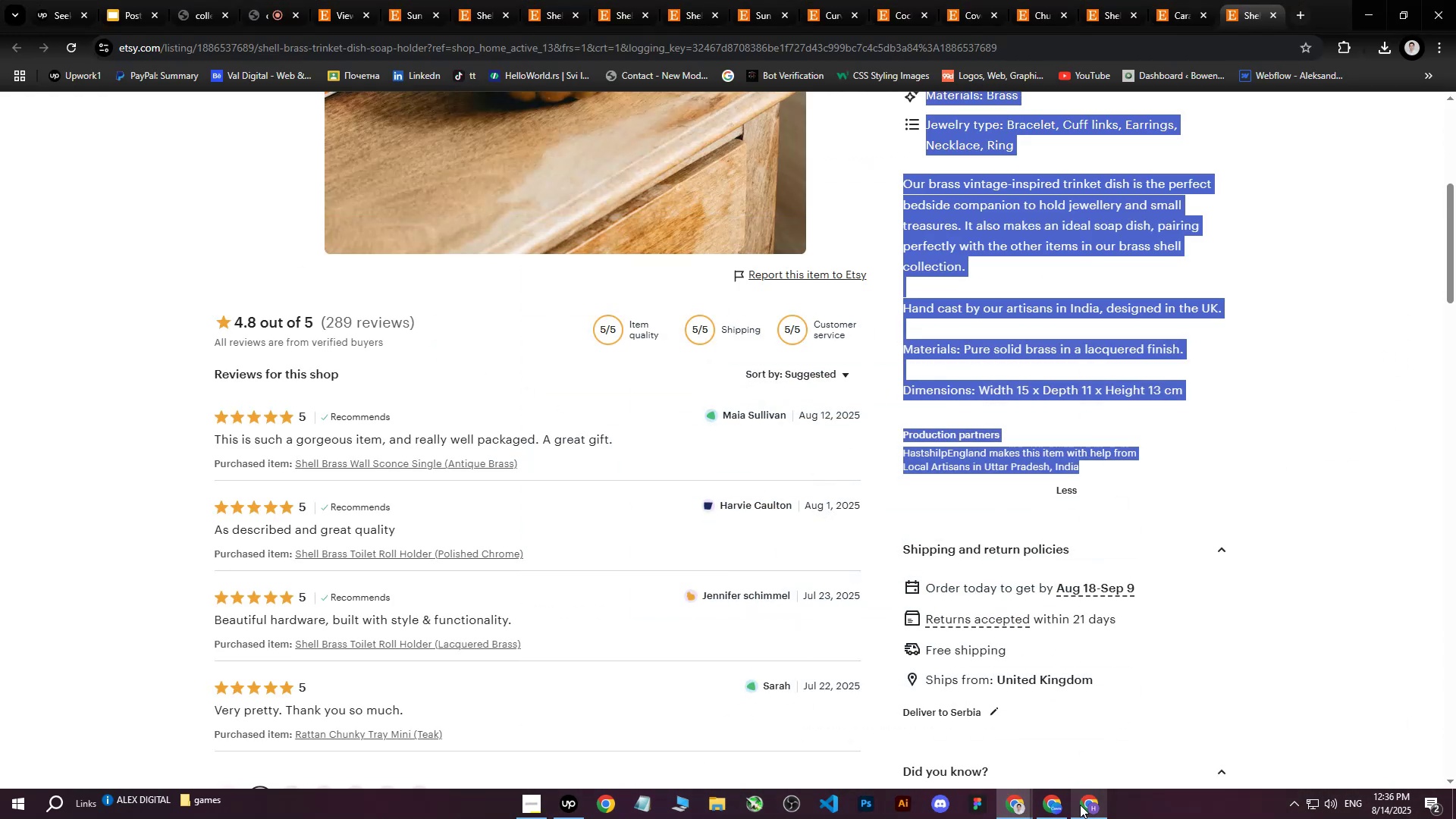 
left_click([1080, 805])
 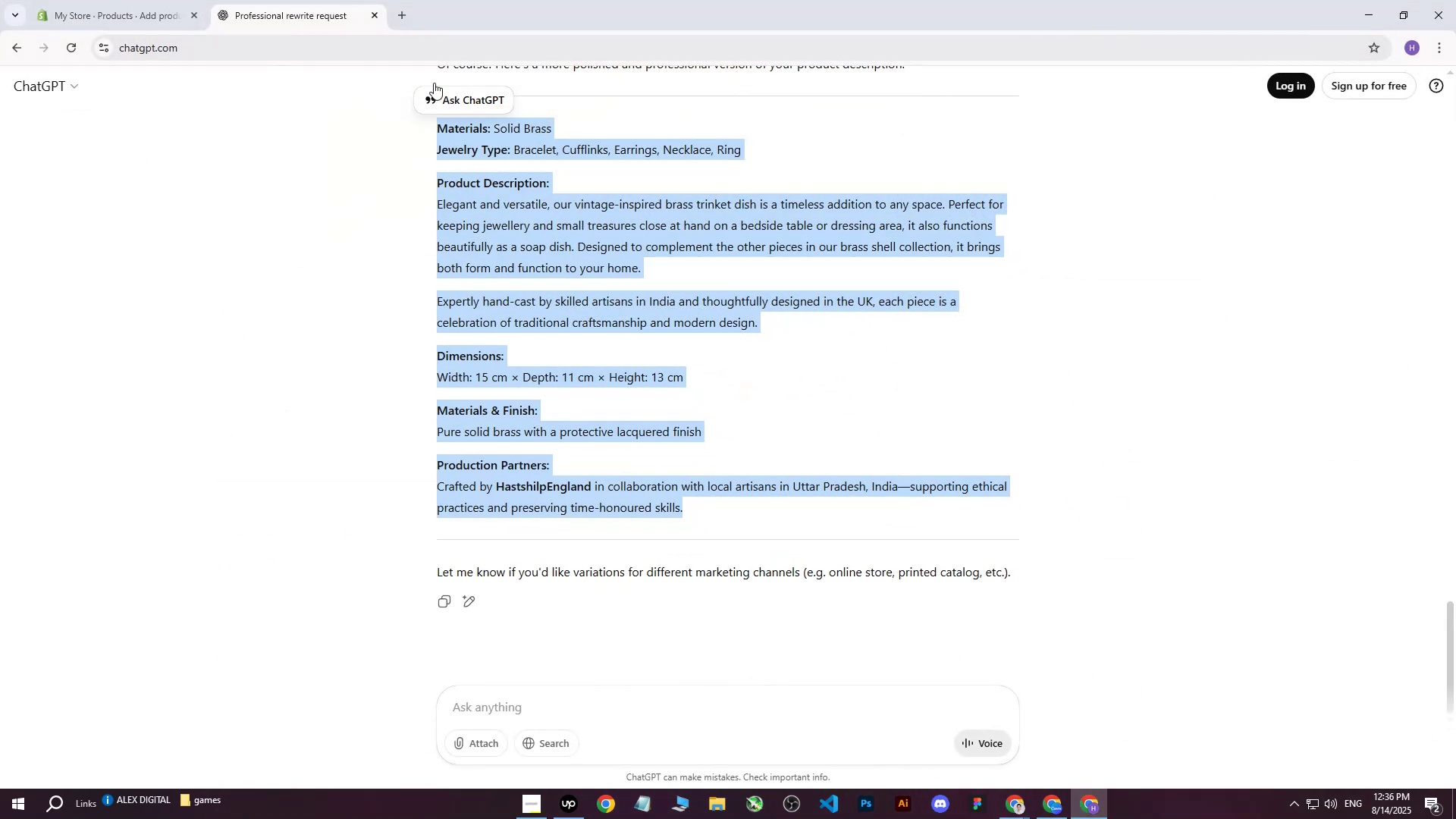 
left_click([133, 0])
 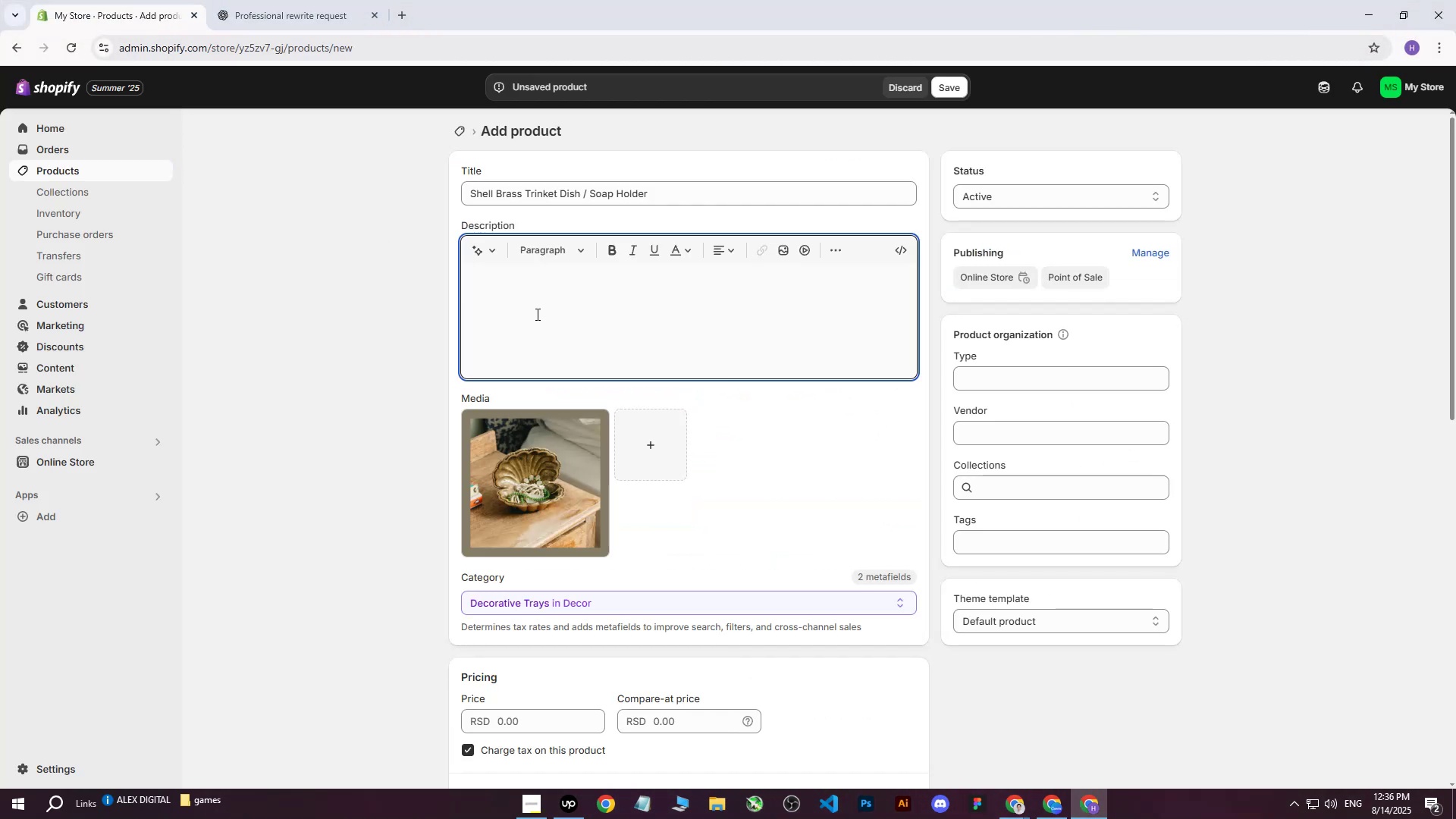 
left_click([535, 313])
 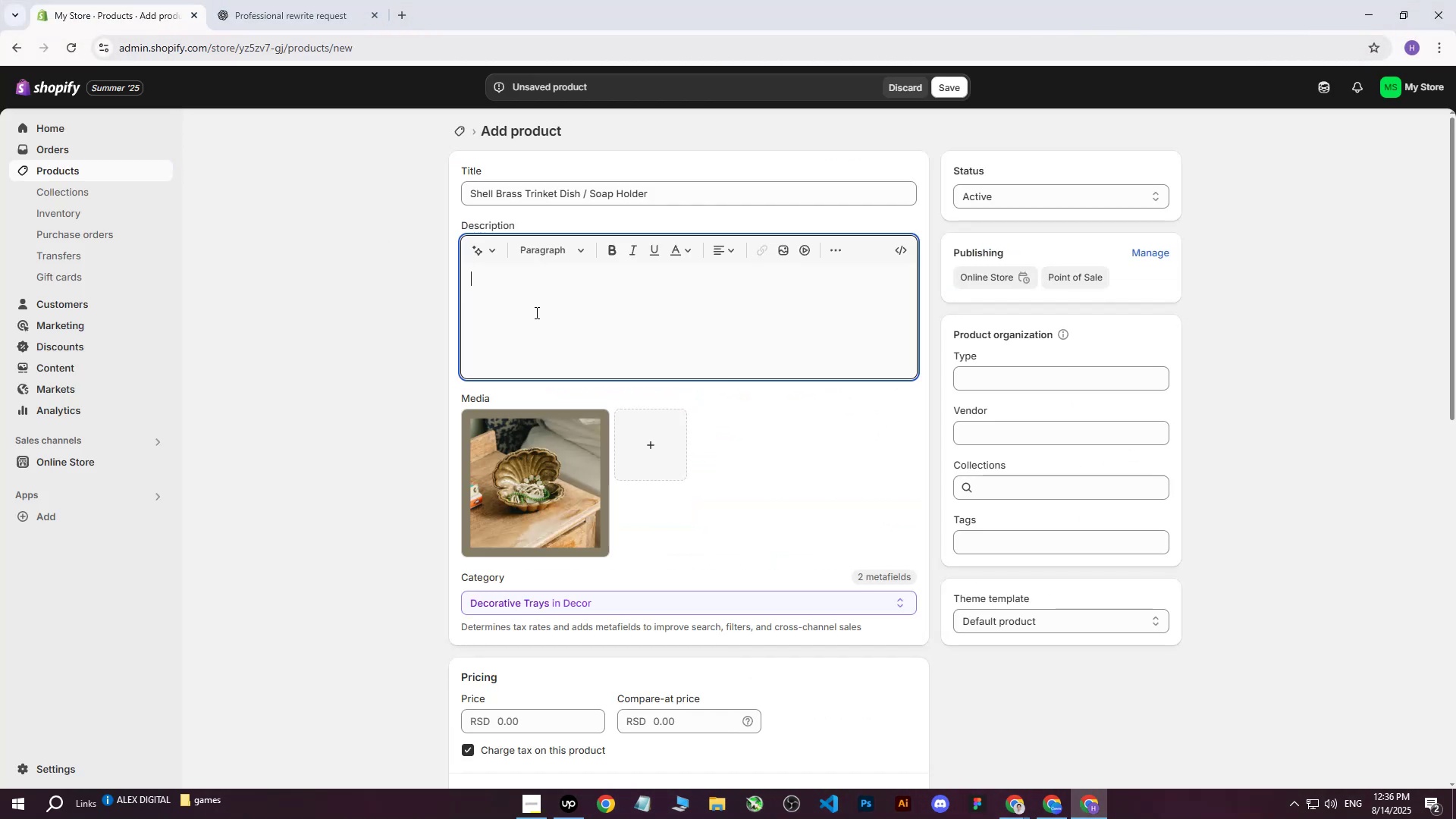 
key(Control+V)
 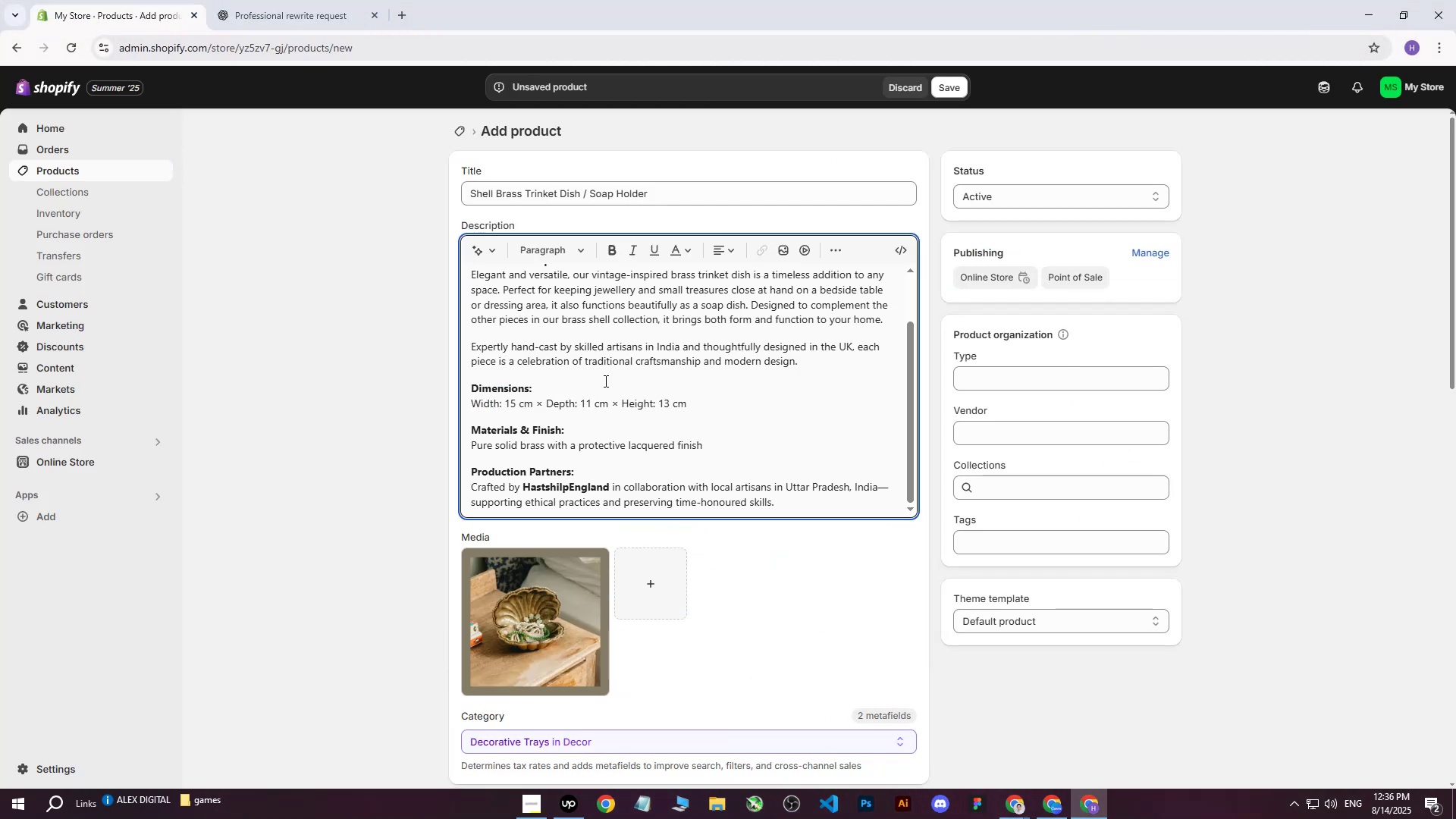 
scroll: coordinate [604, 381], scroll_direction: up, amount: 4.0
 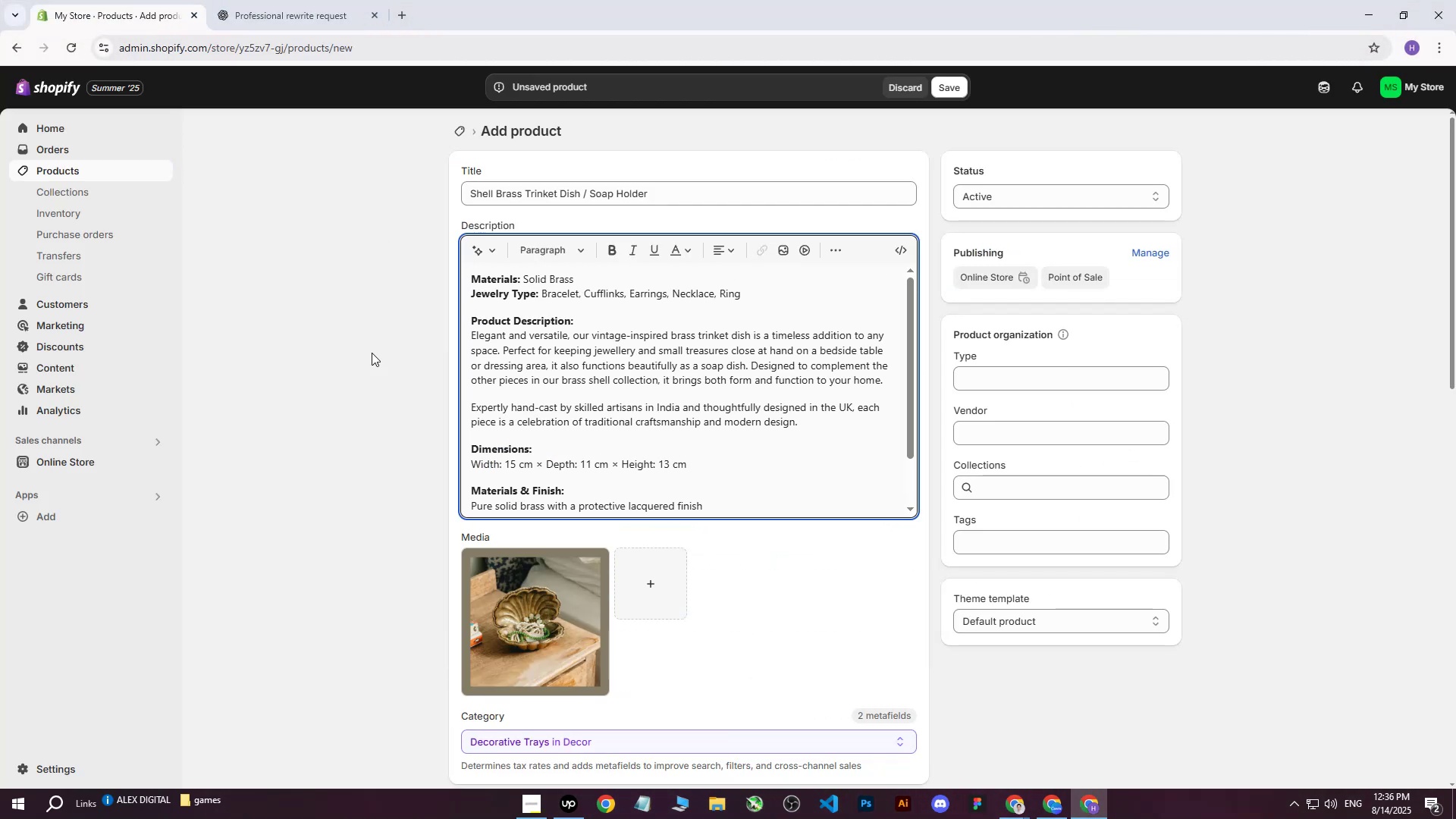 
left_click([371, 353])
 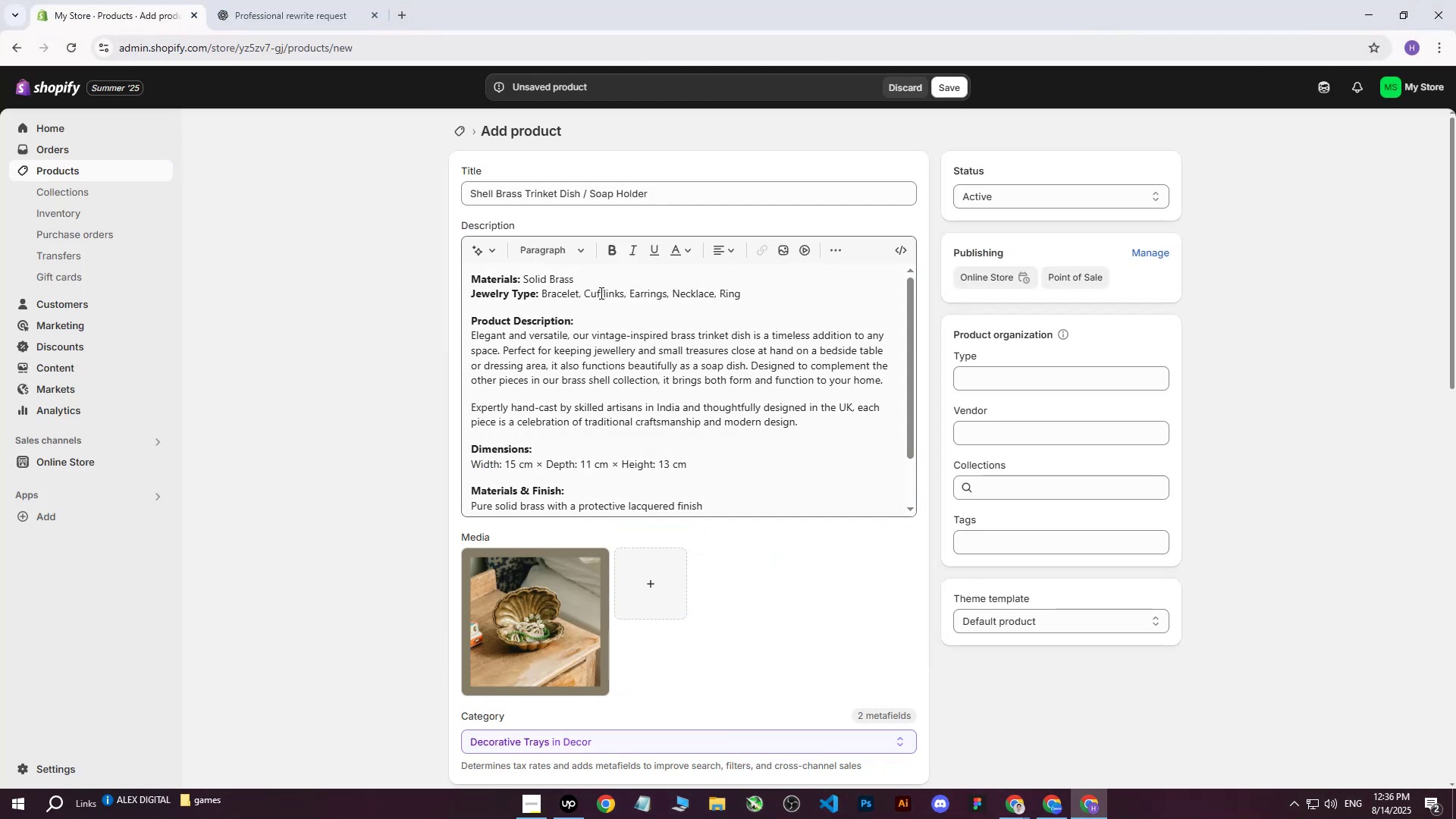 
scroll: coordinate [613, 315], scroll_direction: up, amount: 1.0
 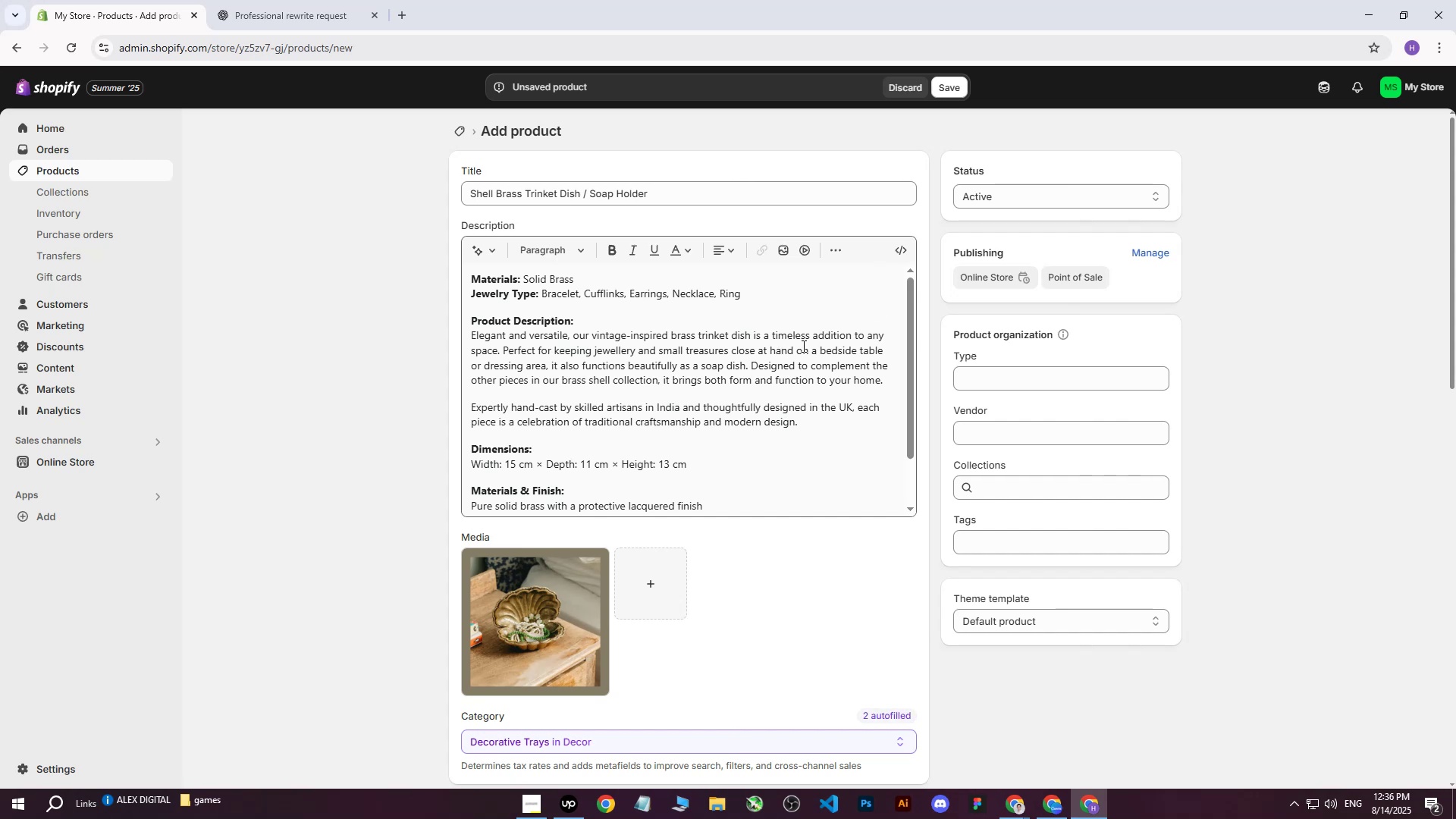 
wait(11.89)
 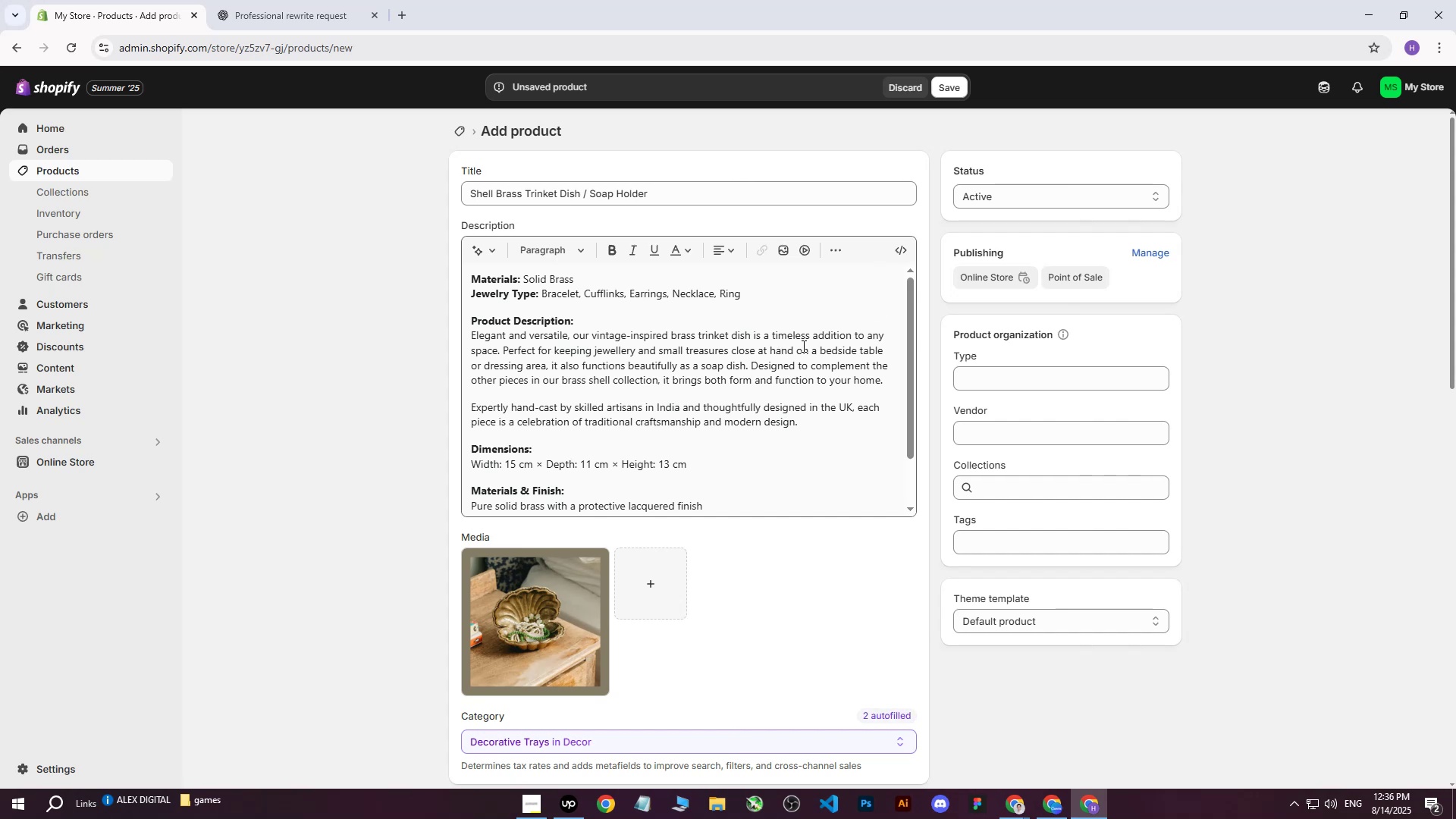 
scroll: coordinate [706, 379], scroll_direction: down, amount: 2.0
 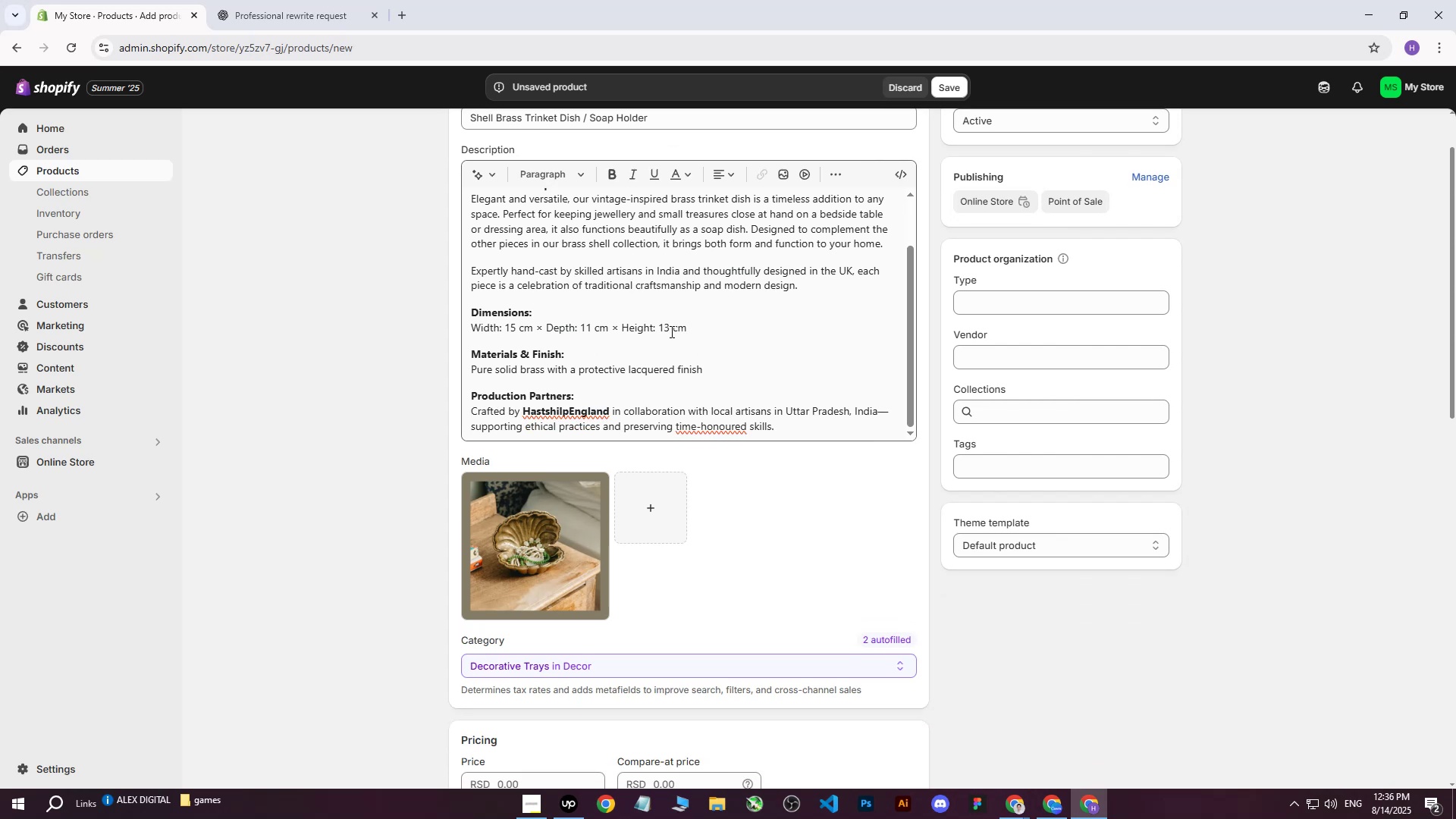 
scroll: coordinate [313, 356], scroll_direction: up, amount: 6.0
 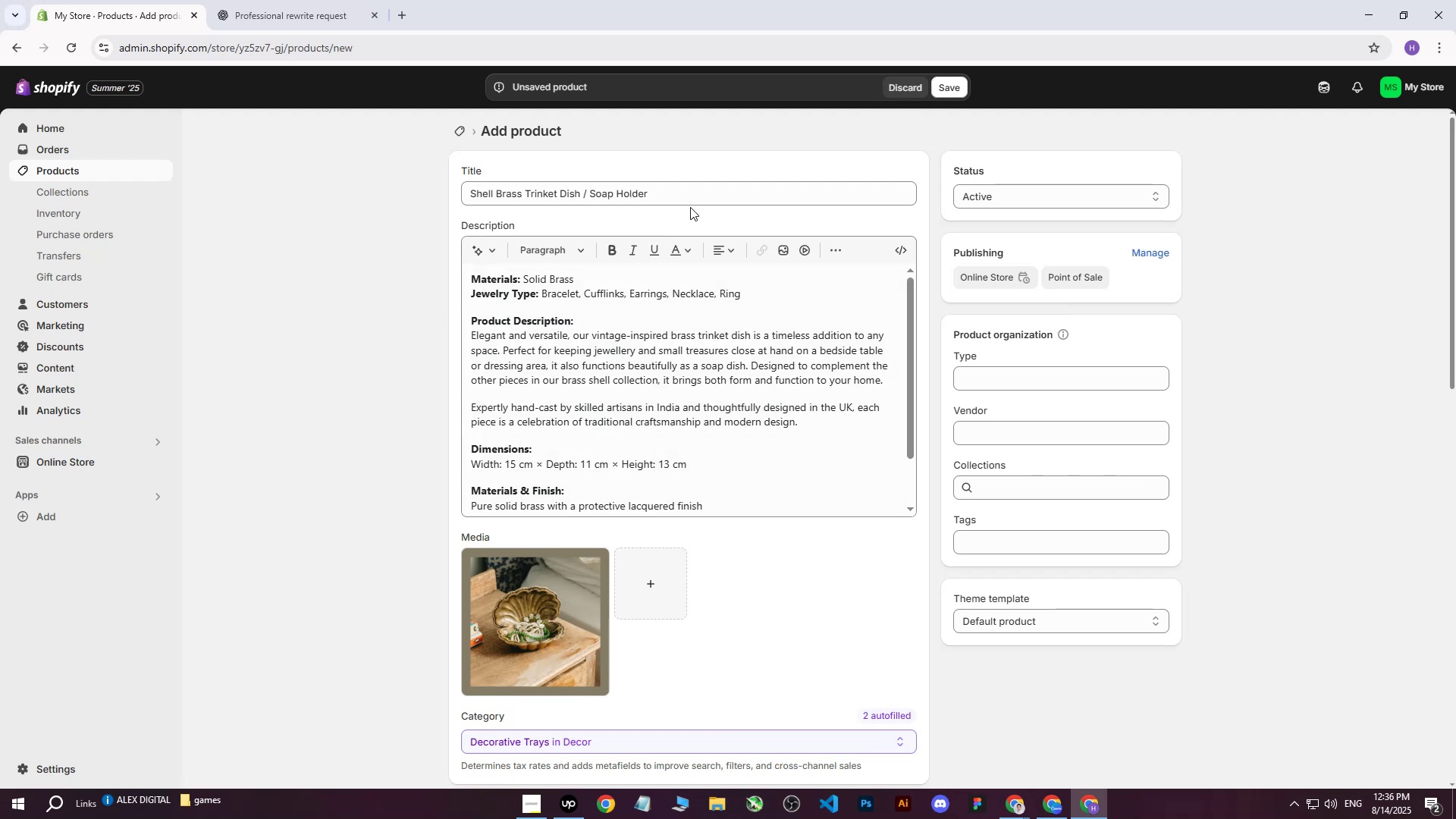 
left_click_drag(start_coordinate=[696, 197], to_coordinate=[236, 199])
 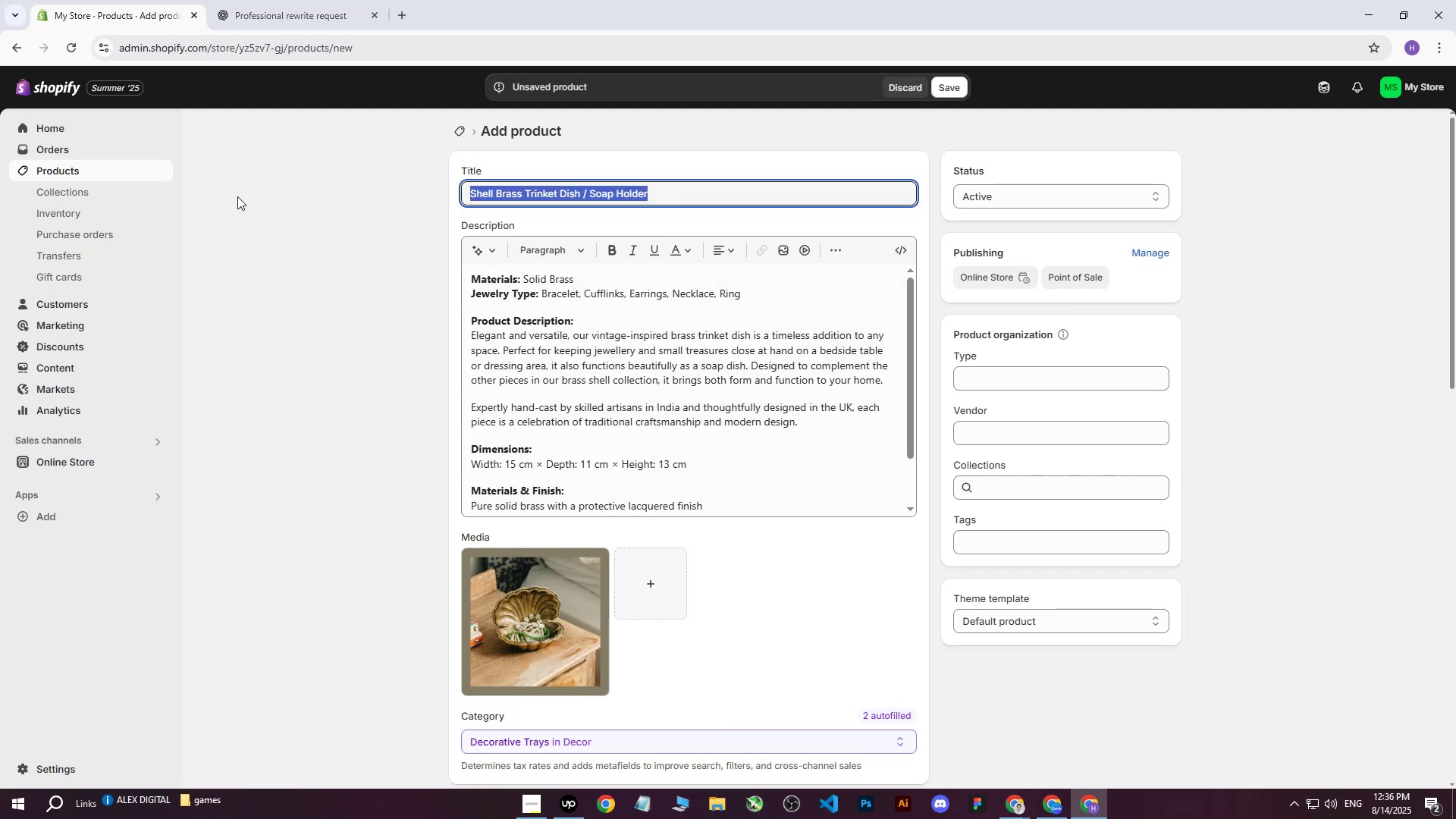 
scroll: coordinate [238, 196], scroll_direction: up, amount: 1.0
 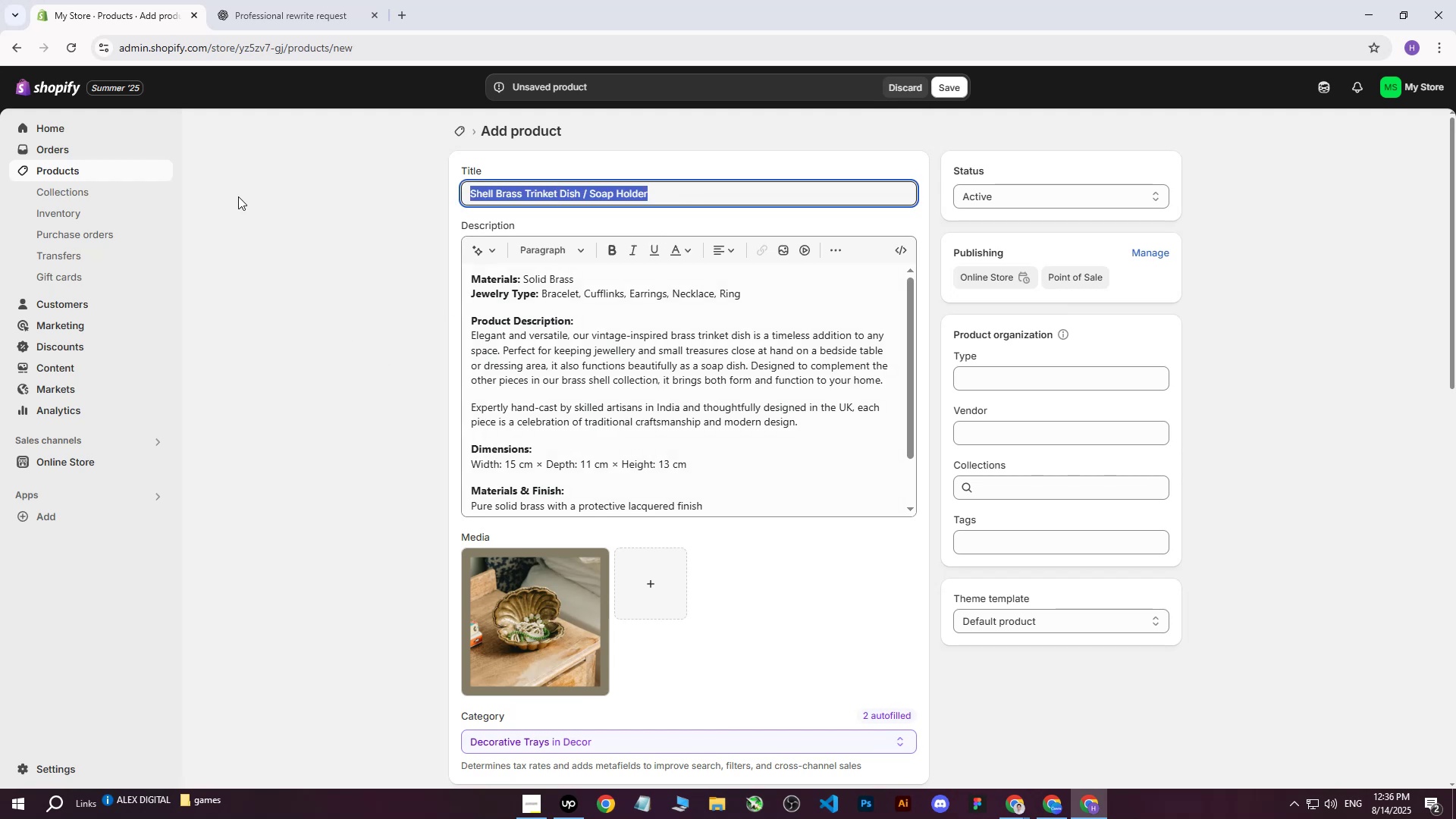 
hold_key(key=ControlLeft, duration=0.86)
 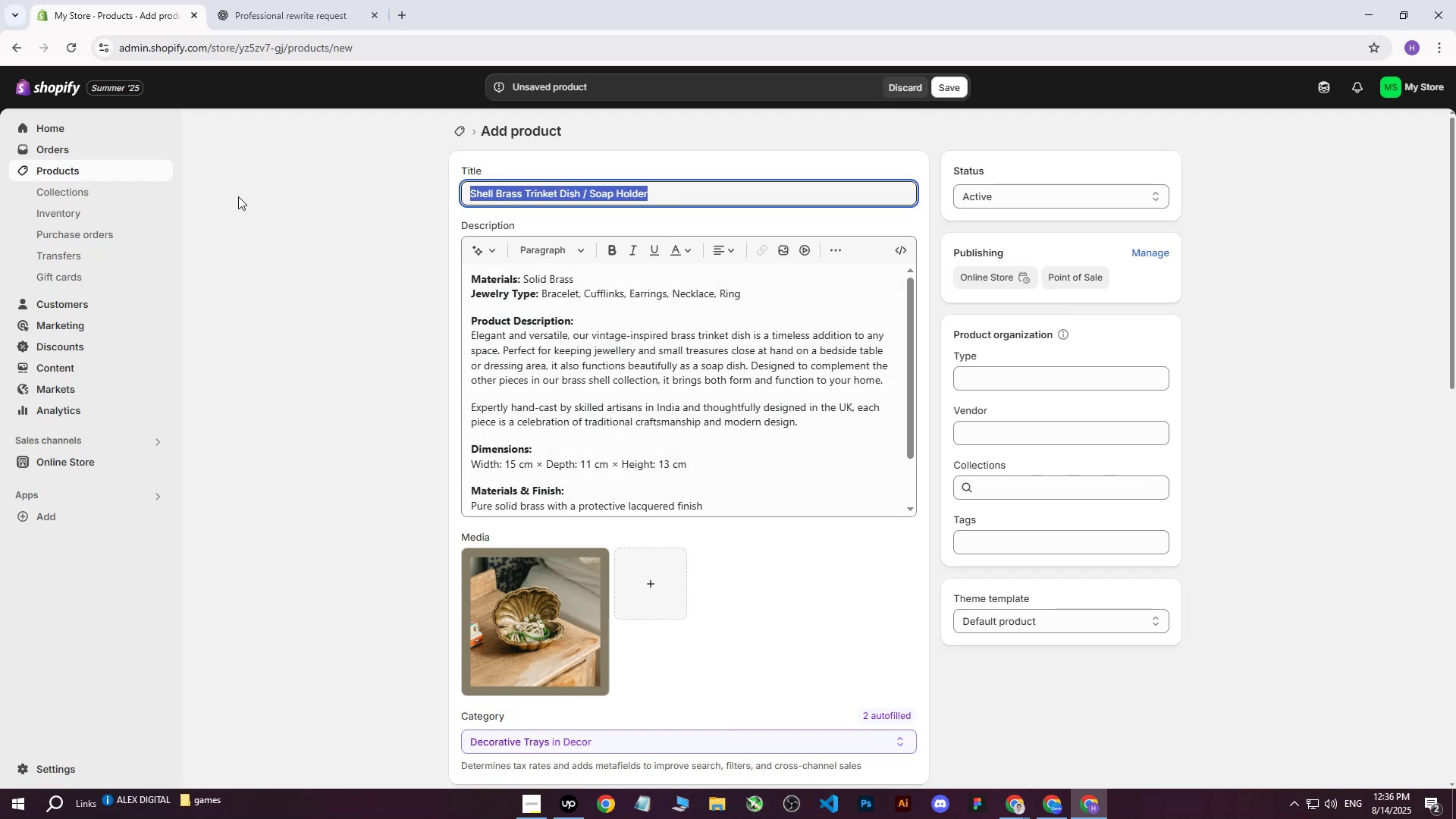 
key(Control+ControlLeft)
 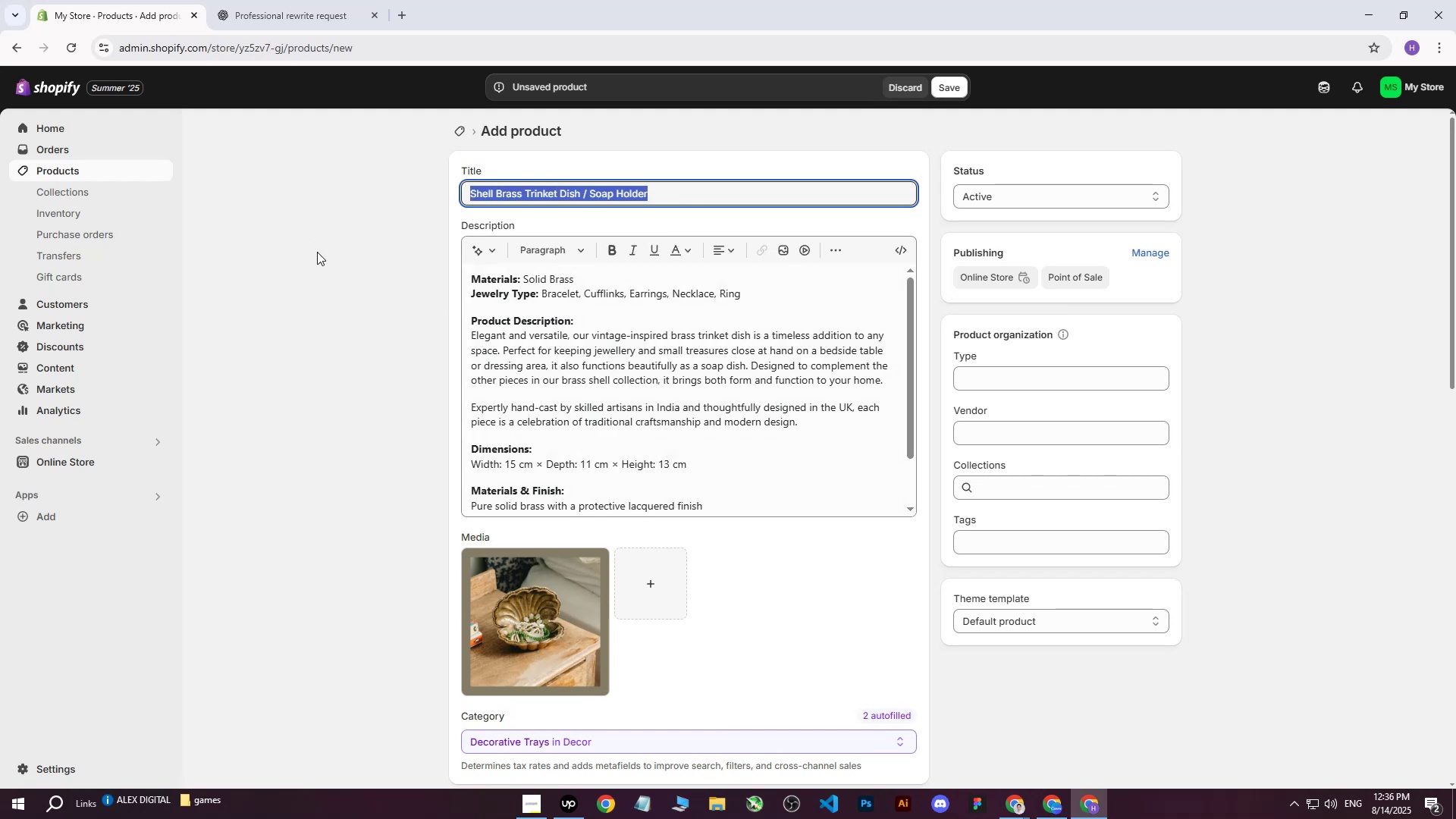 
left_click([318, 254])
 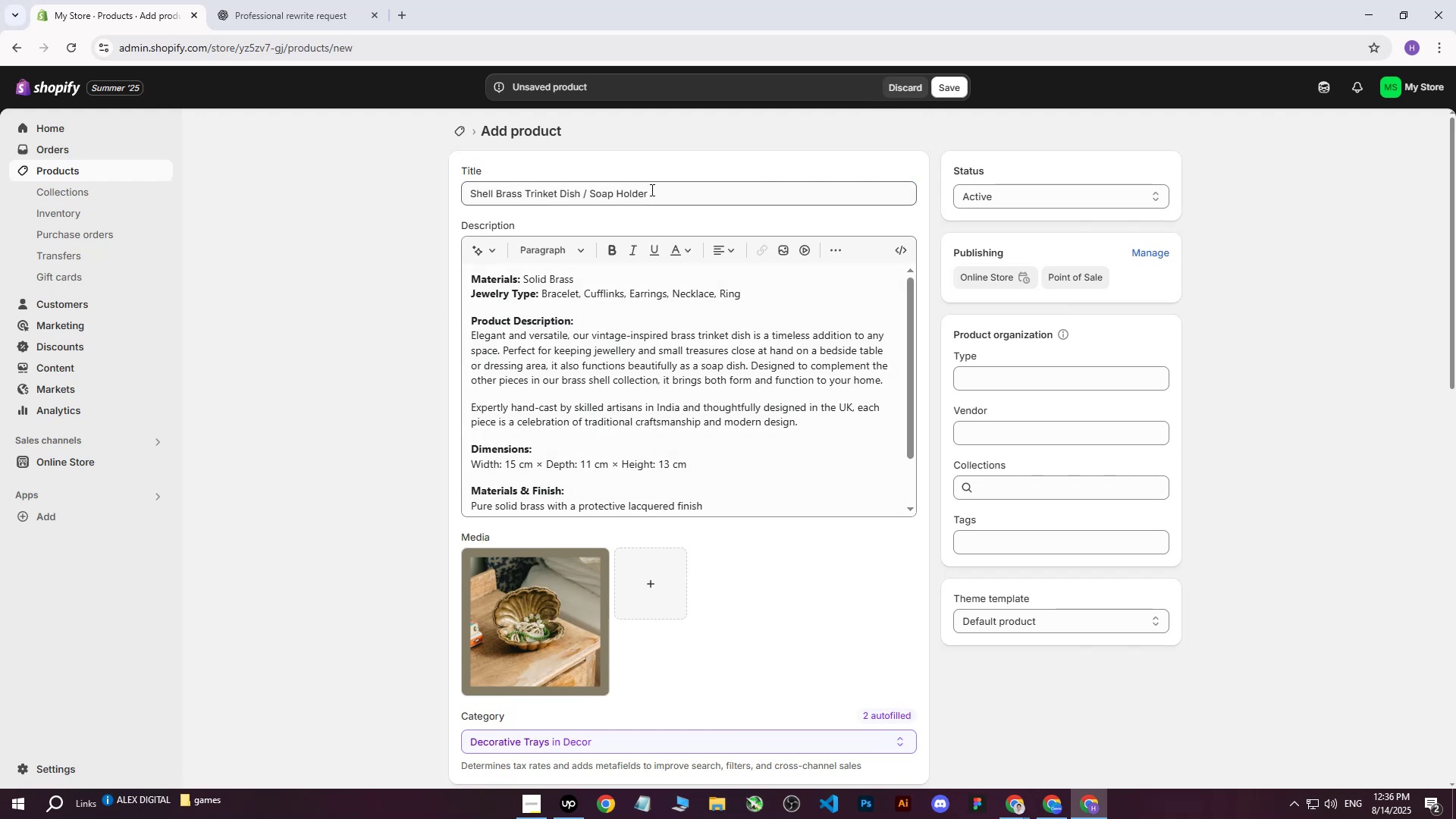 
left_click_drag(start_coordinate=[656, 194], to_coordinate=[318, 196])
 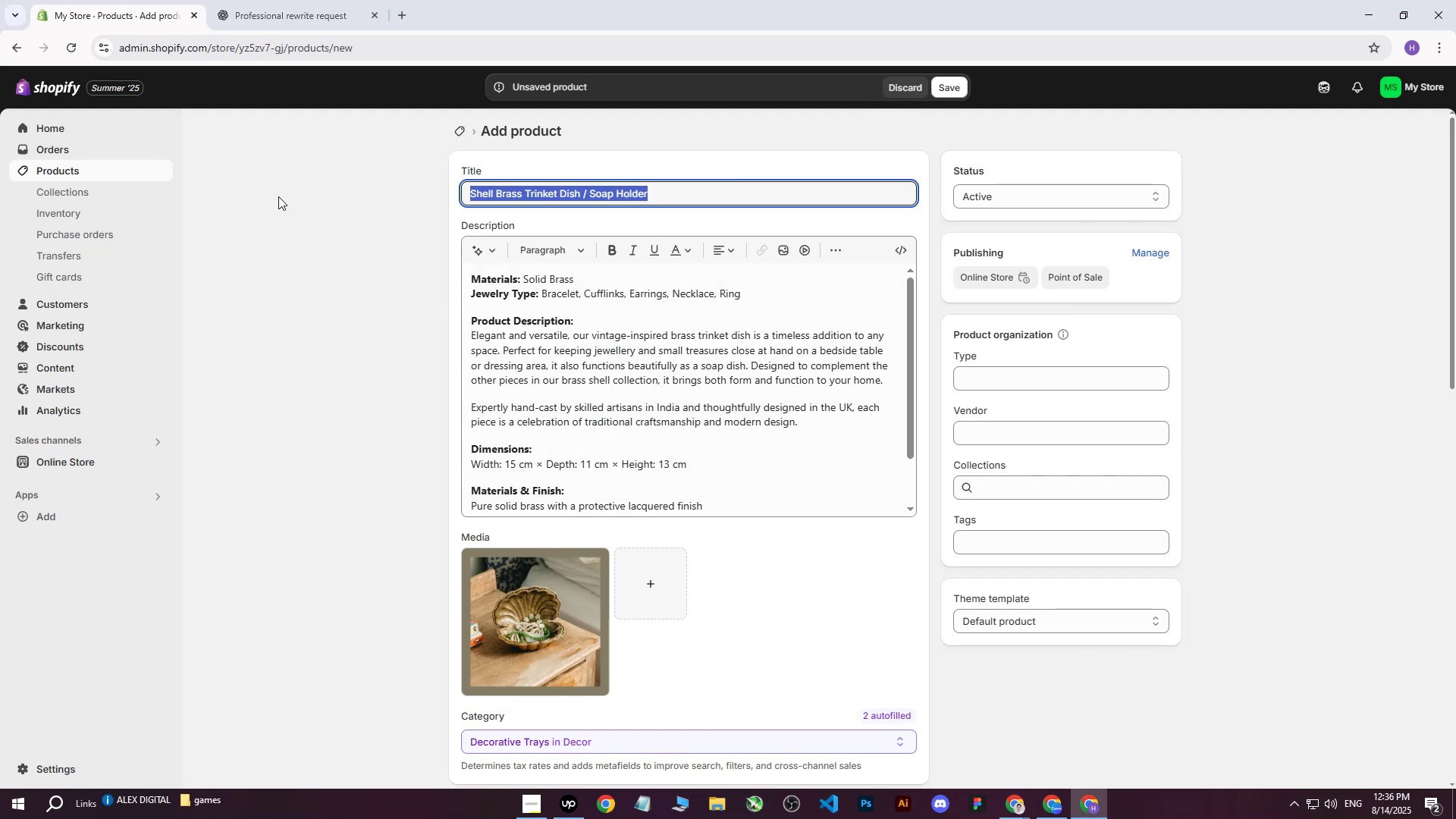 
key(Control+C)
 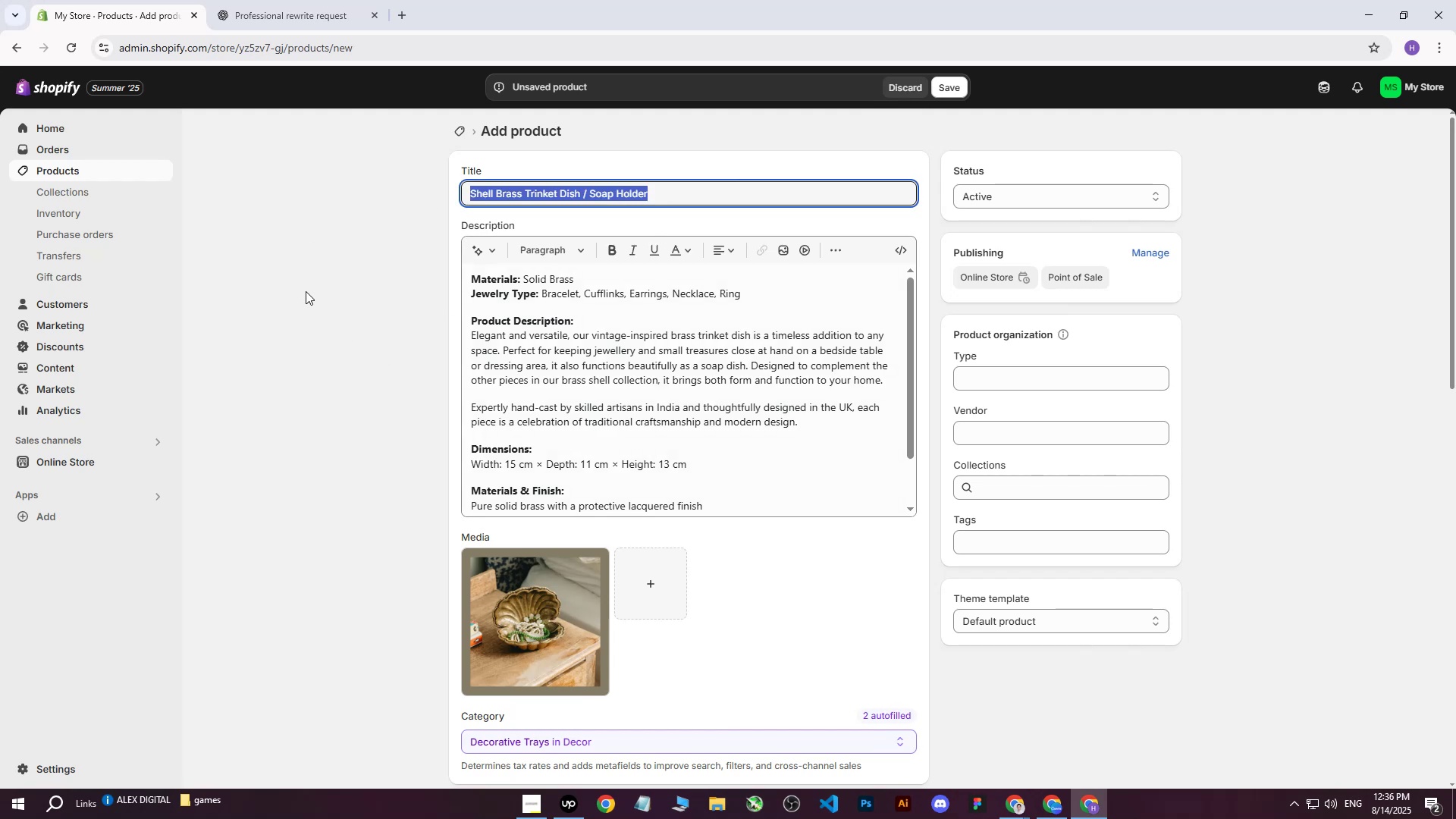 
left_click([306, 291])
 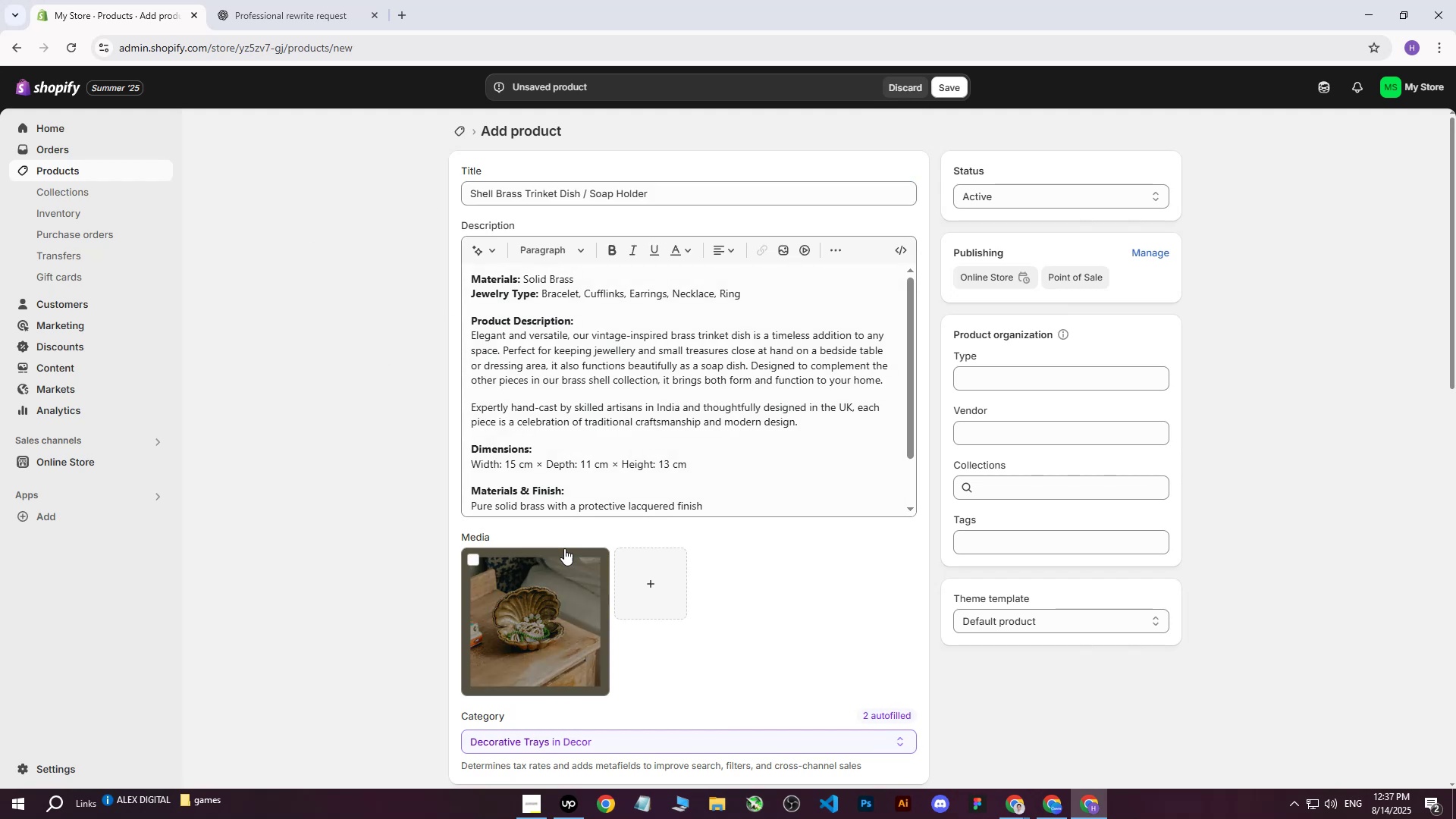 
left_click([544, 595])
 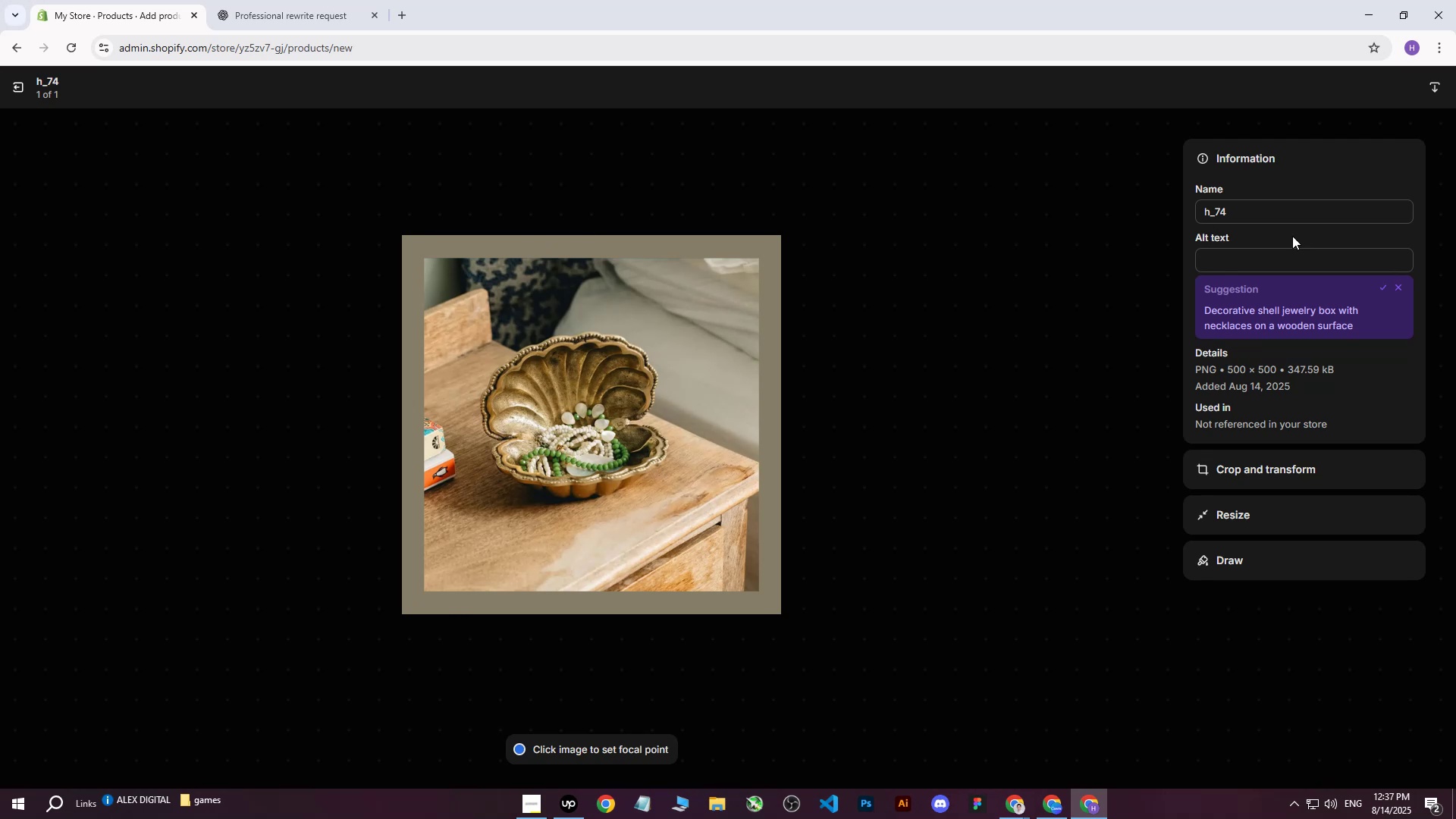 
double_click([1266, 265])
 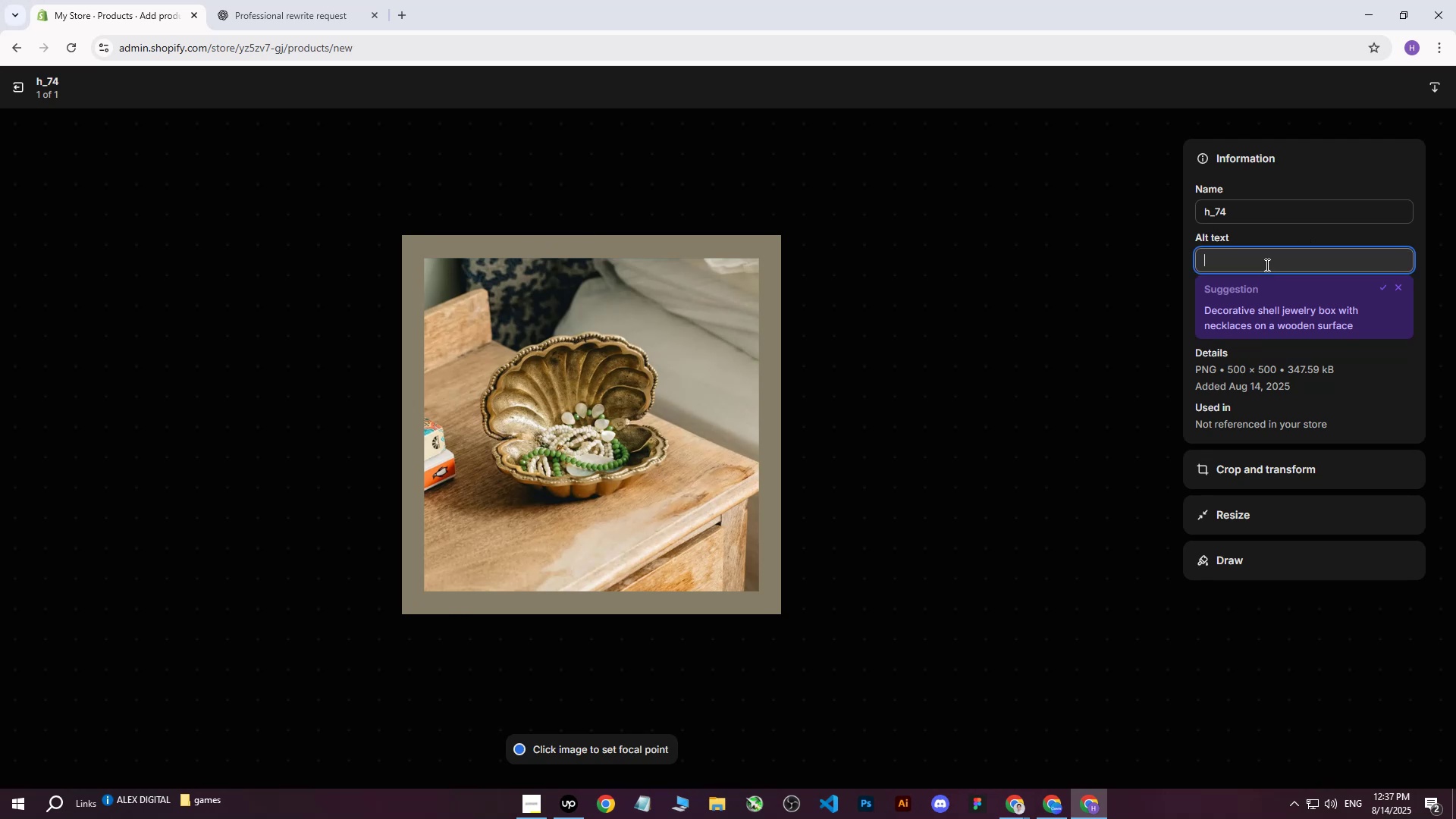 
key(Control+V)
 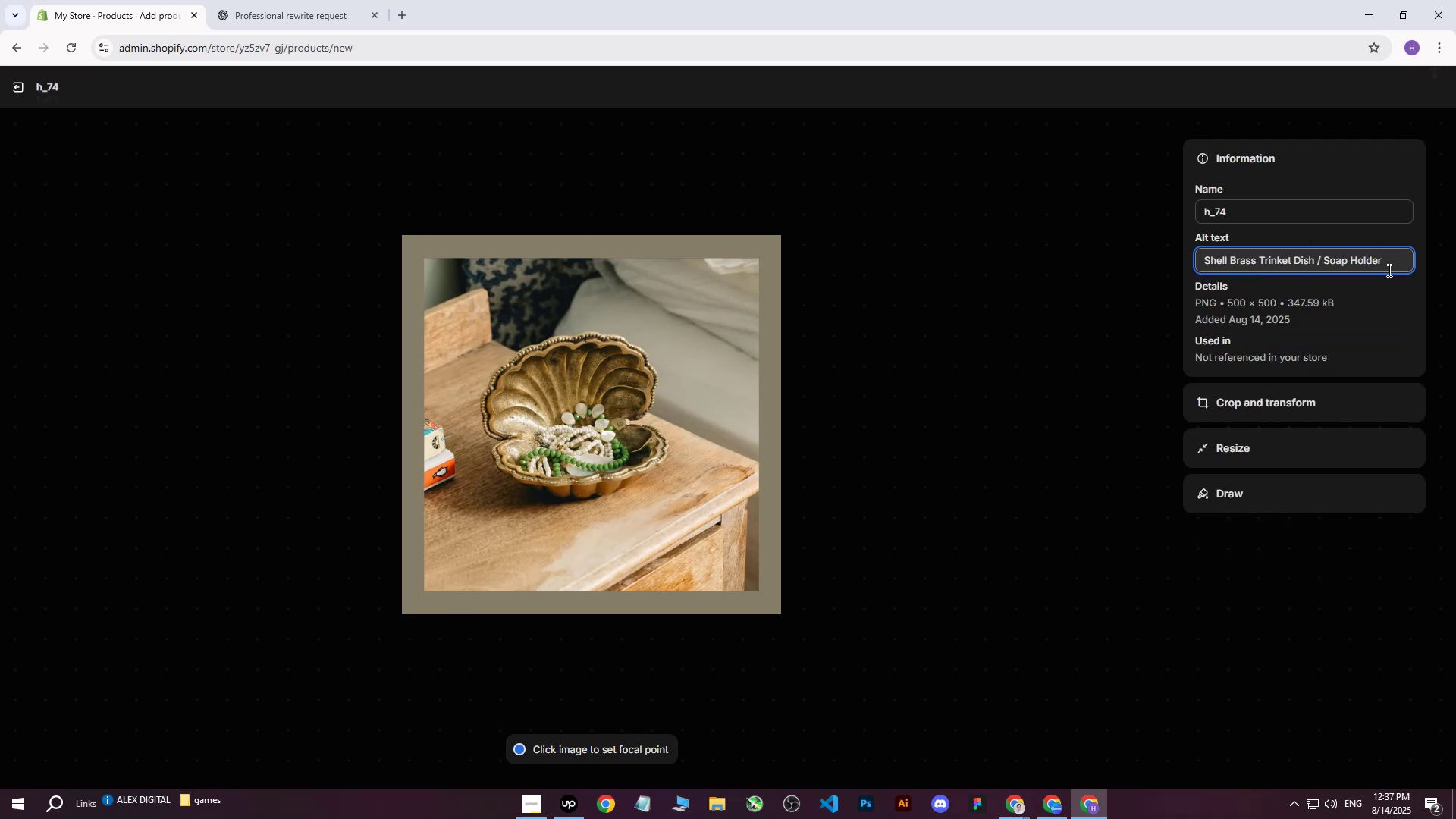 
type( standing on wooden table with jewerlu )
key(Backspace)
key(Backspace)
type(y )
key(Backspace)
key(Backspace)
key(Backspace)
key(Backspace)
key(Backspace)
type(rley)
key(Backspace)
key(Backspace)
key(Backspace)
key(Backspace)
type(erly in it.)
 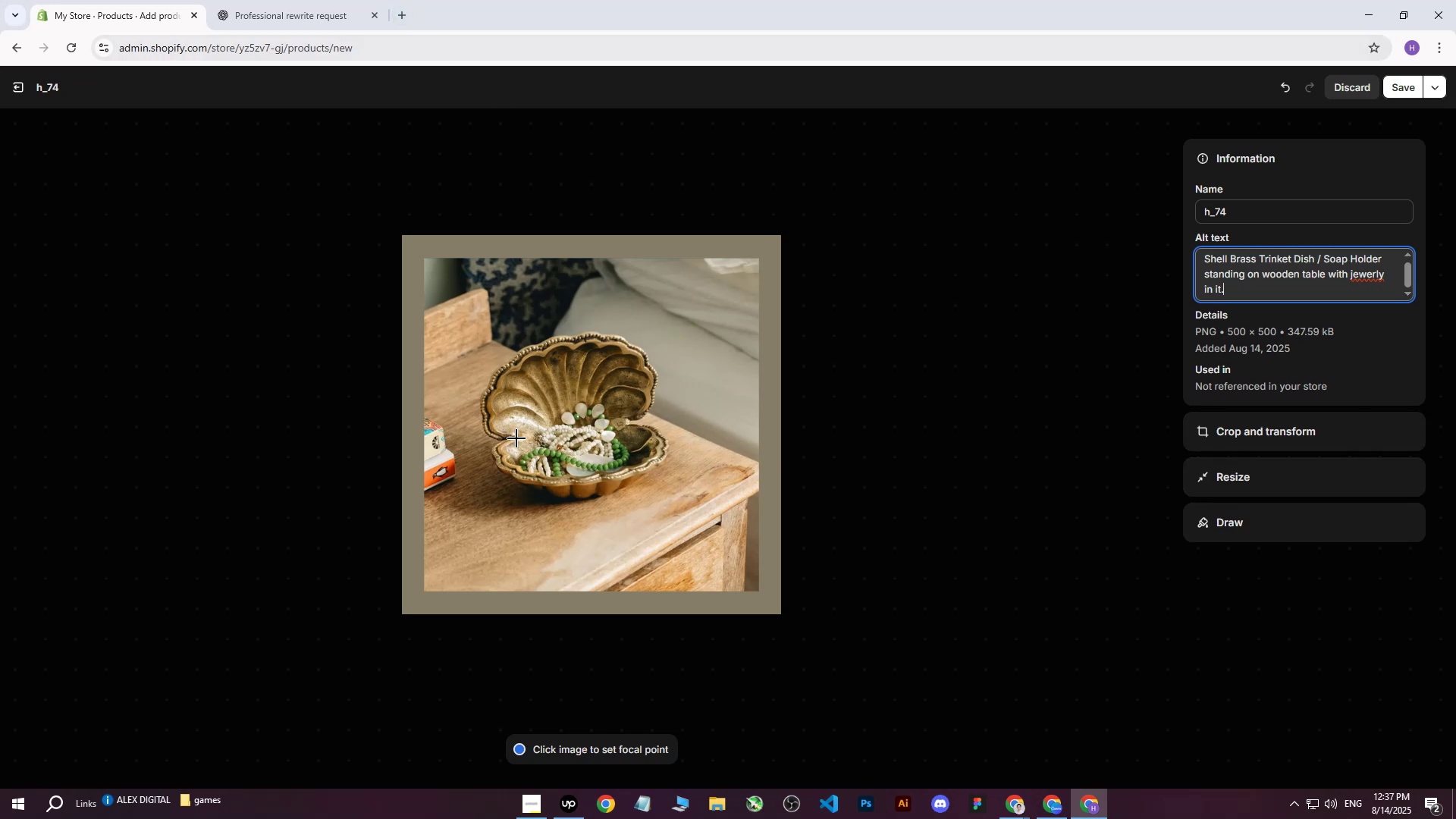 
left_click([596, 424])
 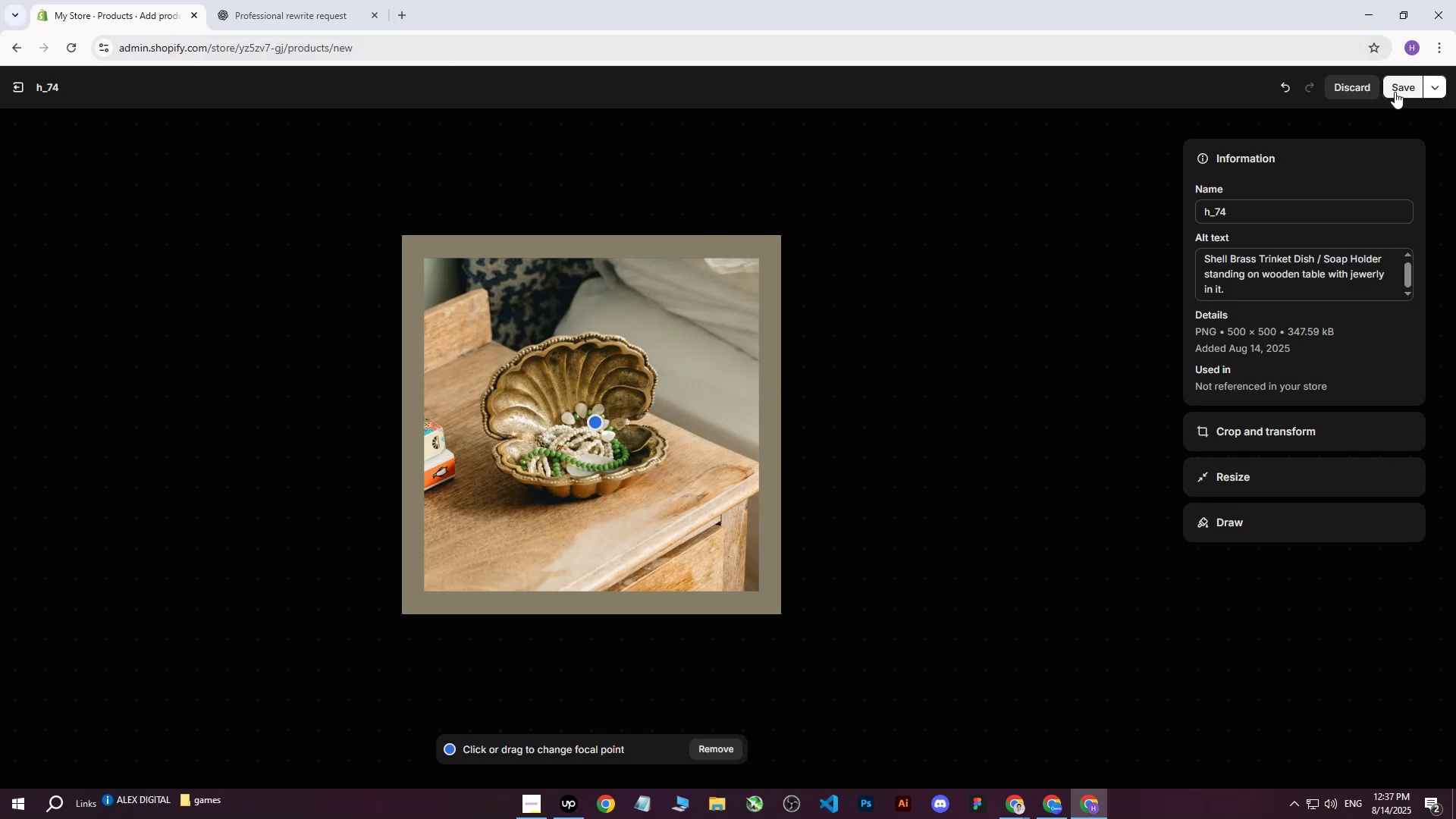 
left_click([1395, 92])
 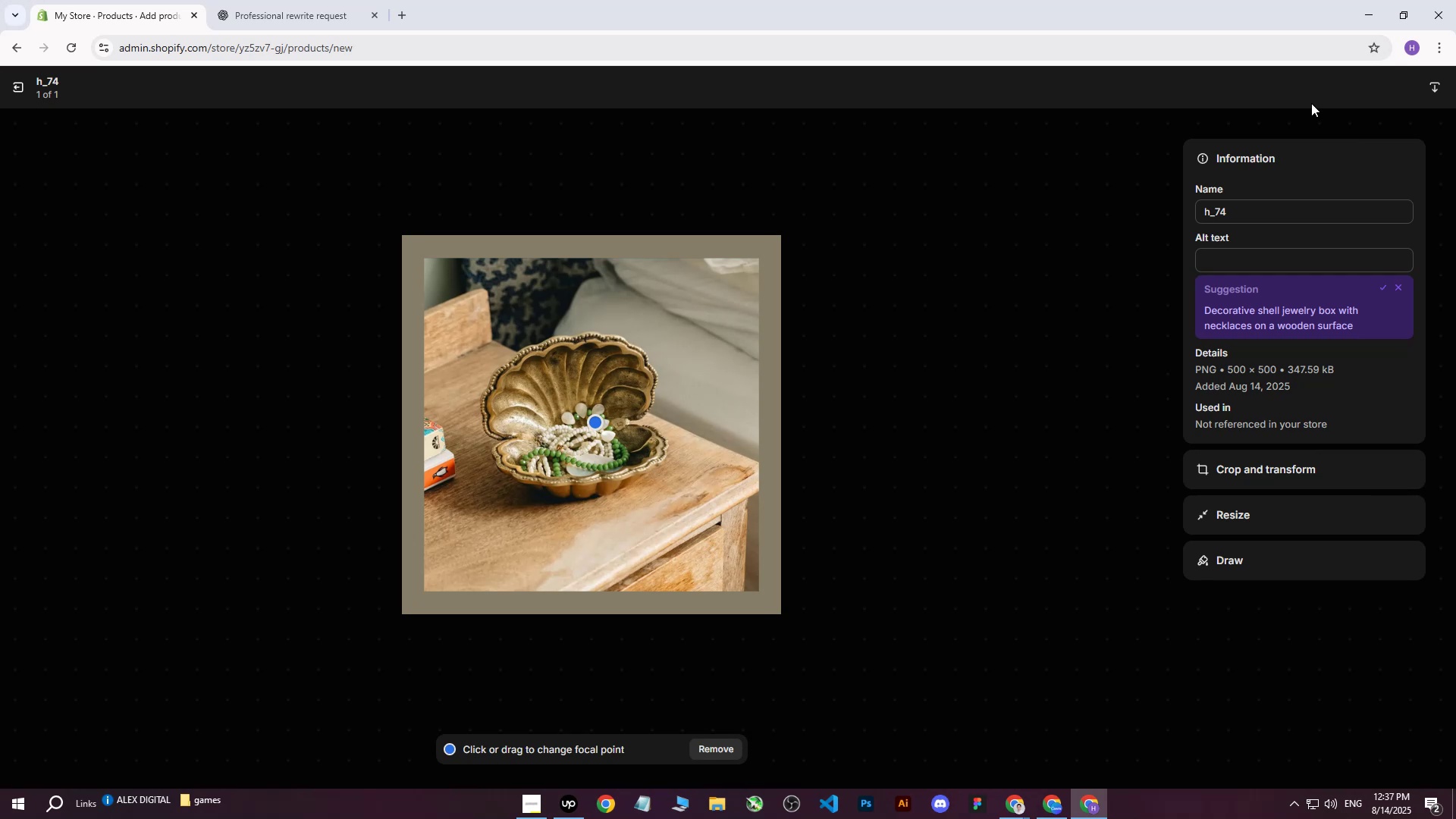 
wait(16.76)
 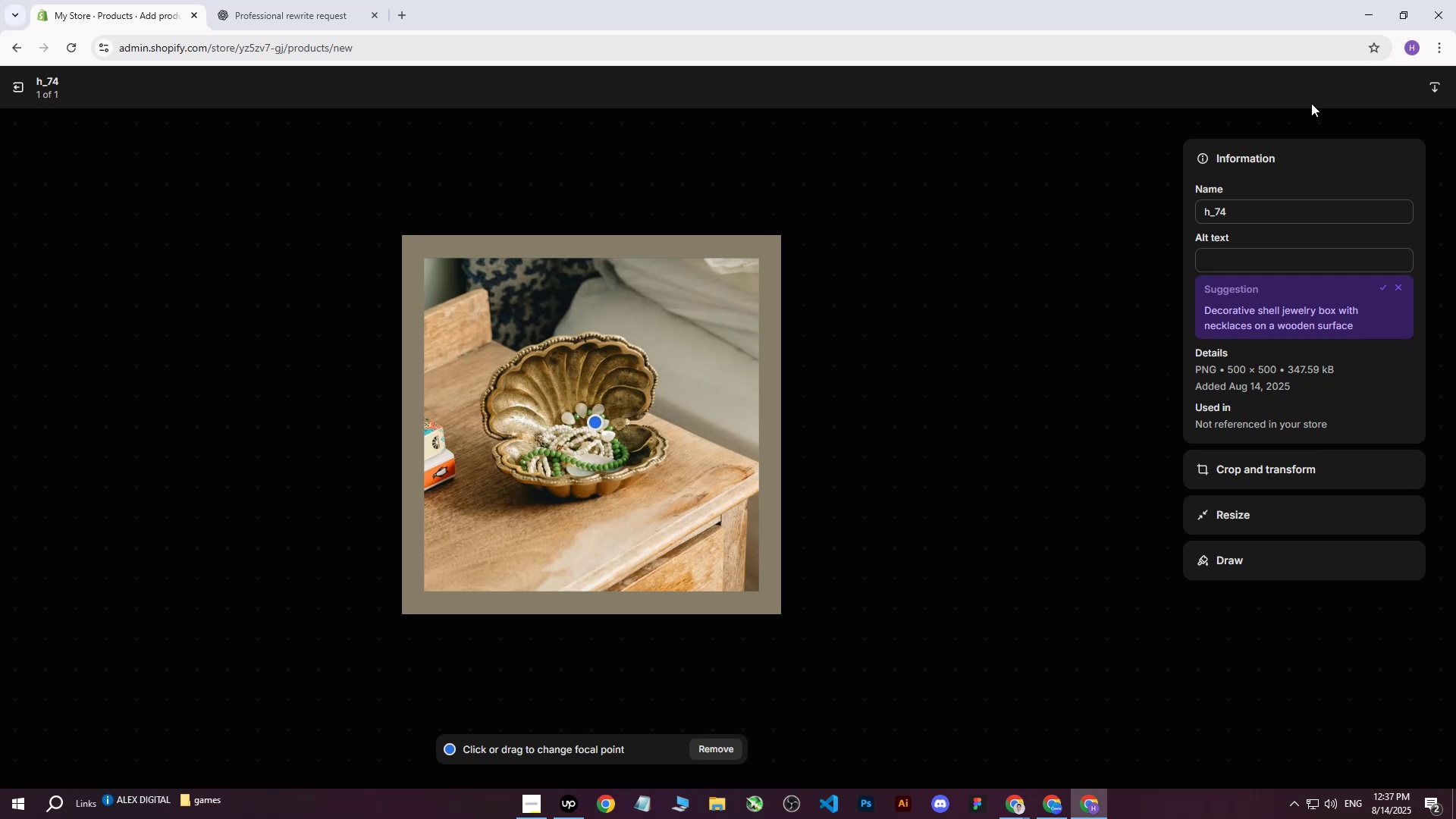 
left_click([20, 82])
 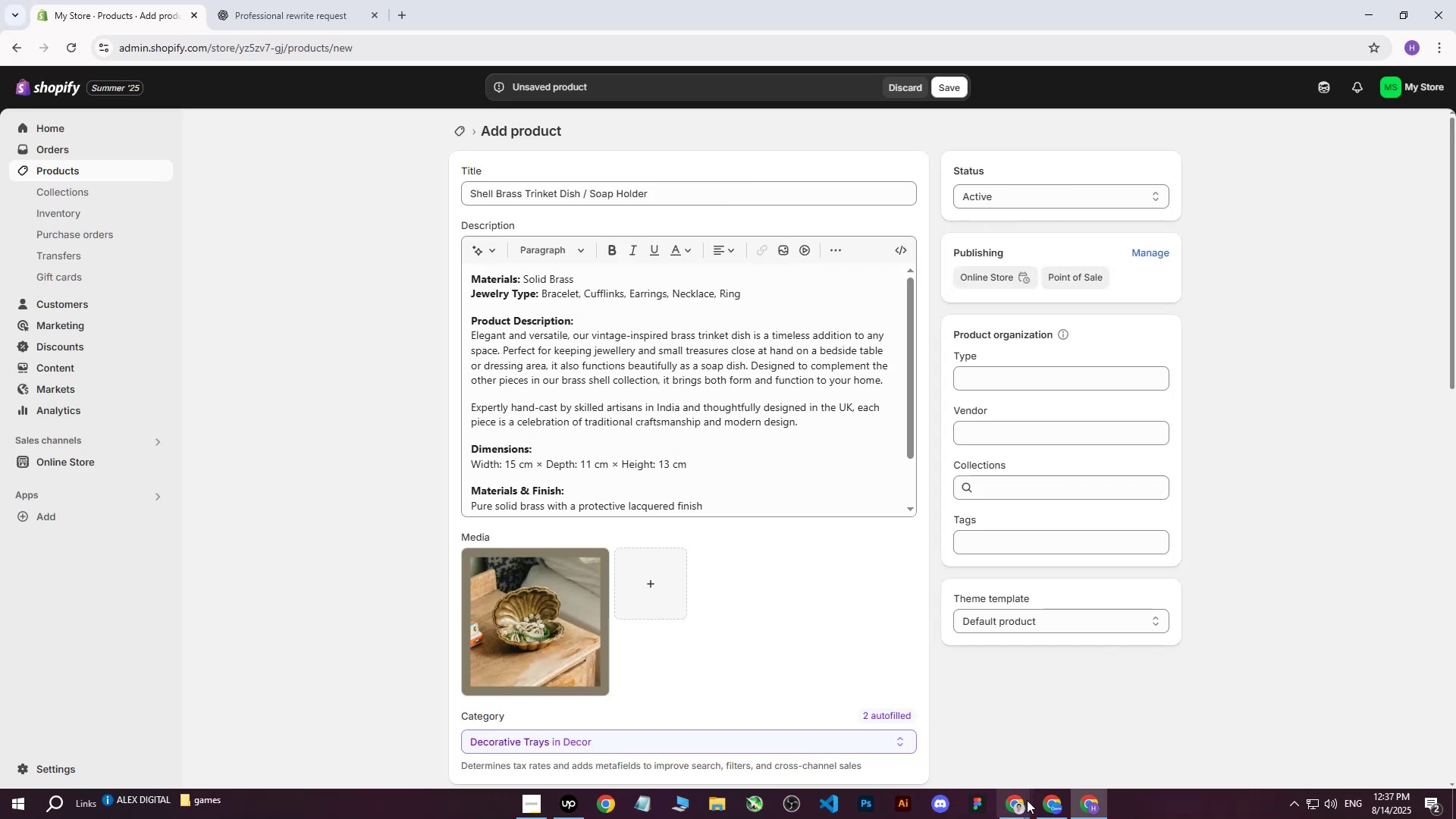 
left_click([1049, 812])
 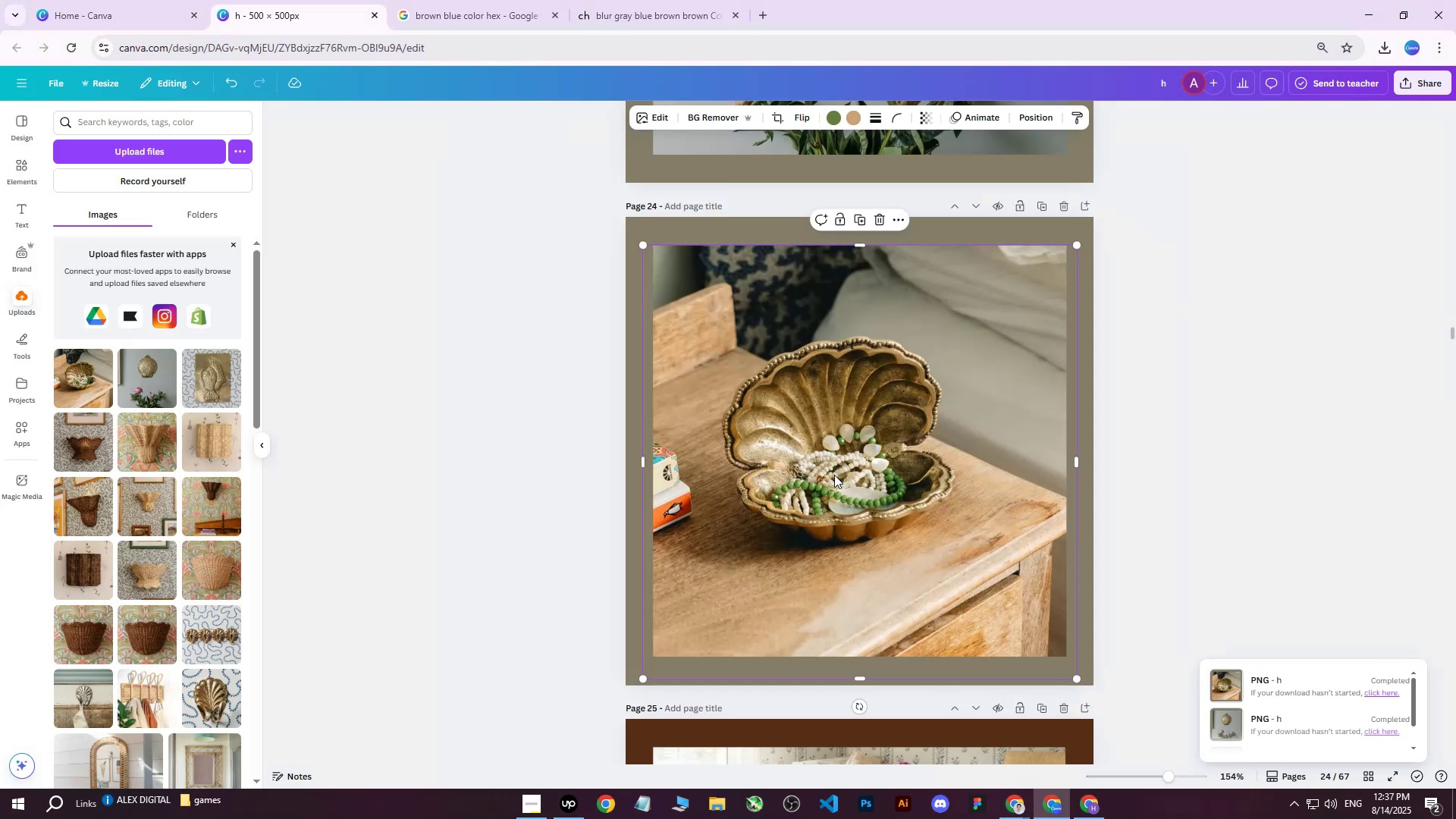 
left_click([834, 469])
 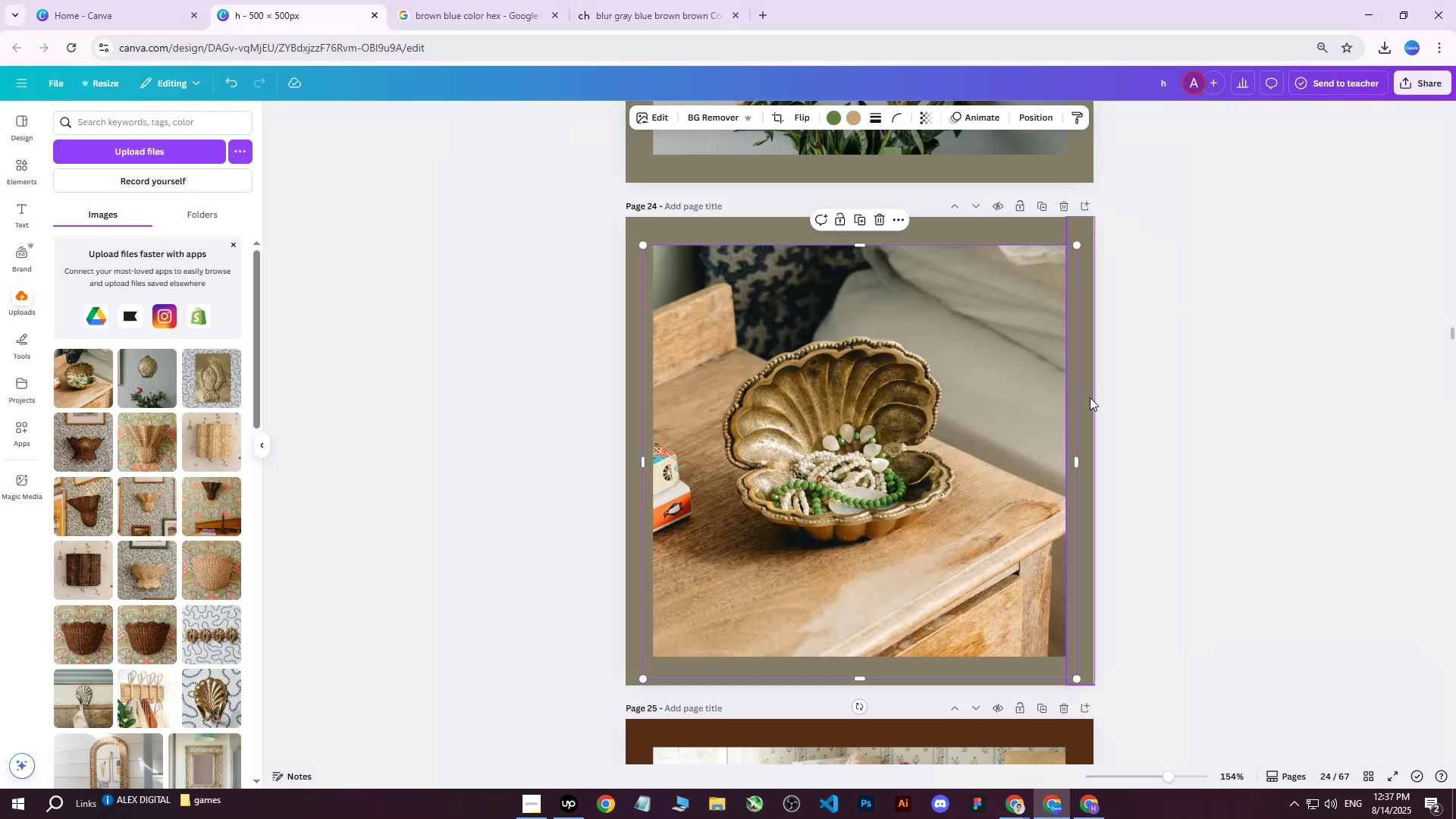 
hold_key(key=ArrowRight, duration=0.52)
 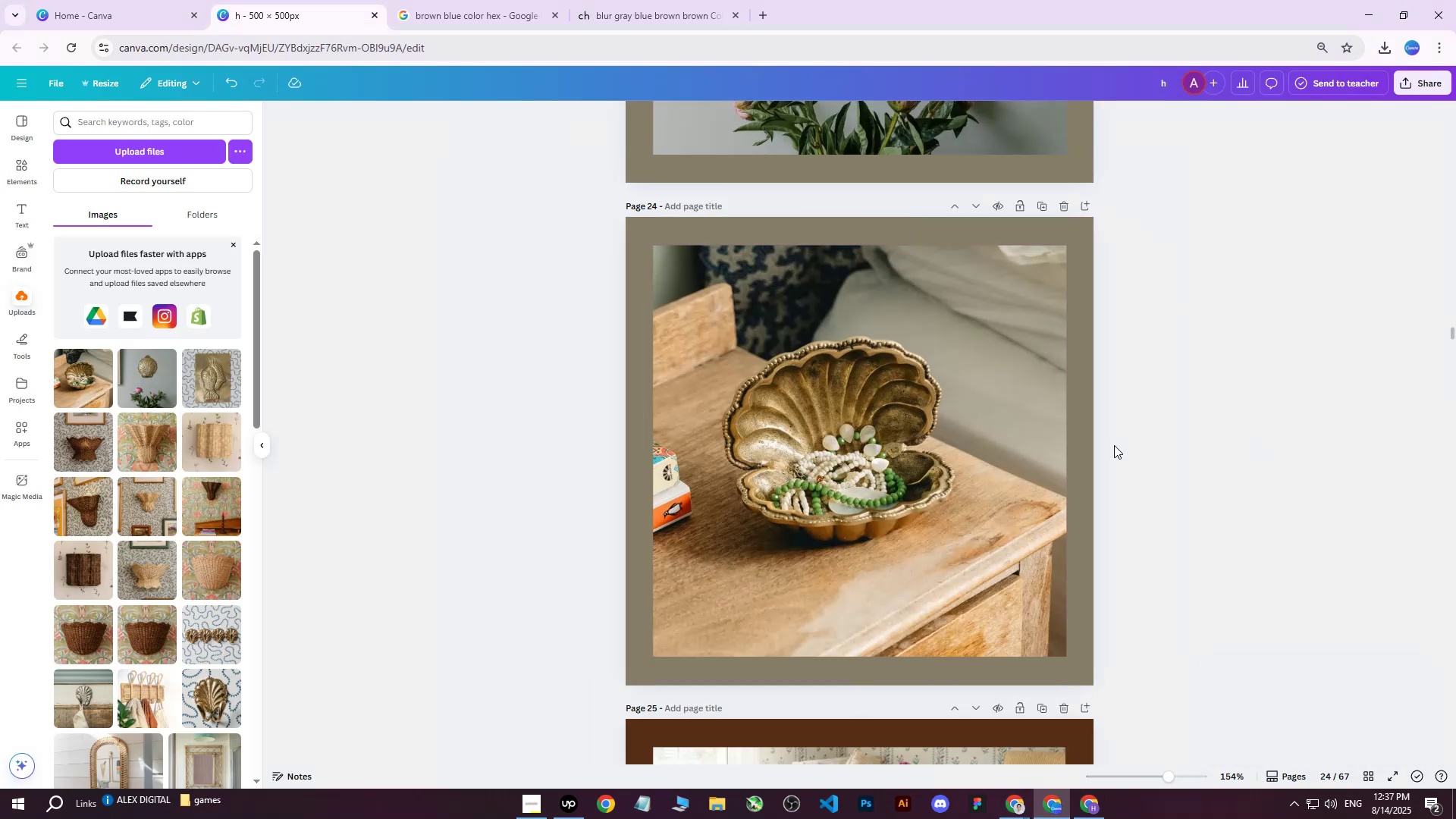 
double_click([857, 443])
 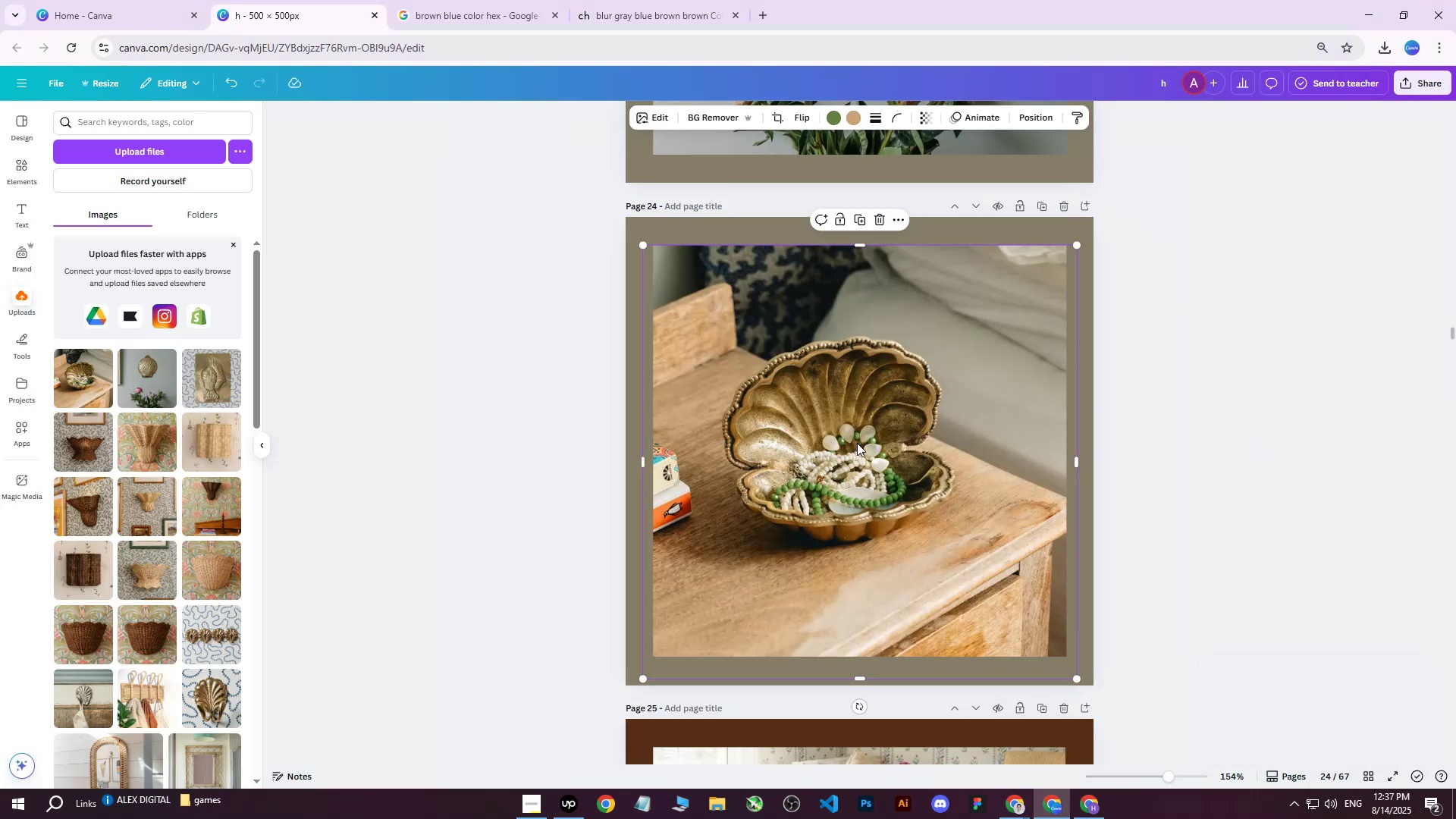 
hold_key(key=ArrowRight, duration=0.34)
 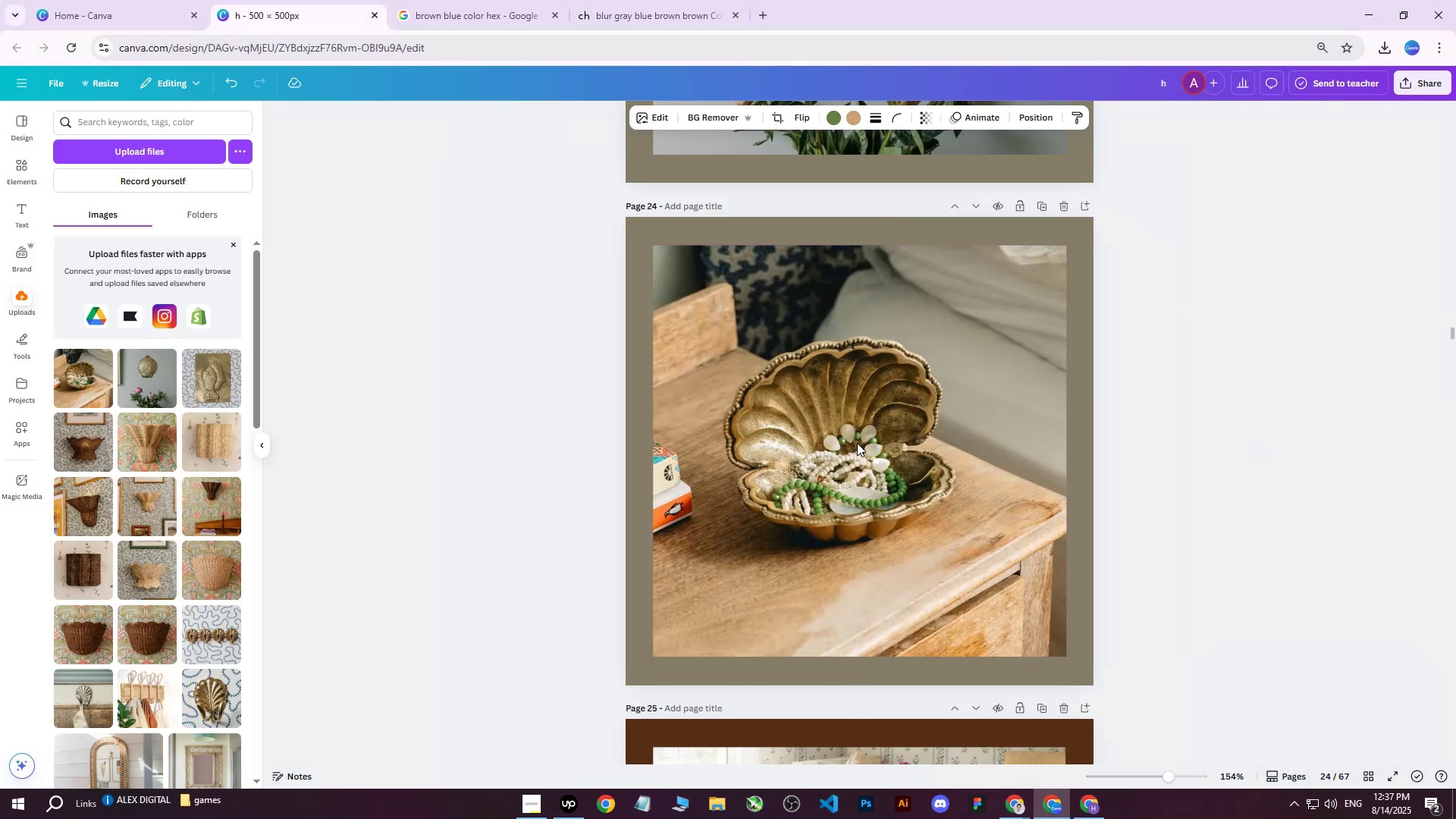 
key(ArrowRight)
 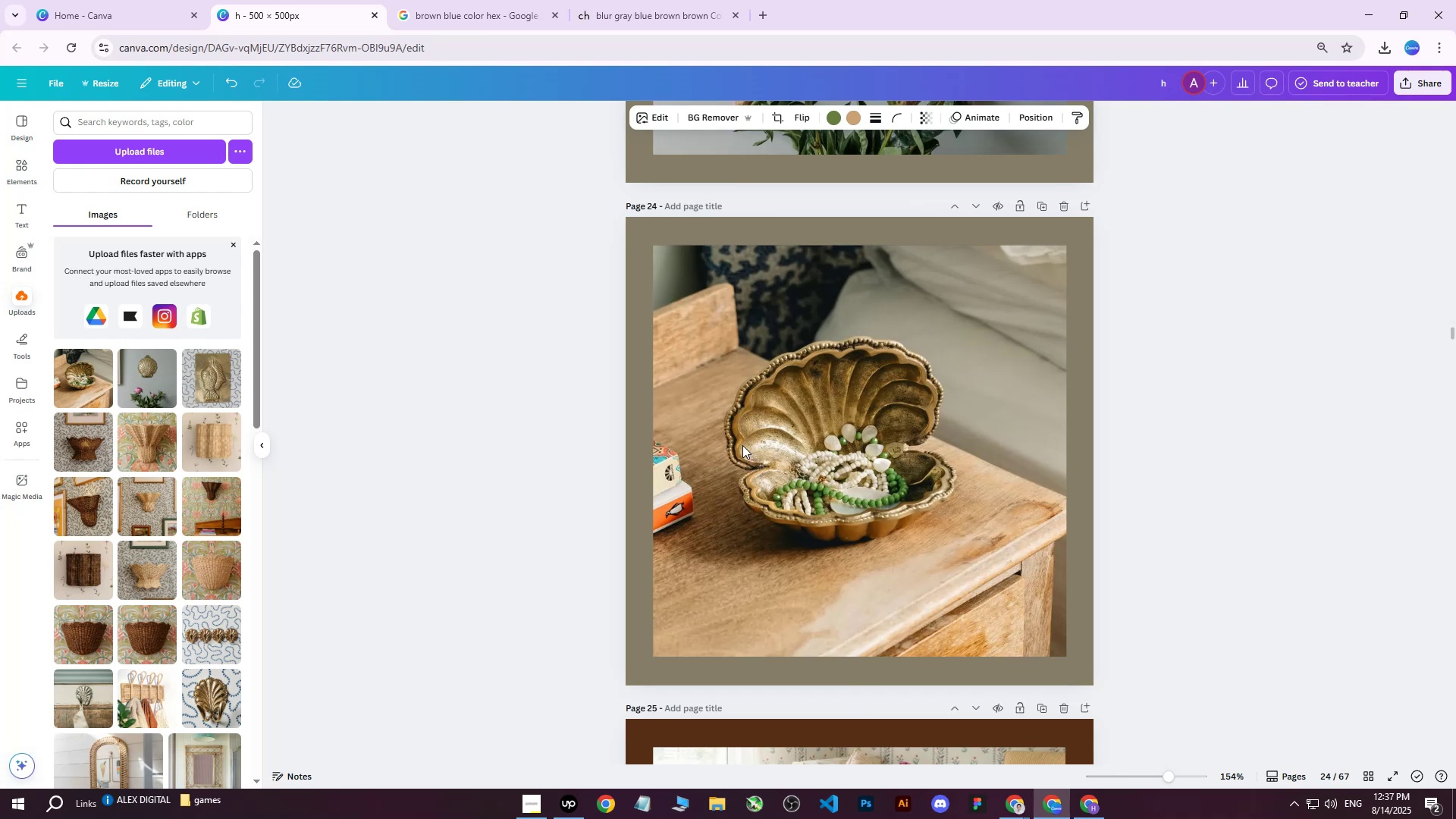 
key(ArrowRight)
 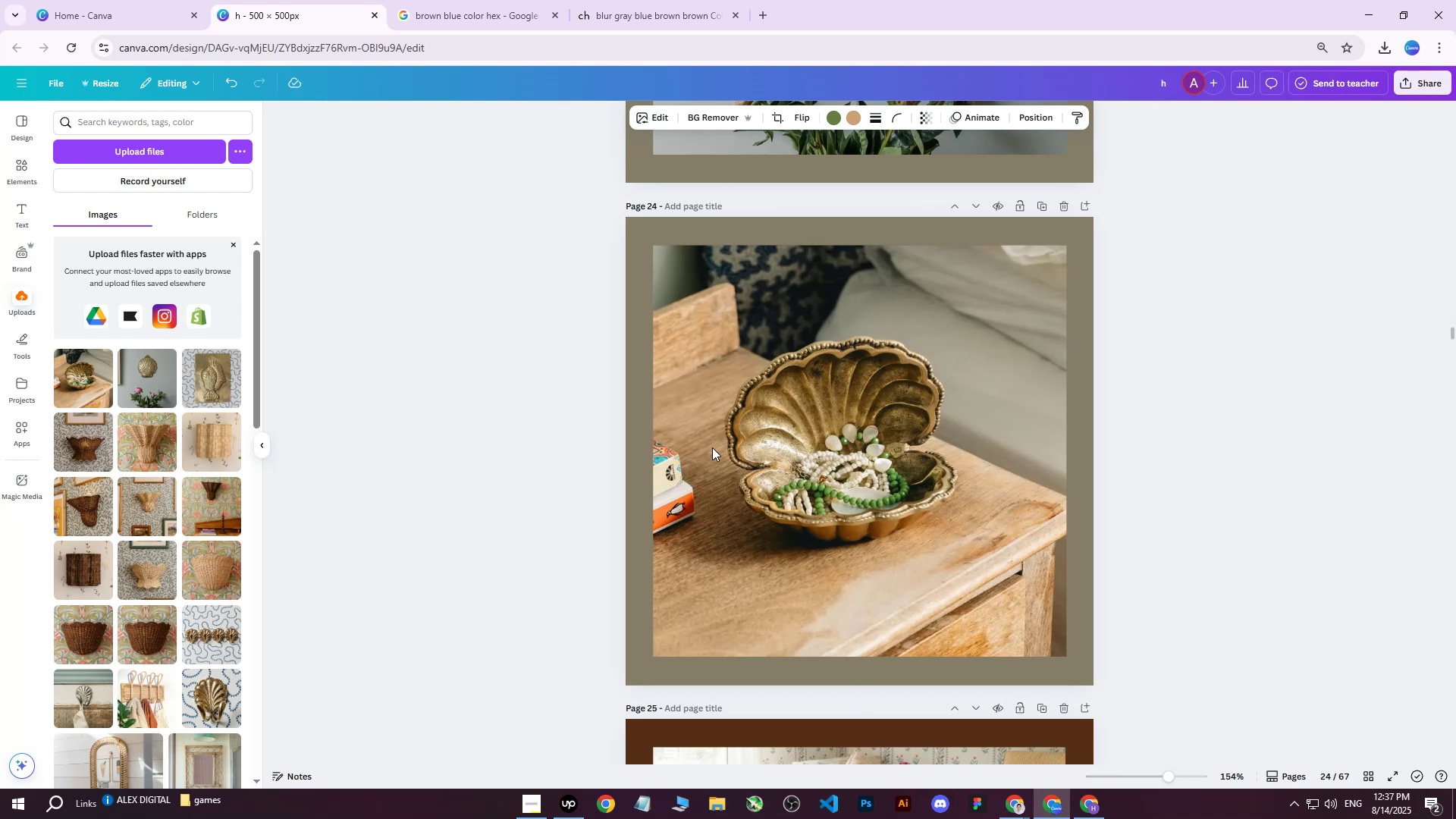 
key(ArrowRight)
 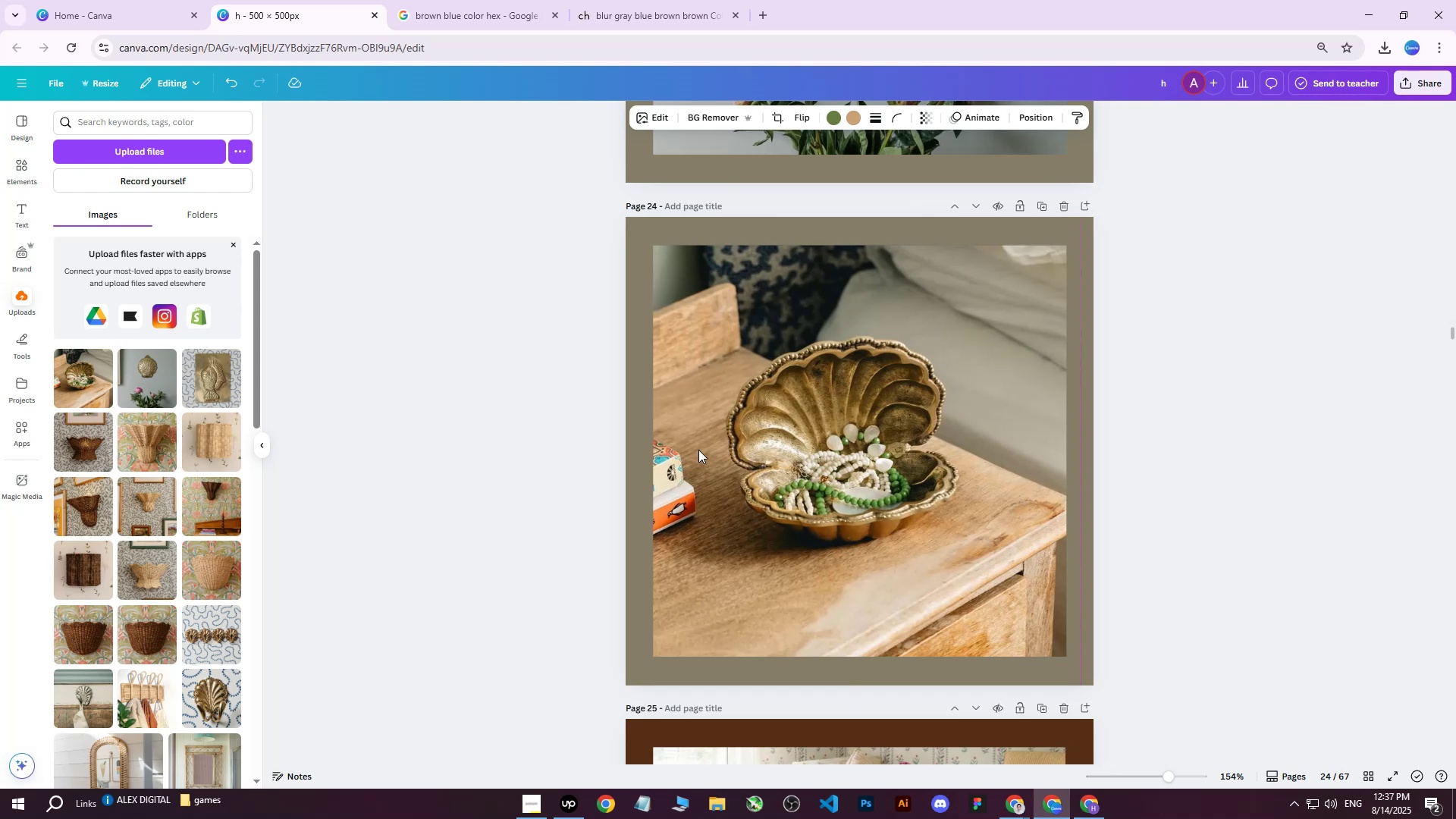 
key(ArrowRight)
 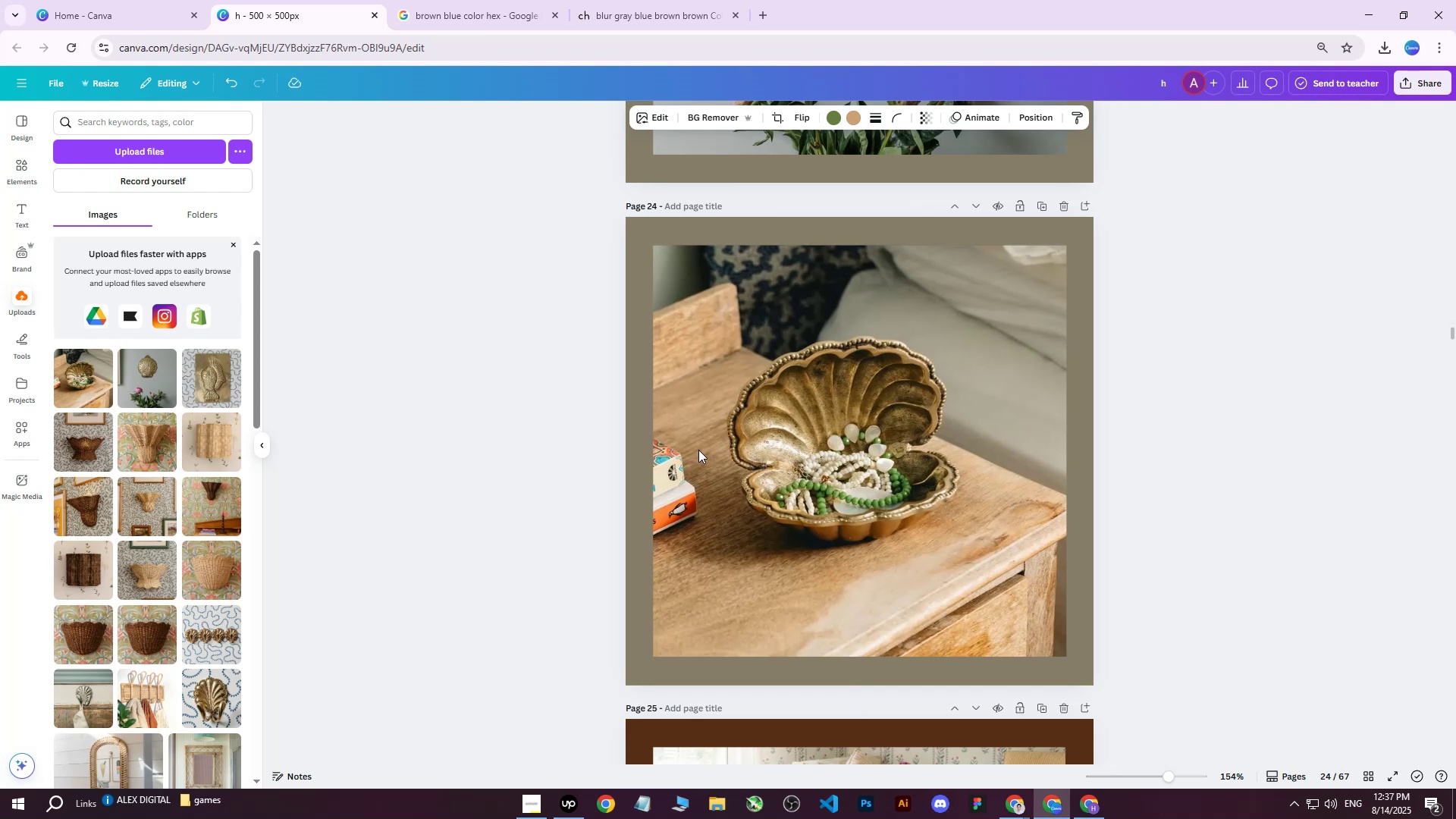 
key(ArrowRight)
 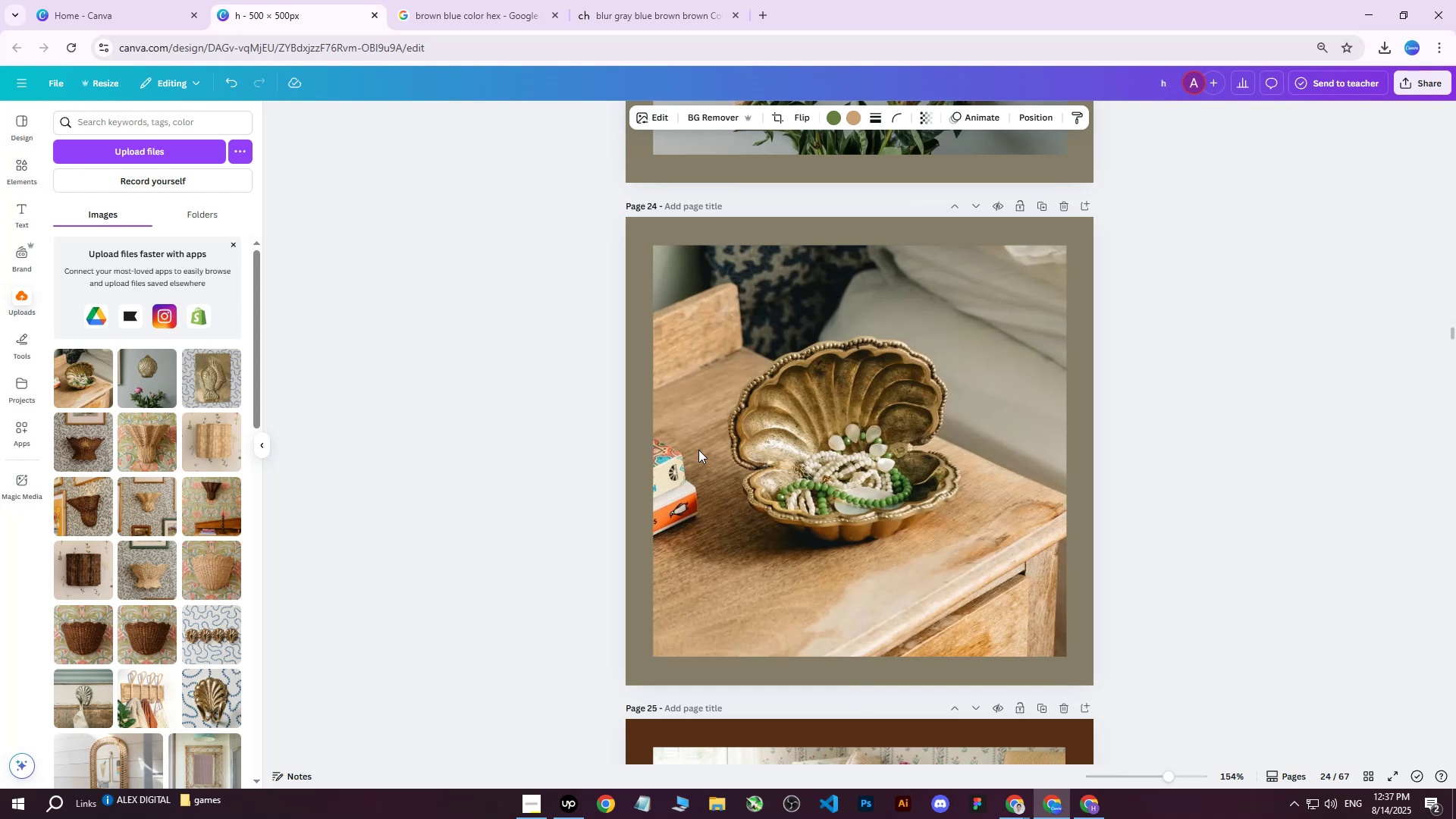 
key(ArrowRight)
 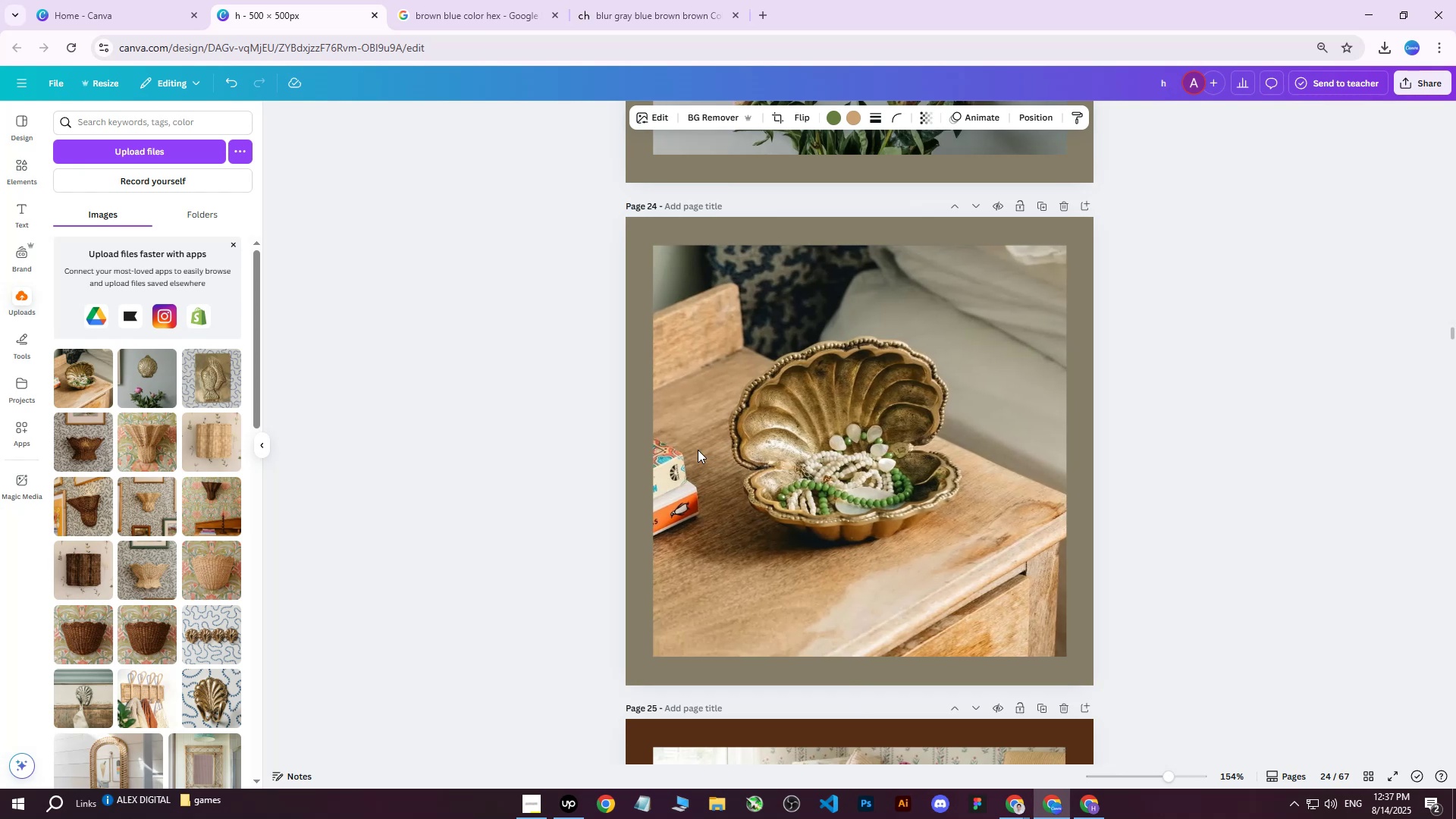 
key(ArrowRight)
 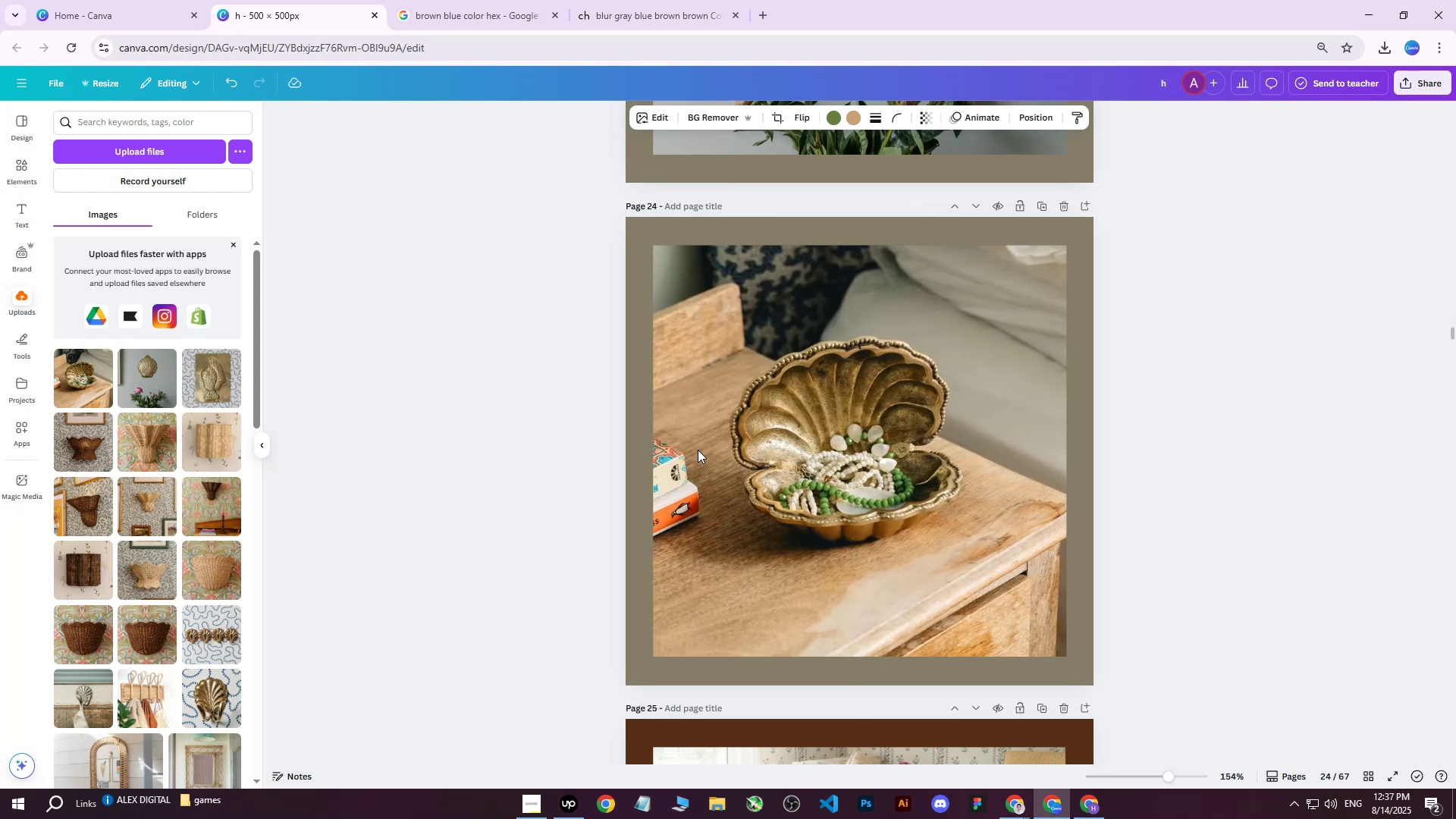 
key(ArrowRight)
 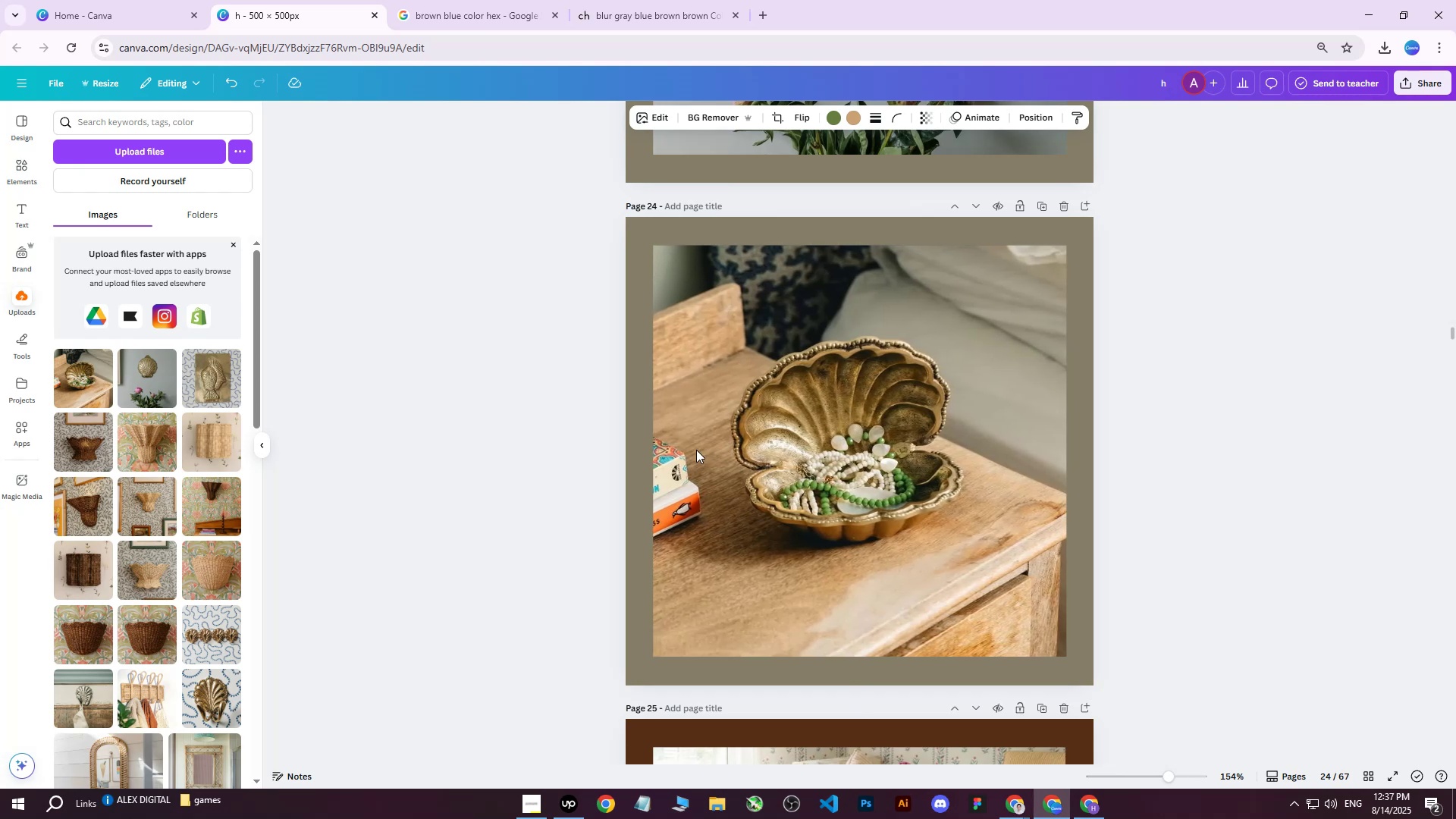 
key(ArrowRight)
 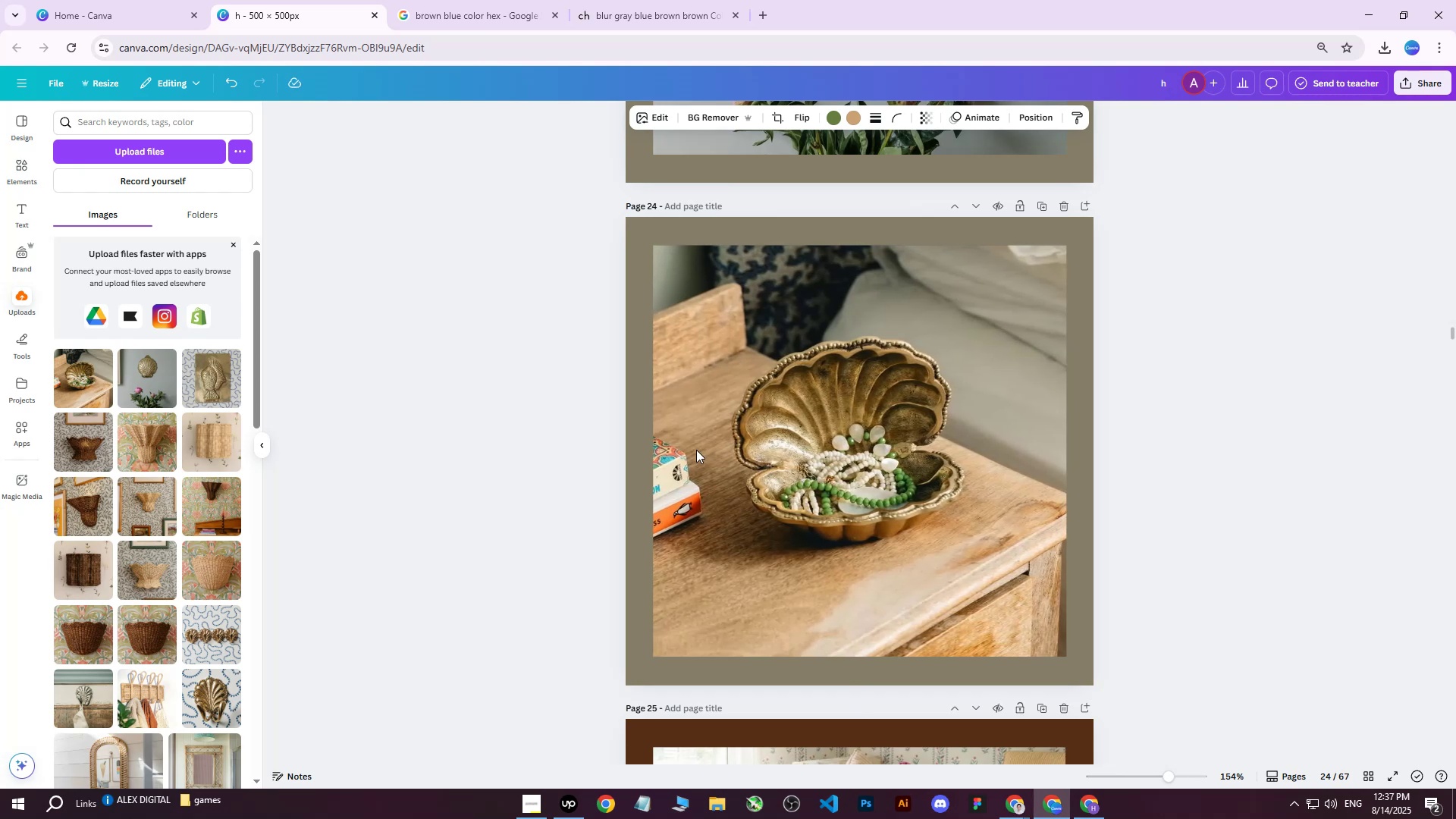 
key(ArrowRight)
 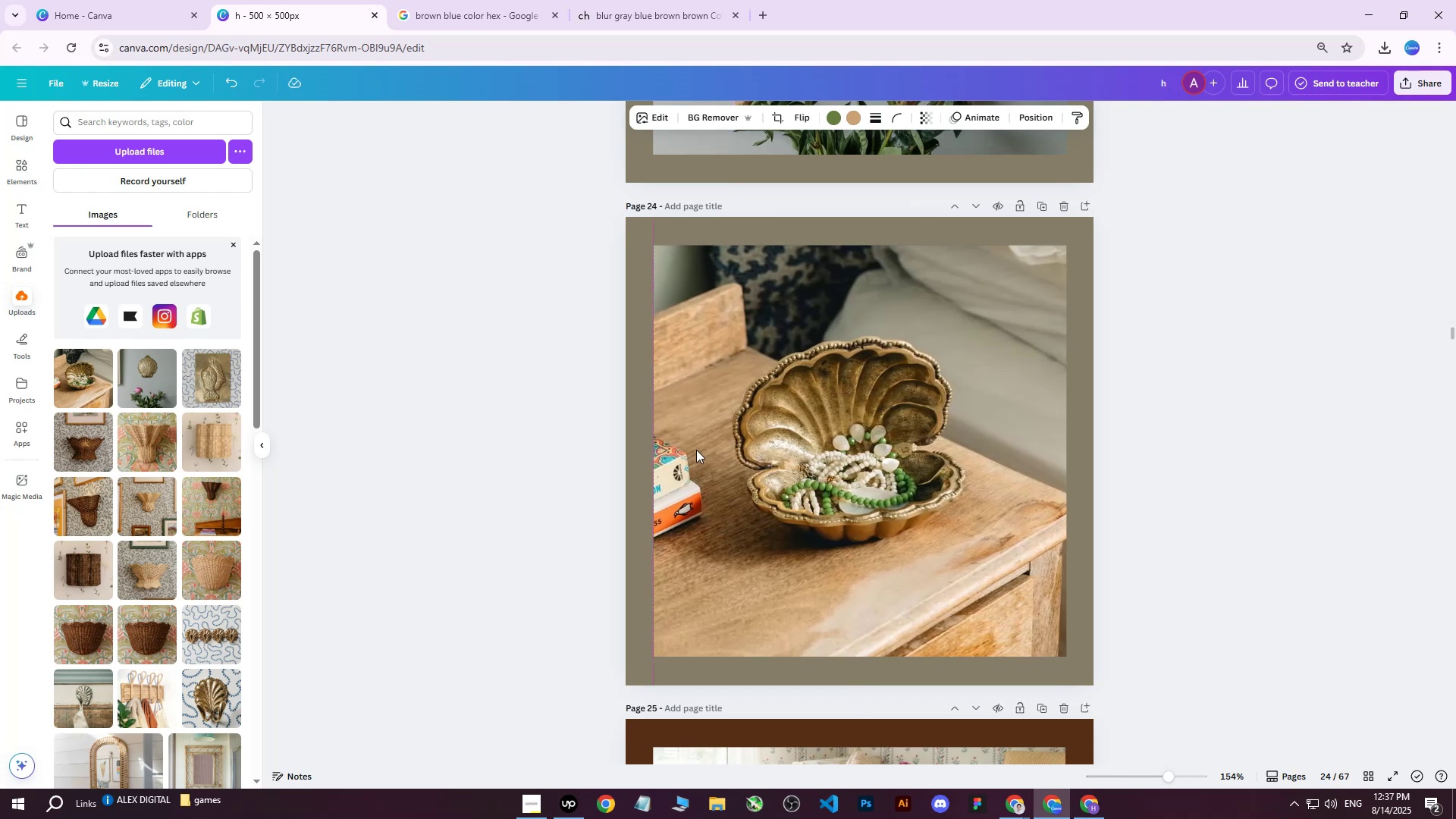 
key(ArrowRight)
 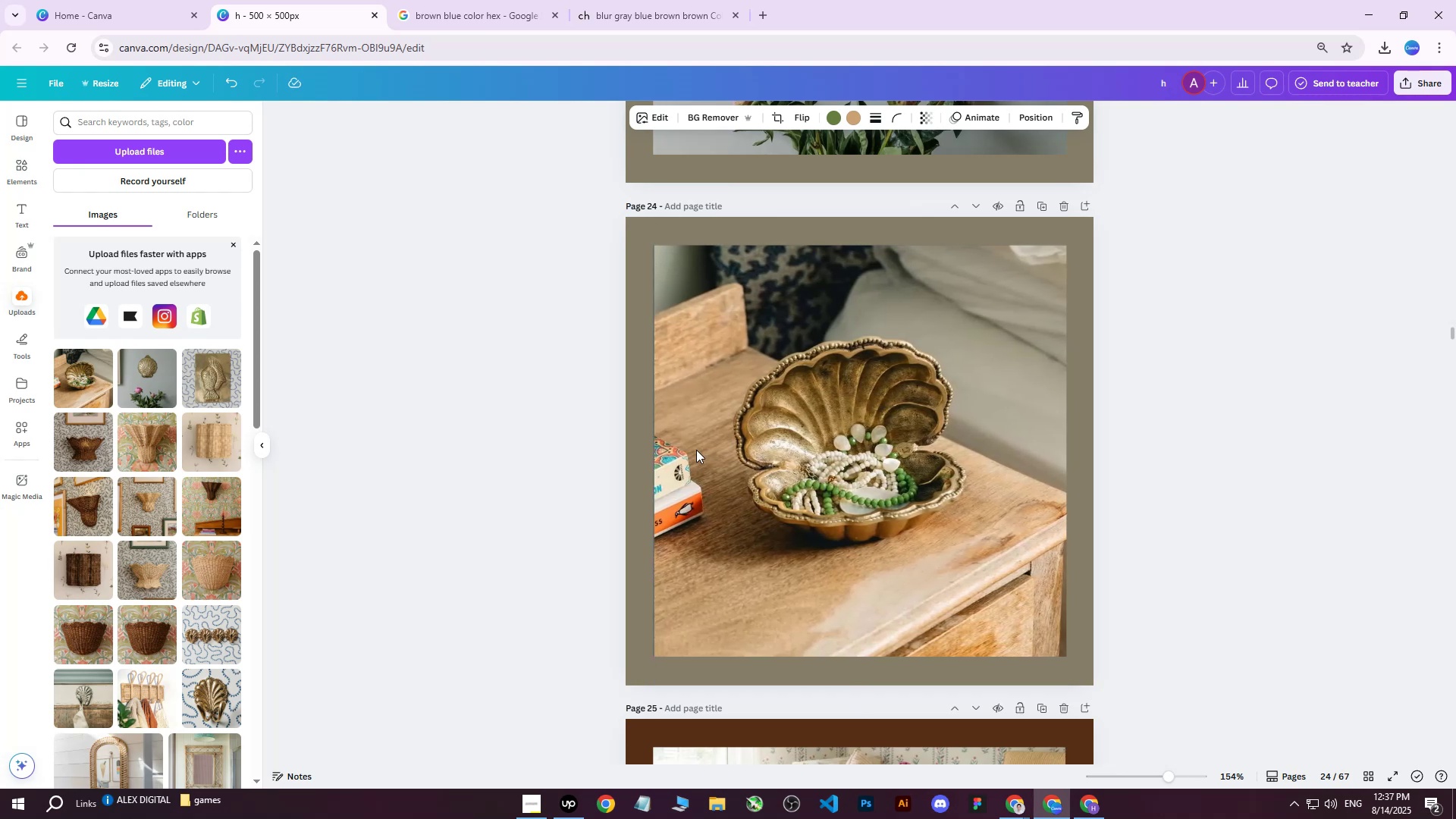 
key(ArrowRight)
 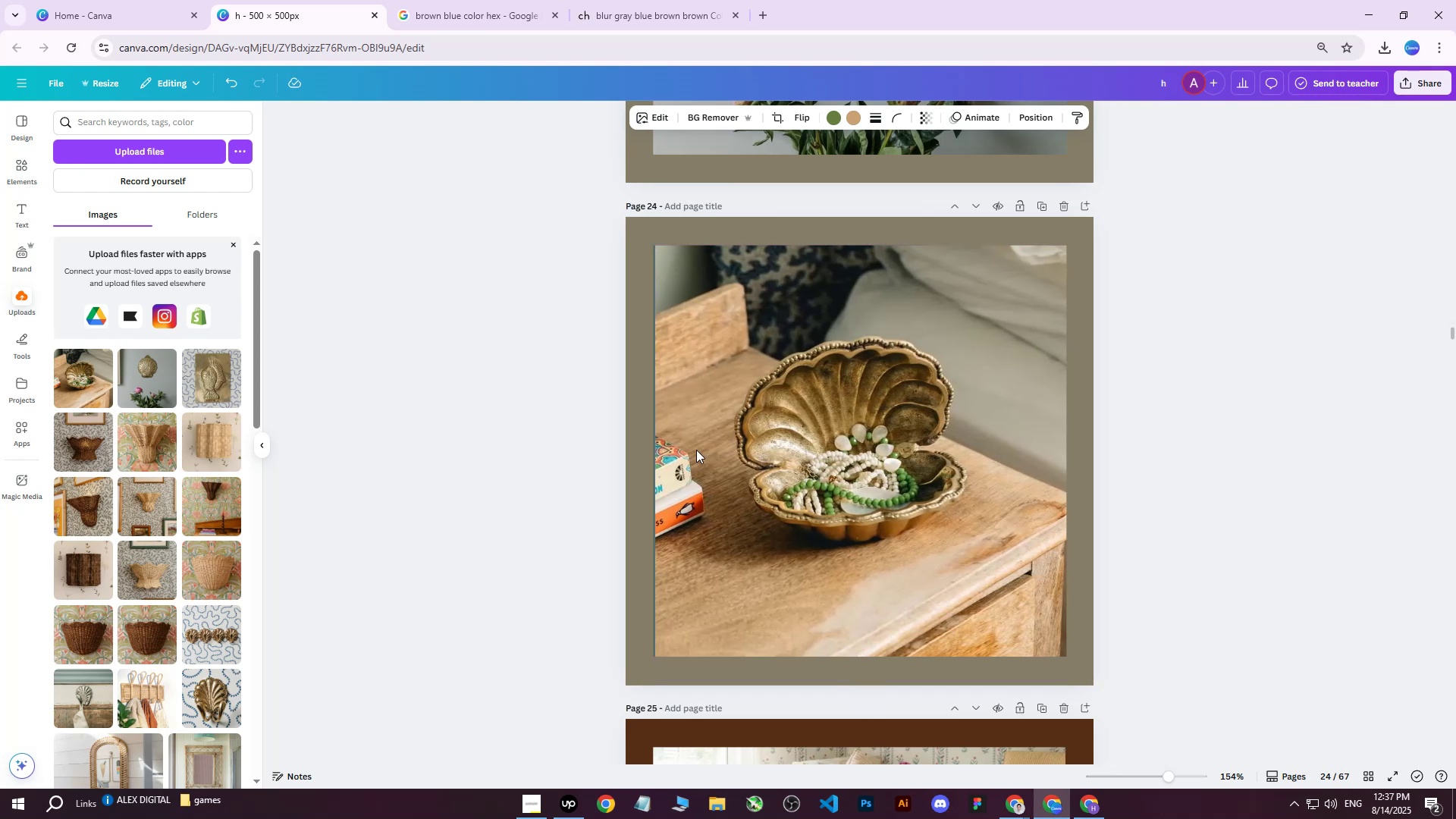 
key(ArrowLeft)
 